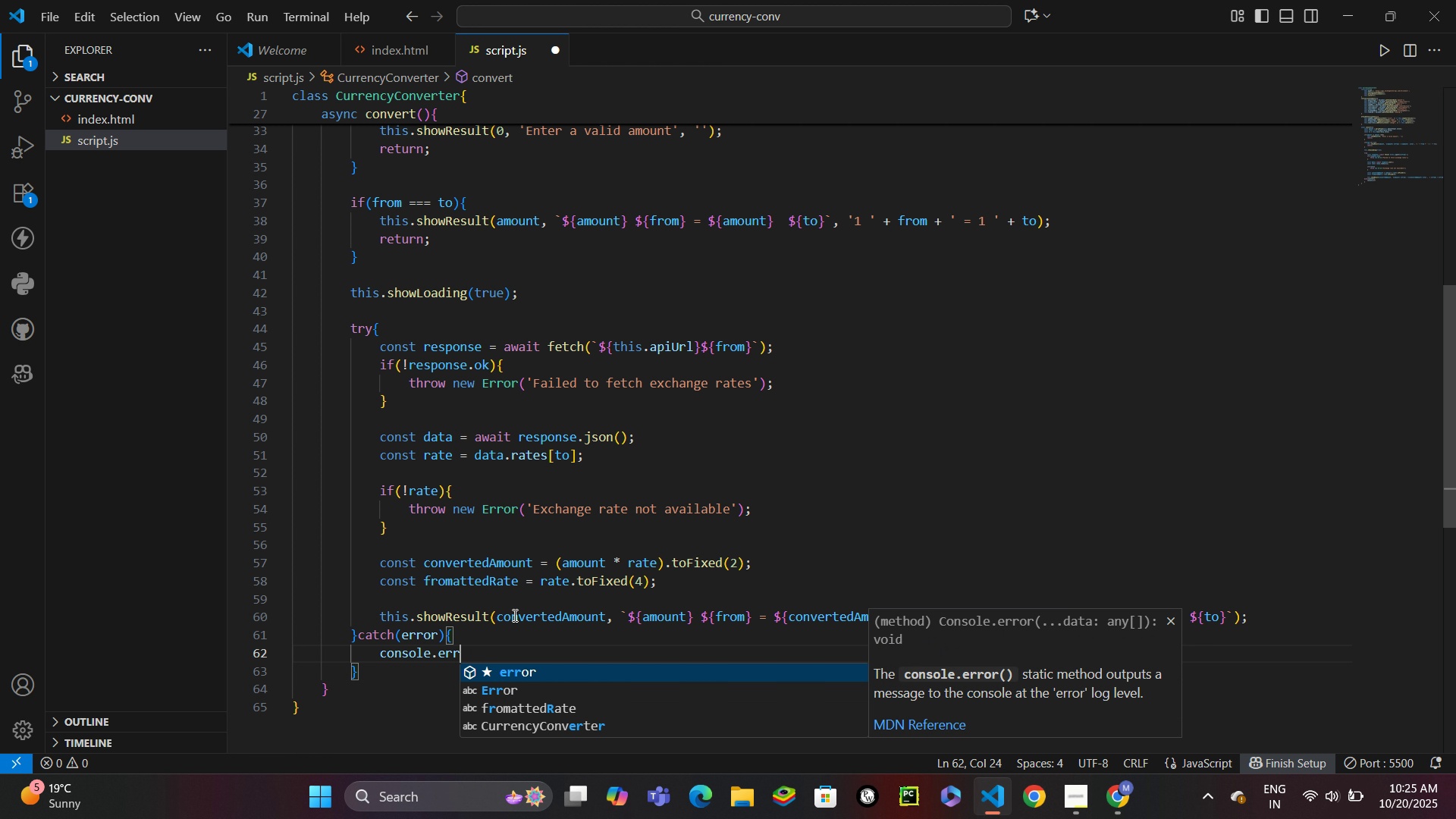 
key(Backspace)
 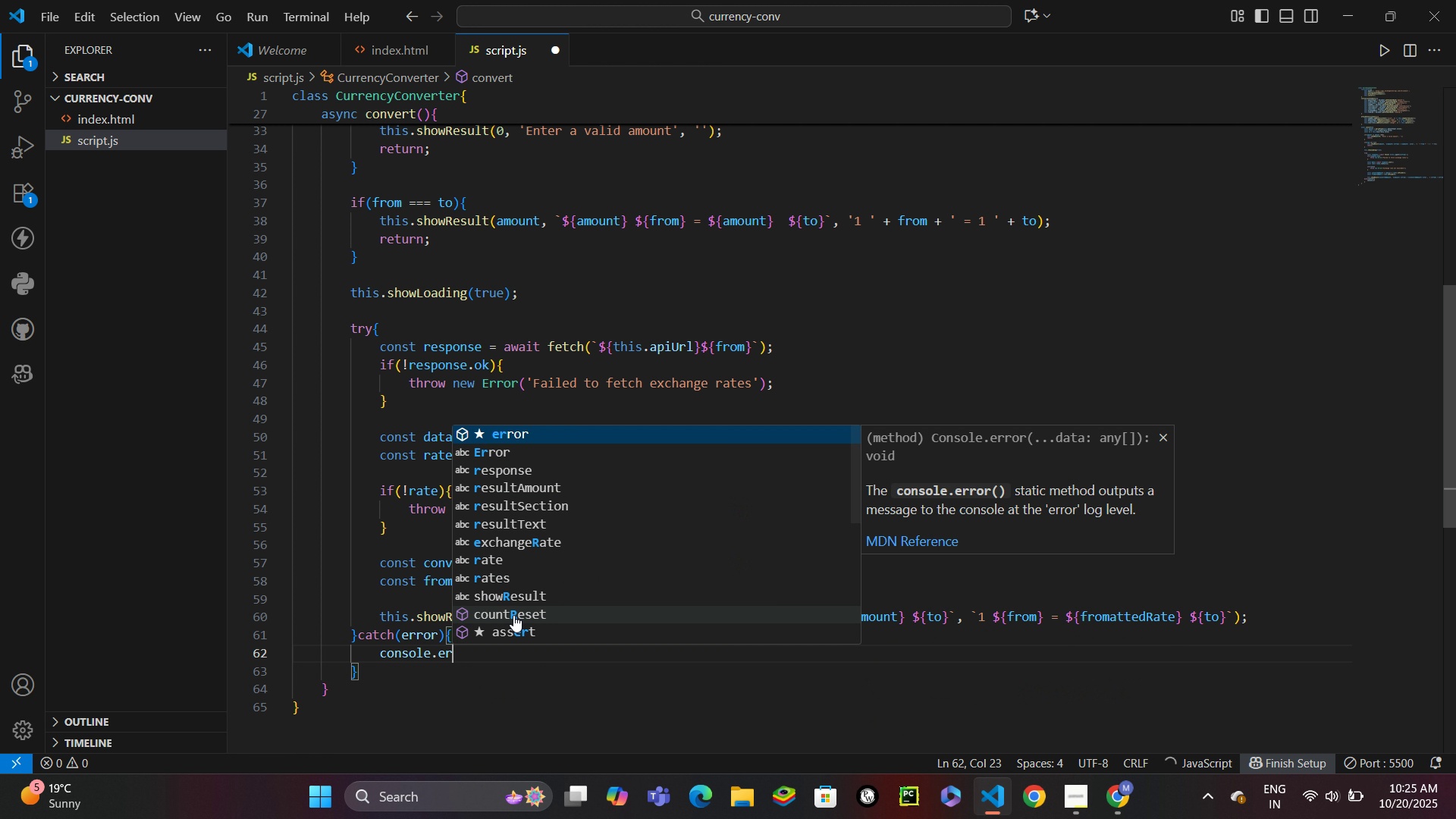 
key(Backspace)
 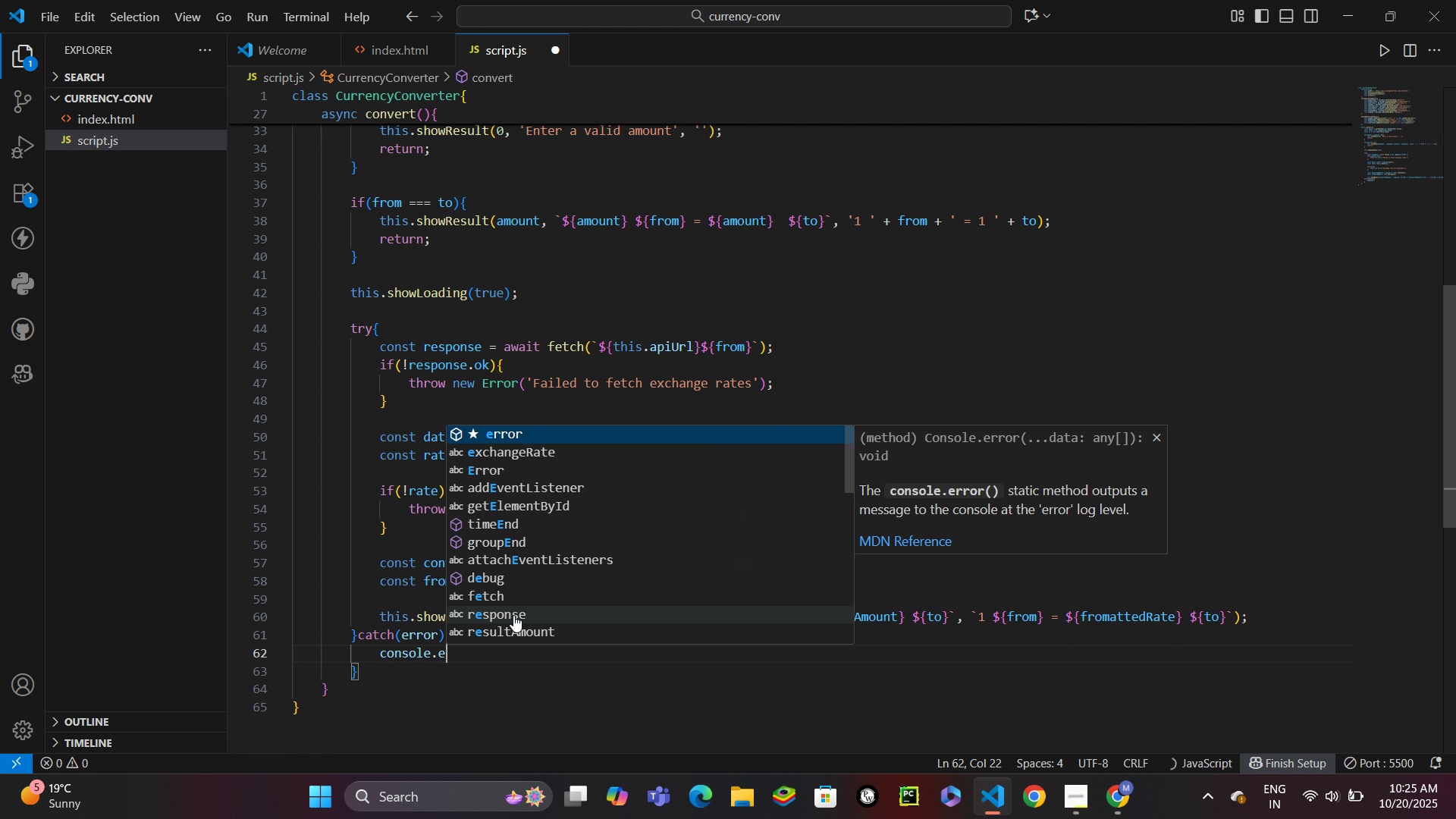 
key(Backspace)
 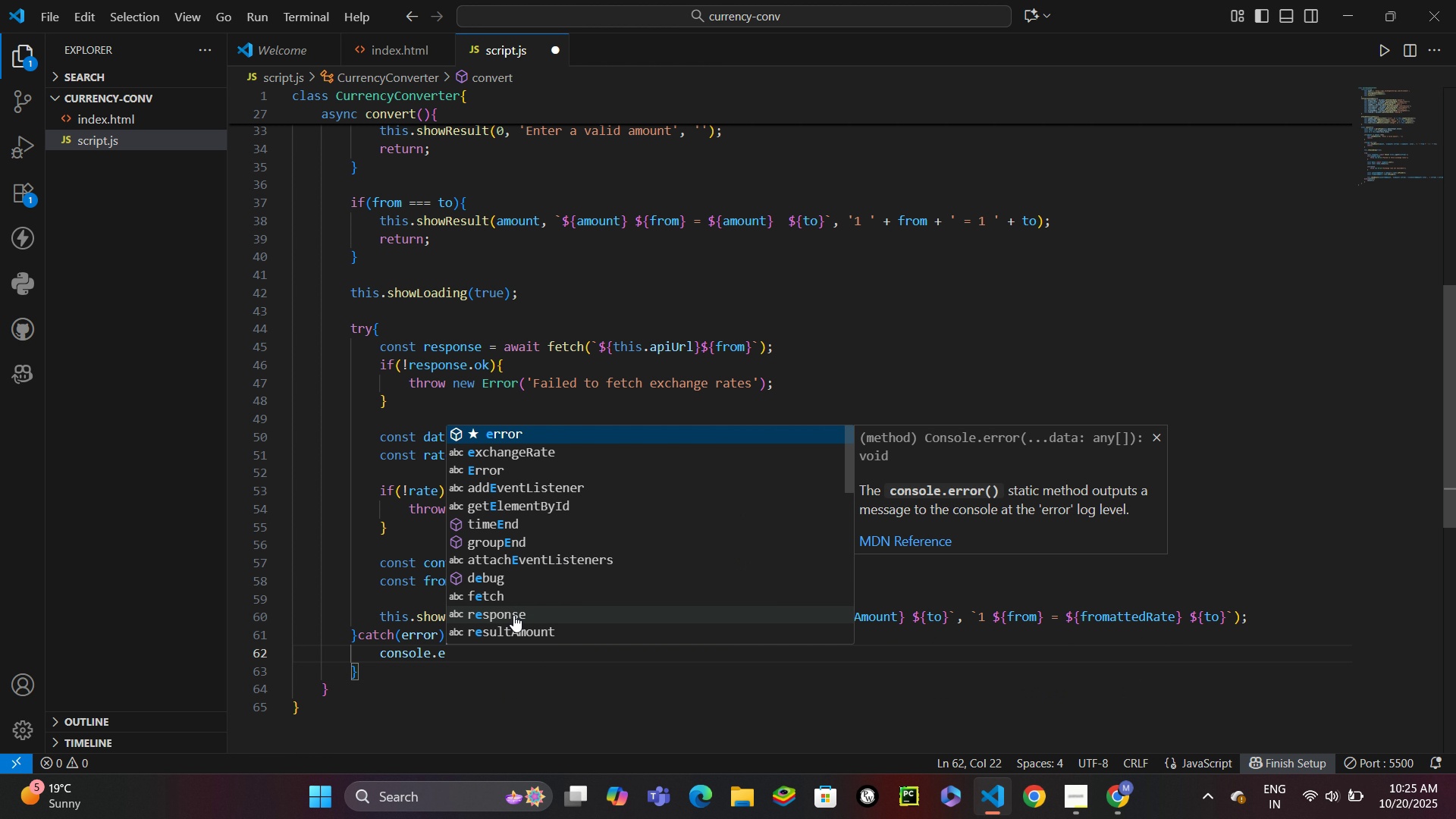 
key(Enter)
 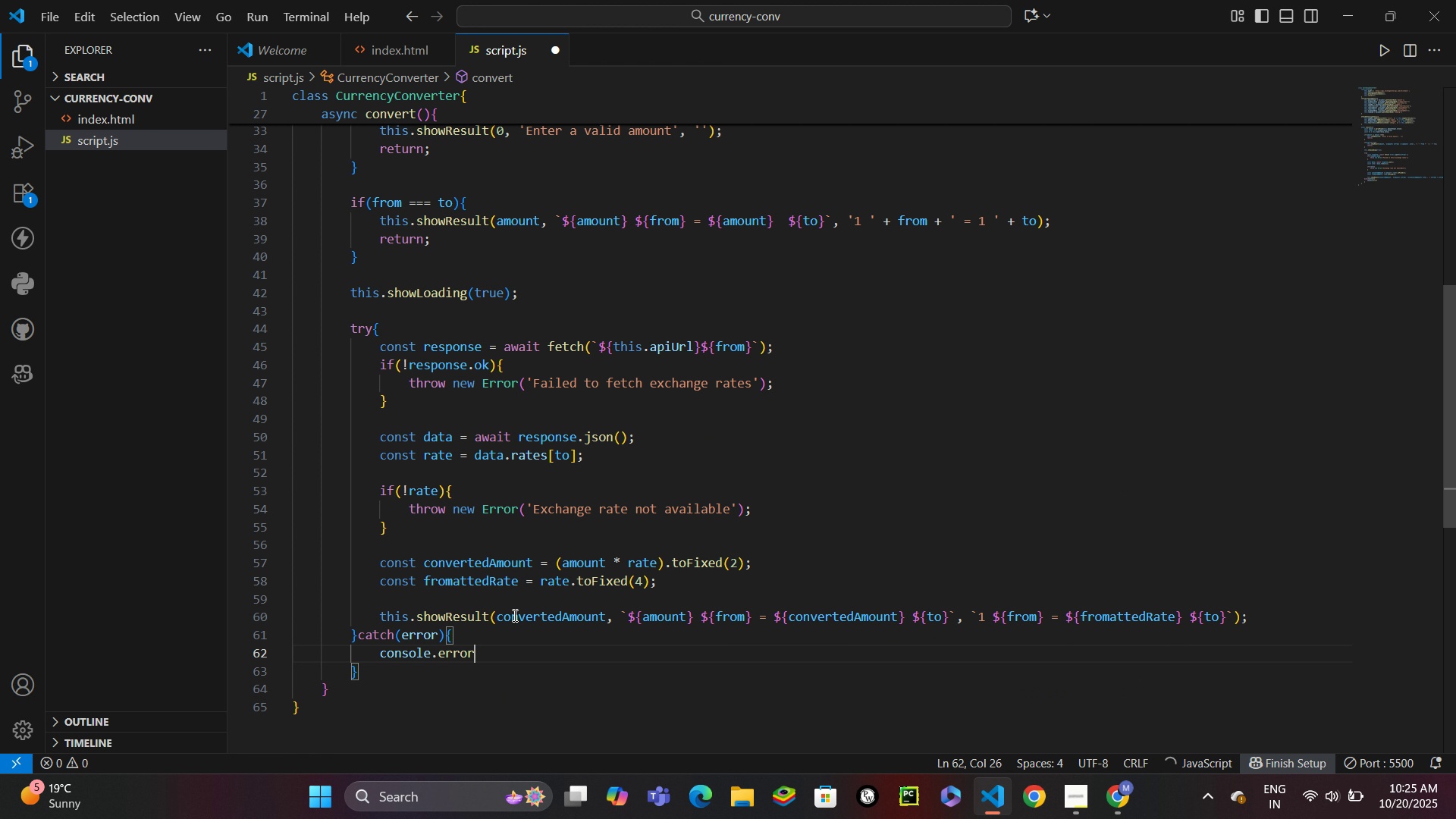 
hold_key(key=ShiftLeft, duration=1.5)
 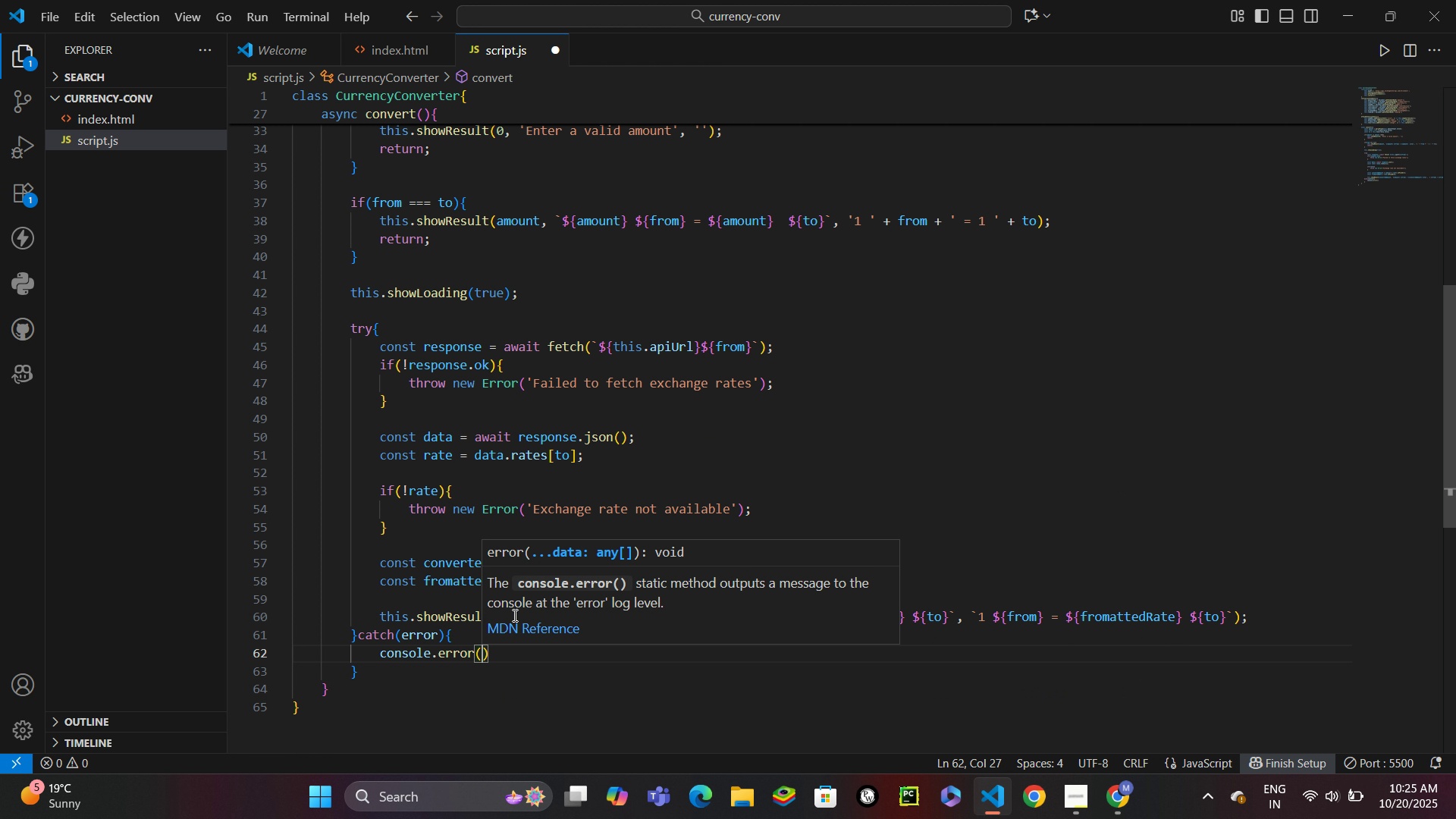 
type(('Conversion error:)
 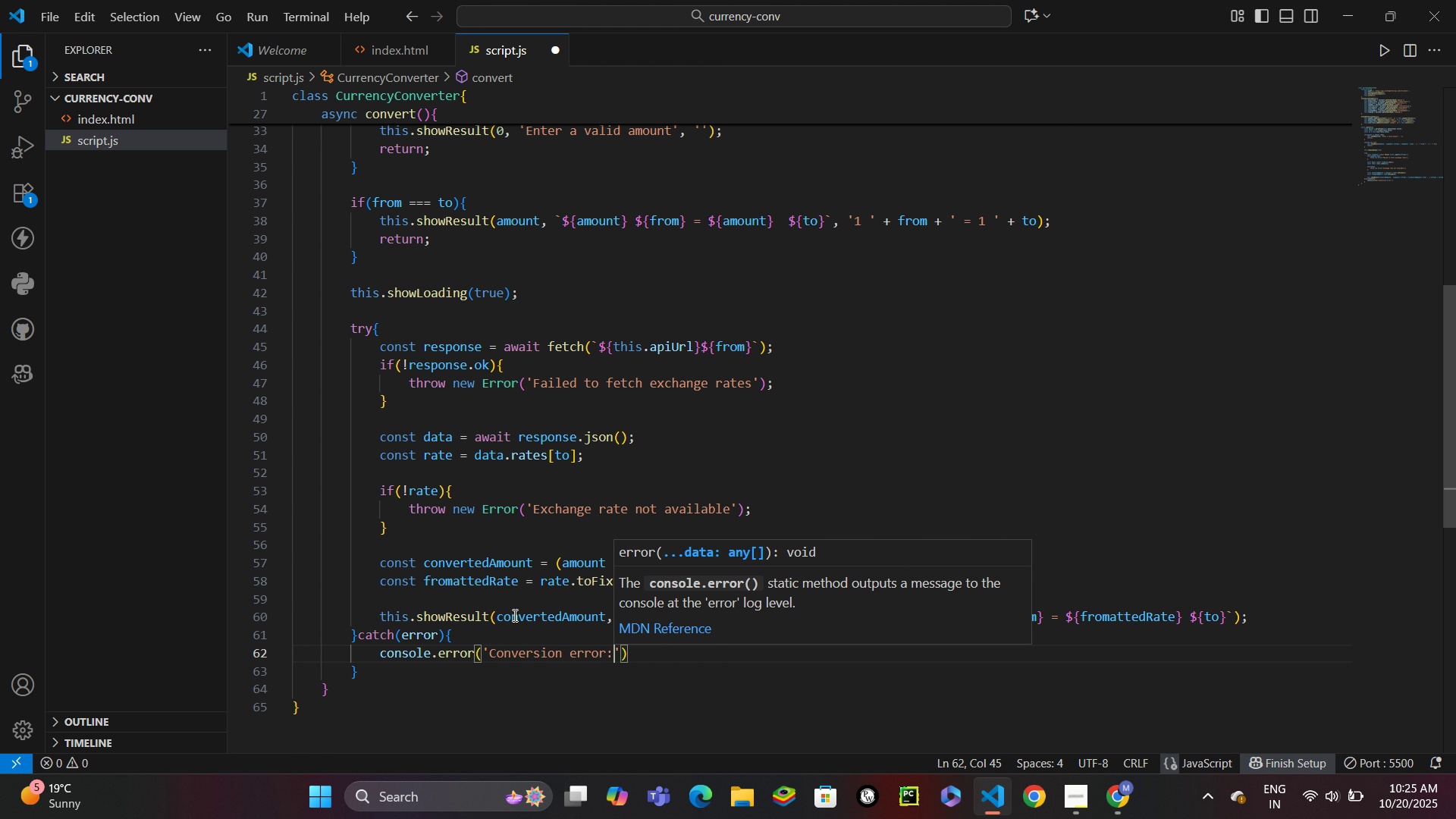 
key(ArrowRight)
 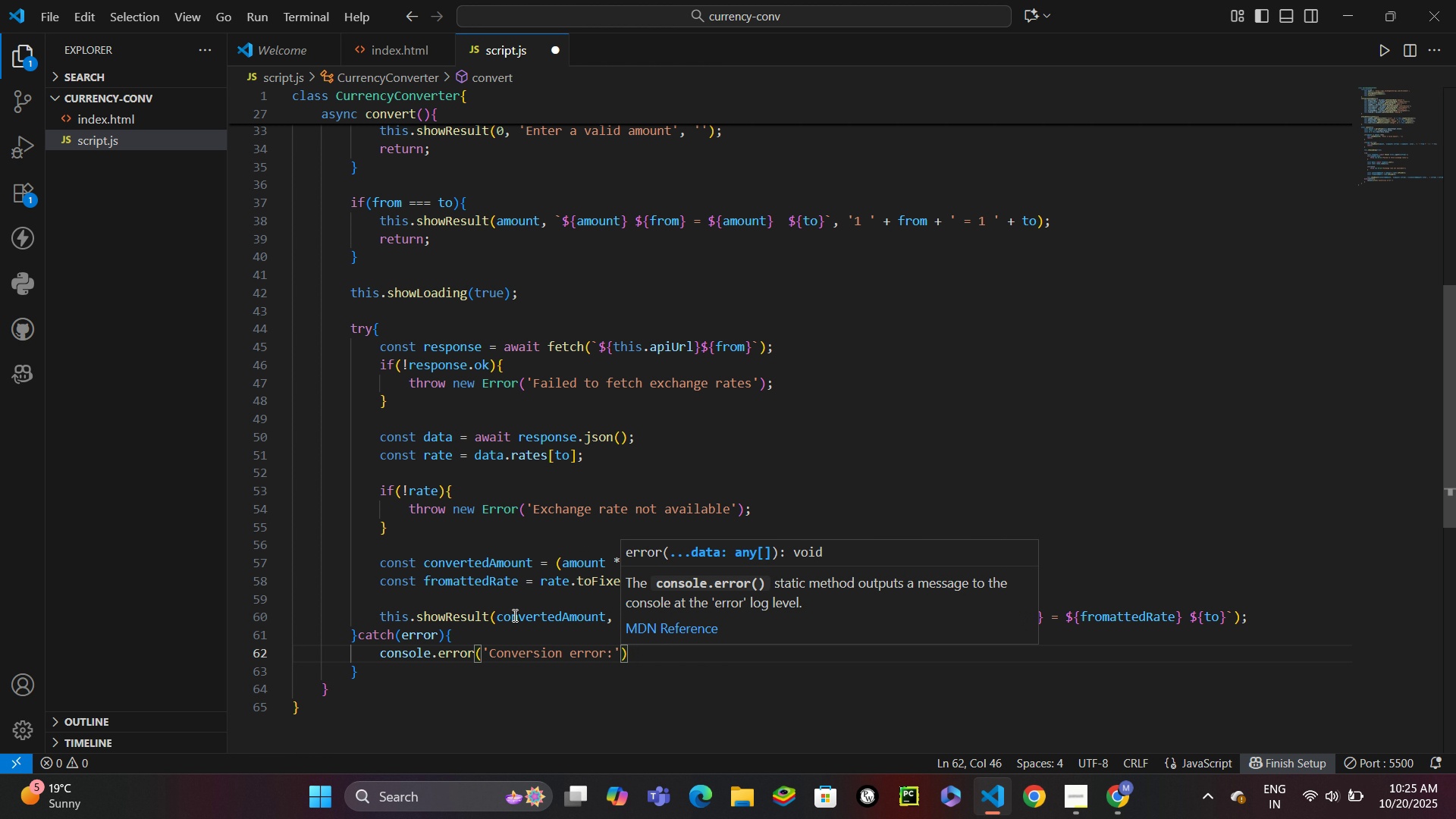 
type(, error)
 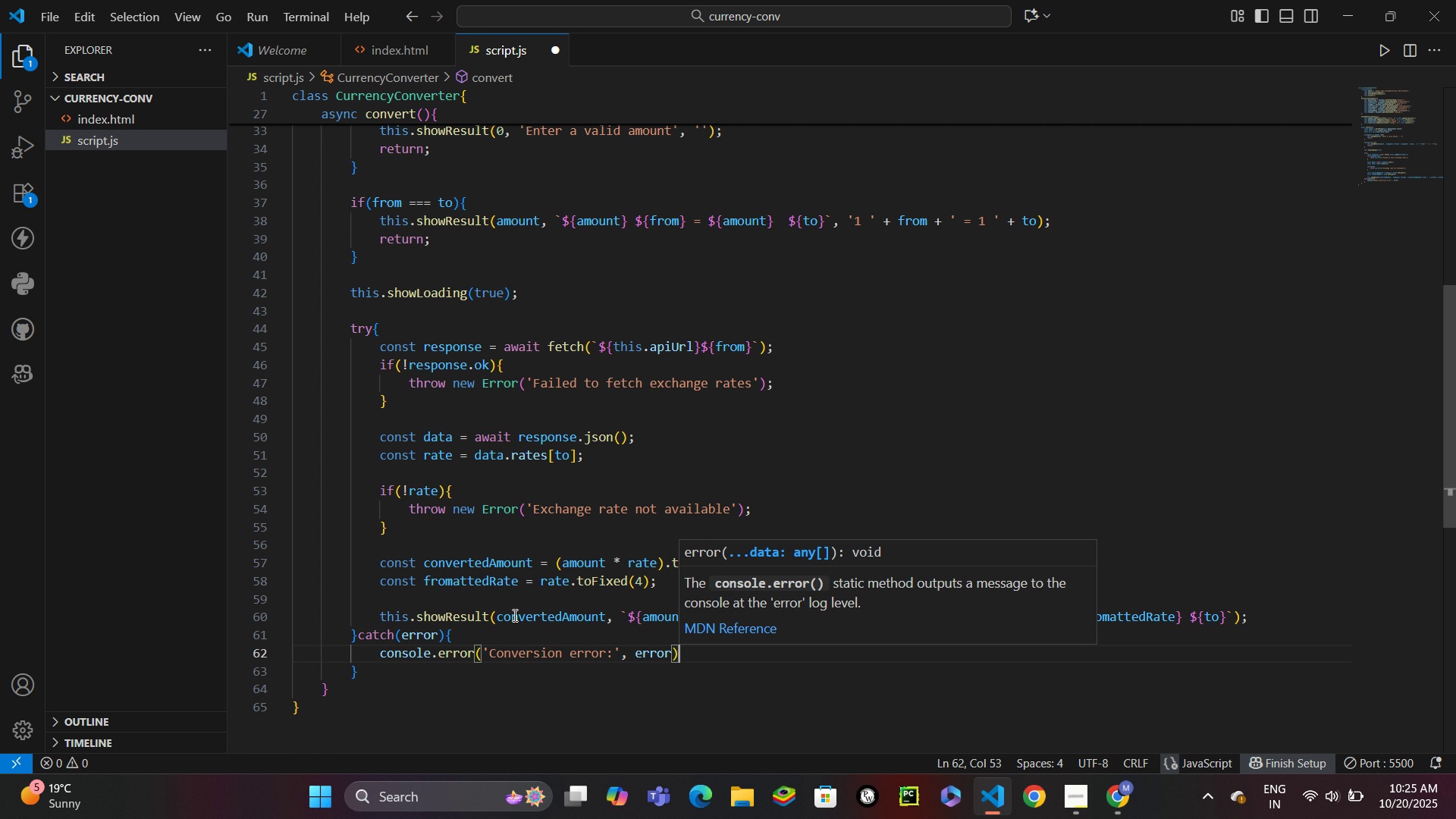 
key(ArrowRight)
 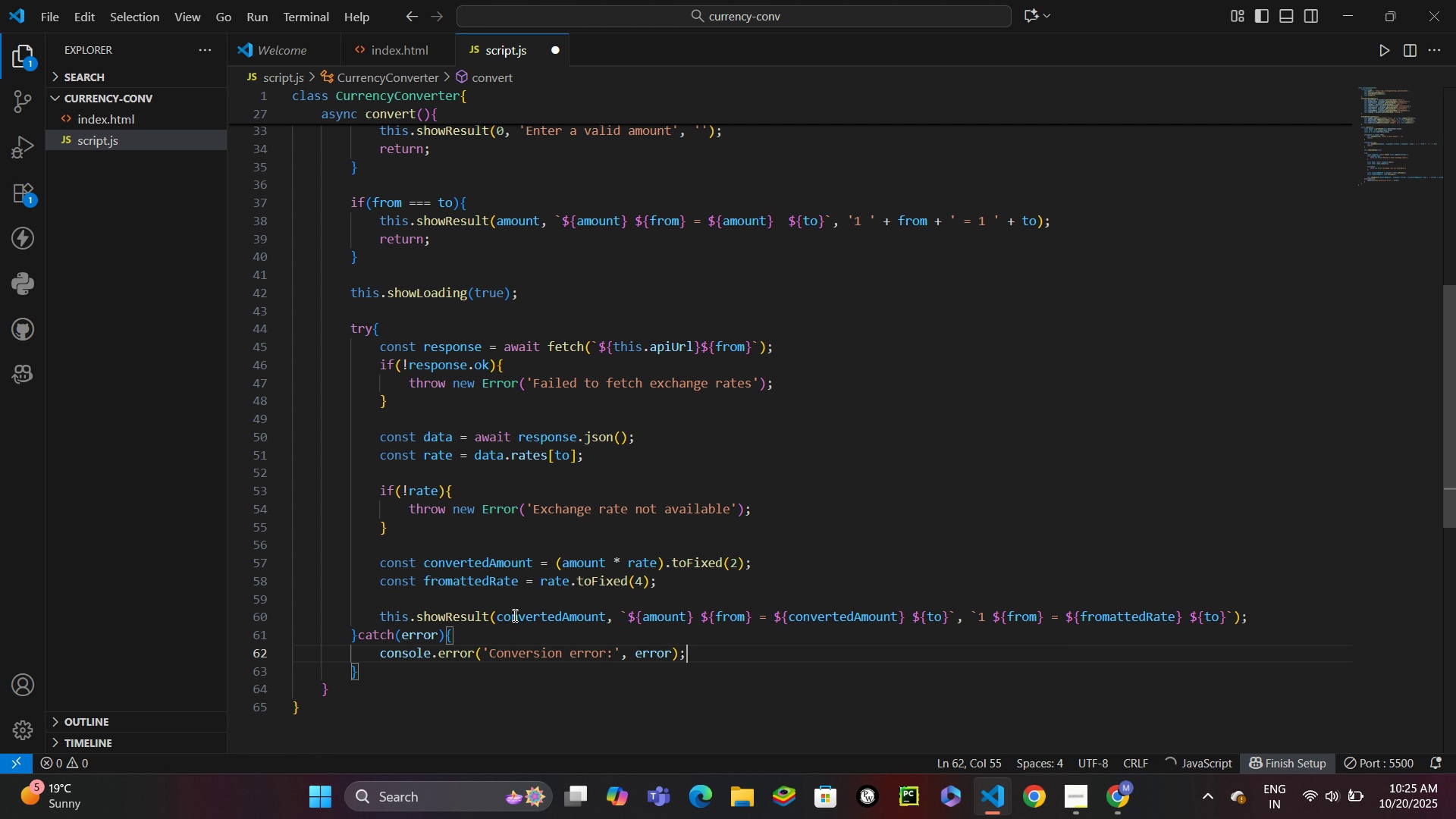 
key(Semicolon)
 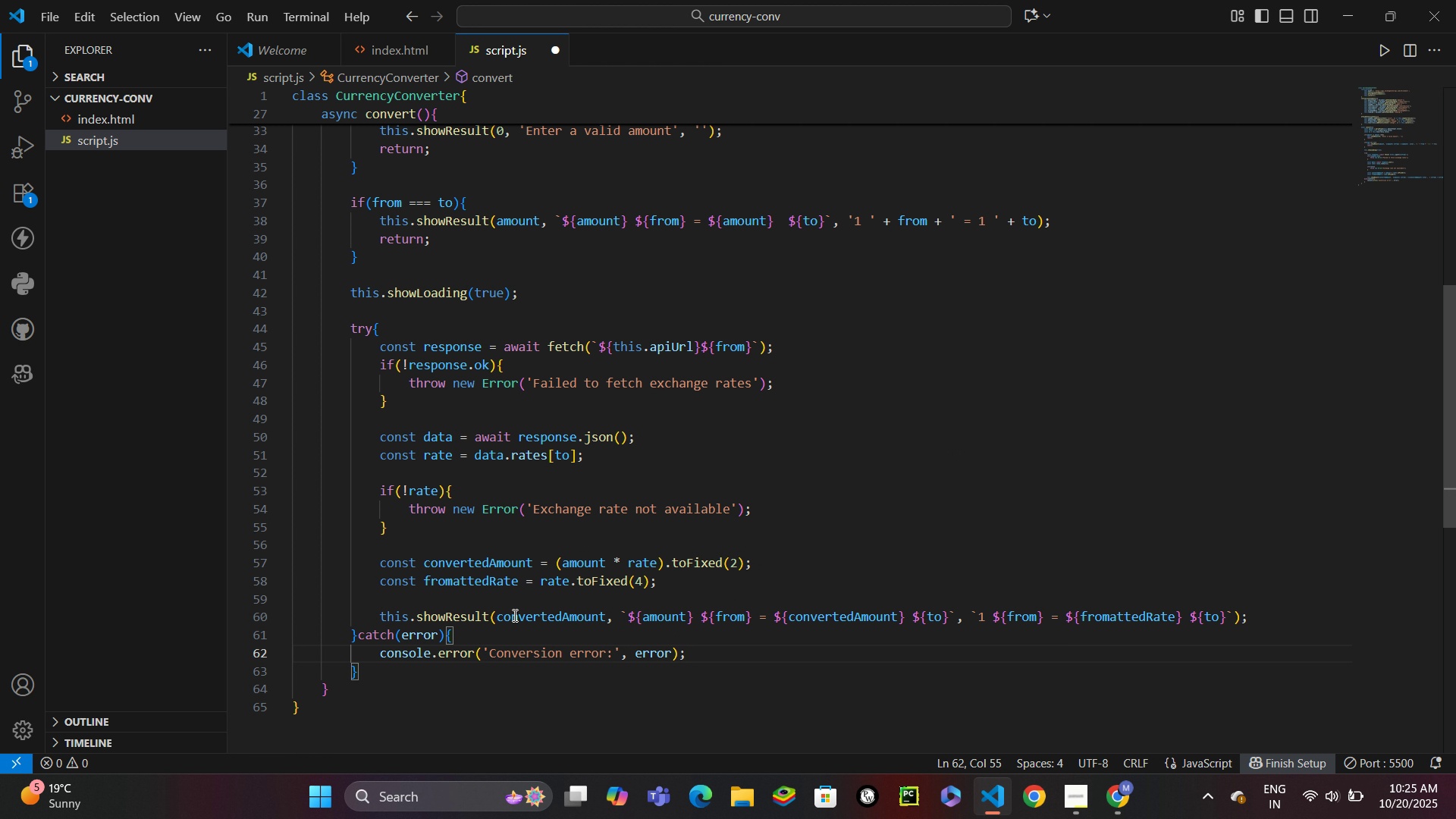 
key(Enter)
 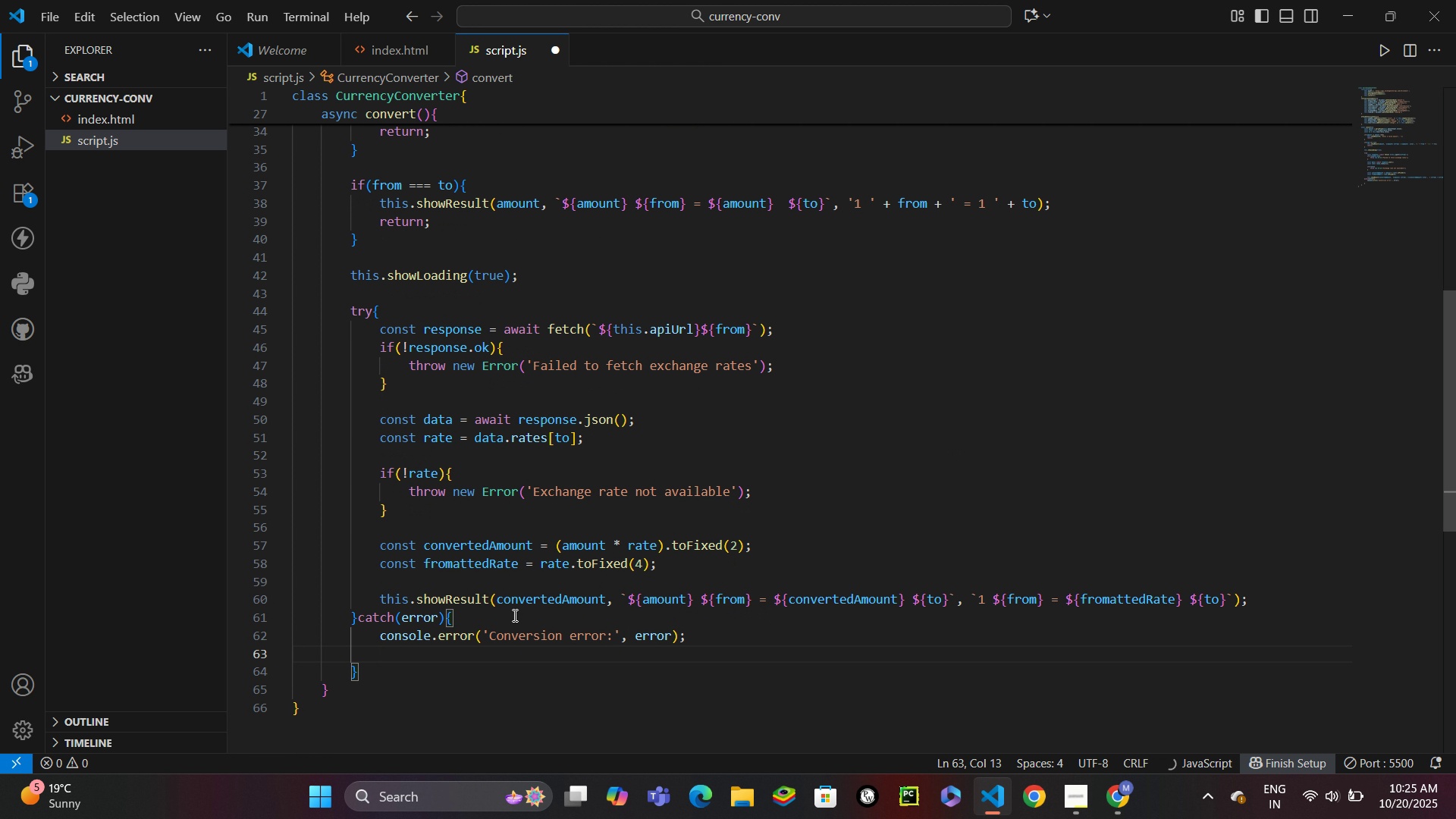 
type(this.showResult(0, 'Error fetching ec)
key(Backspace)
type(xchange rates)
 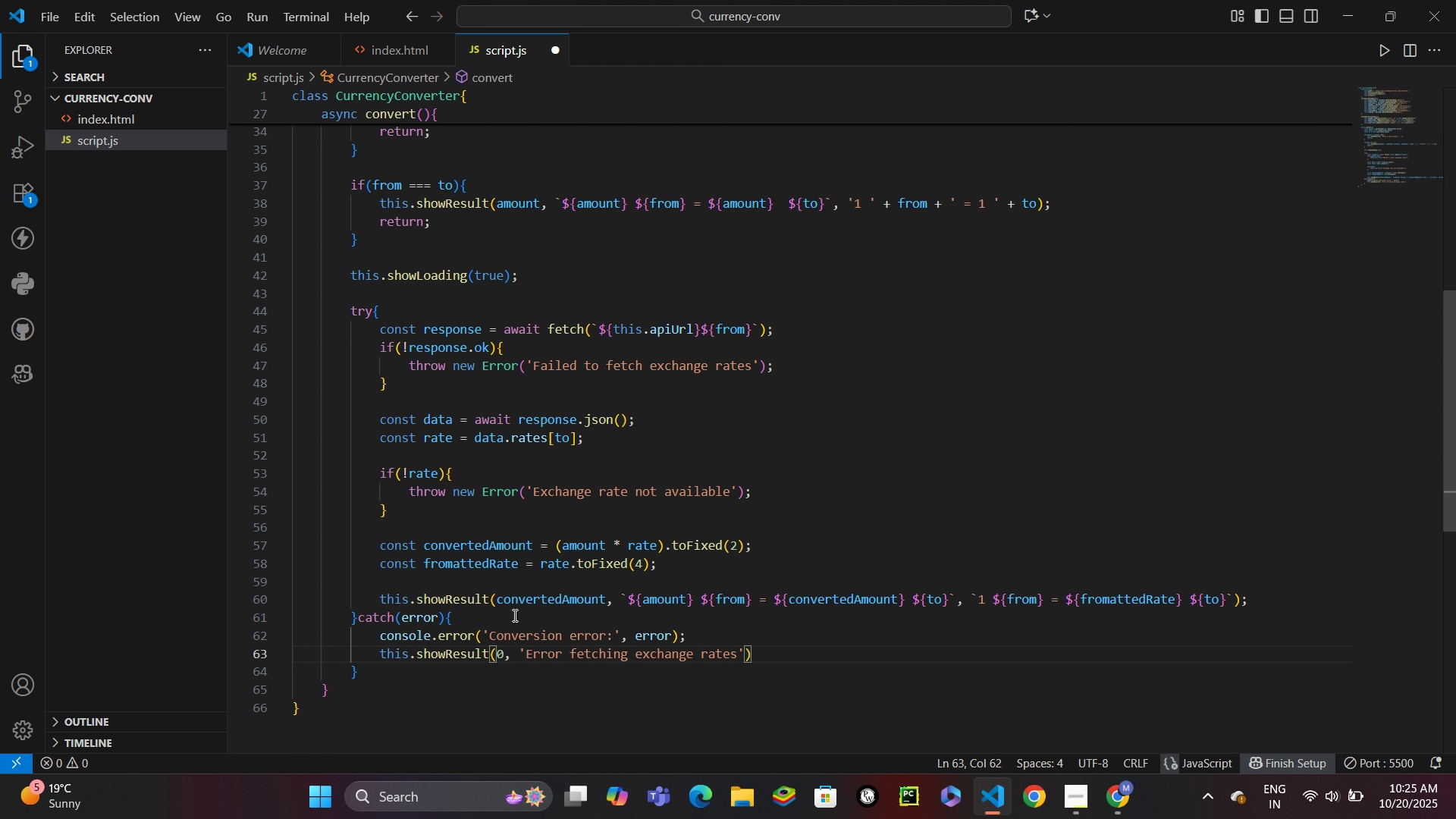 
key(ArrowRight)
 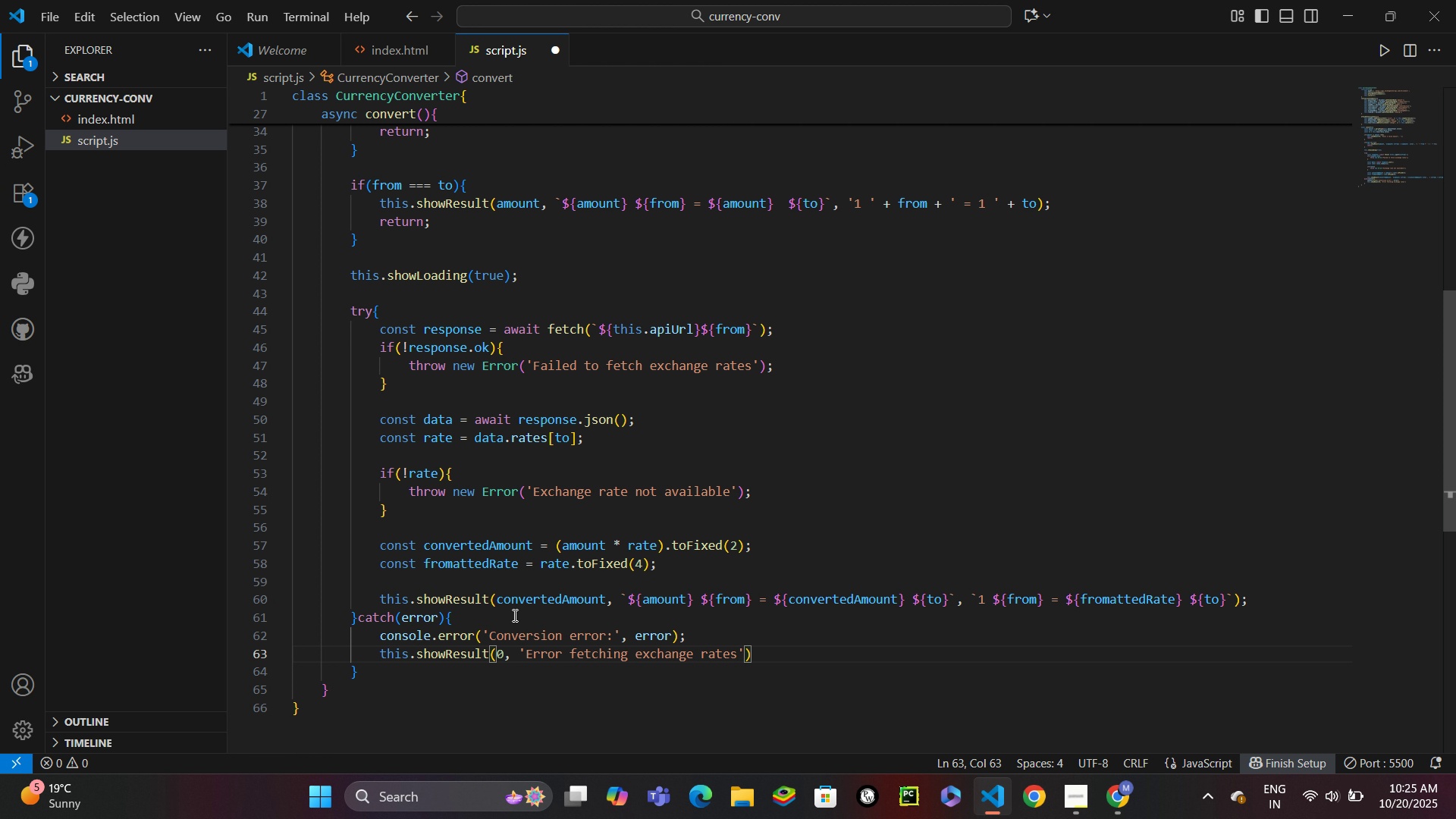 
type(, 'Please try again later)
 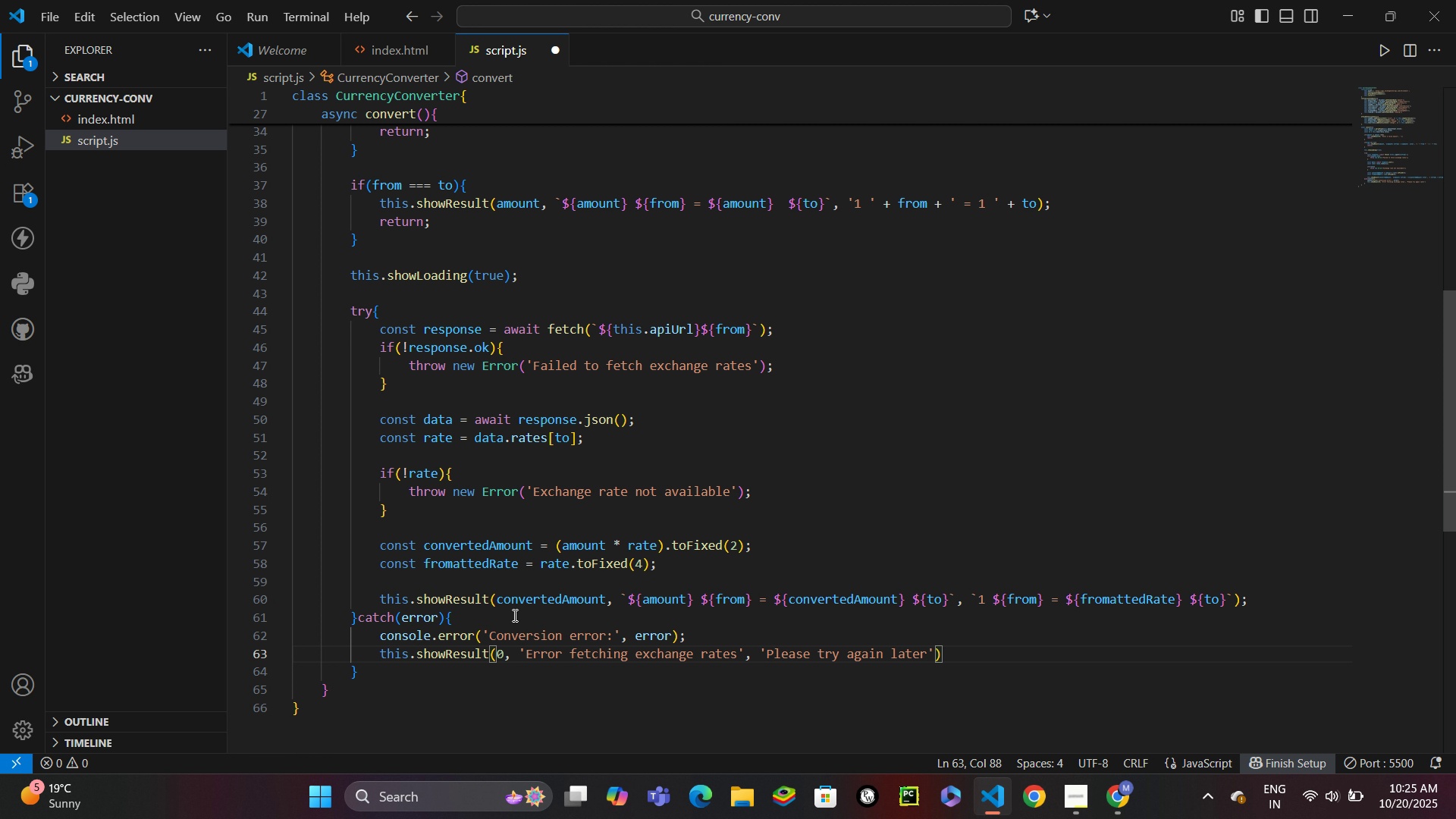 
key(ArrowRight)
 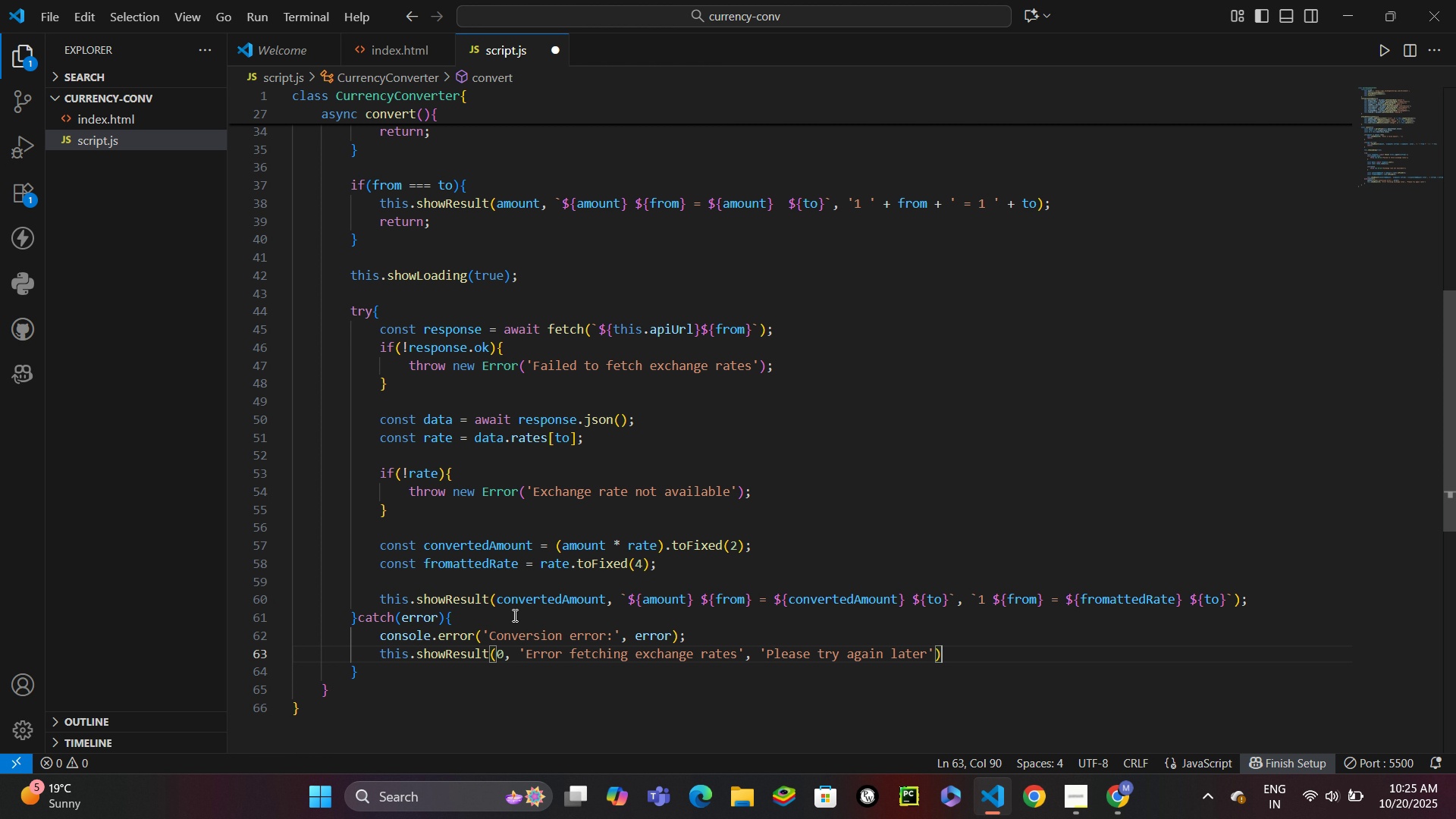 
key(ArrowRight)
 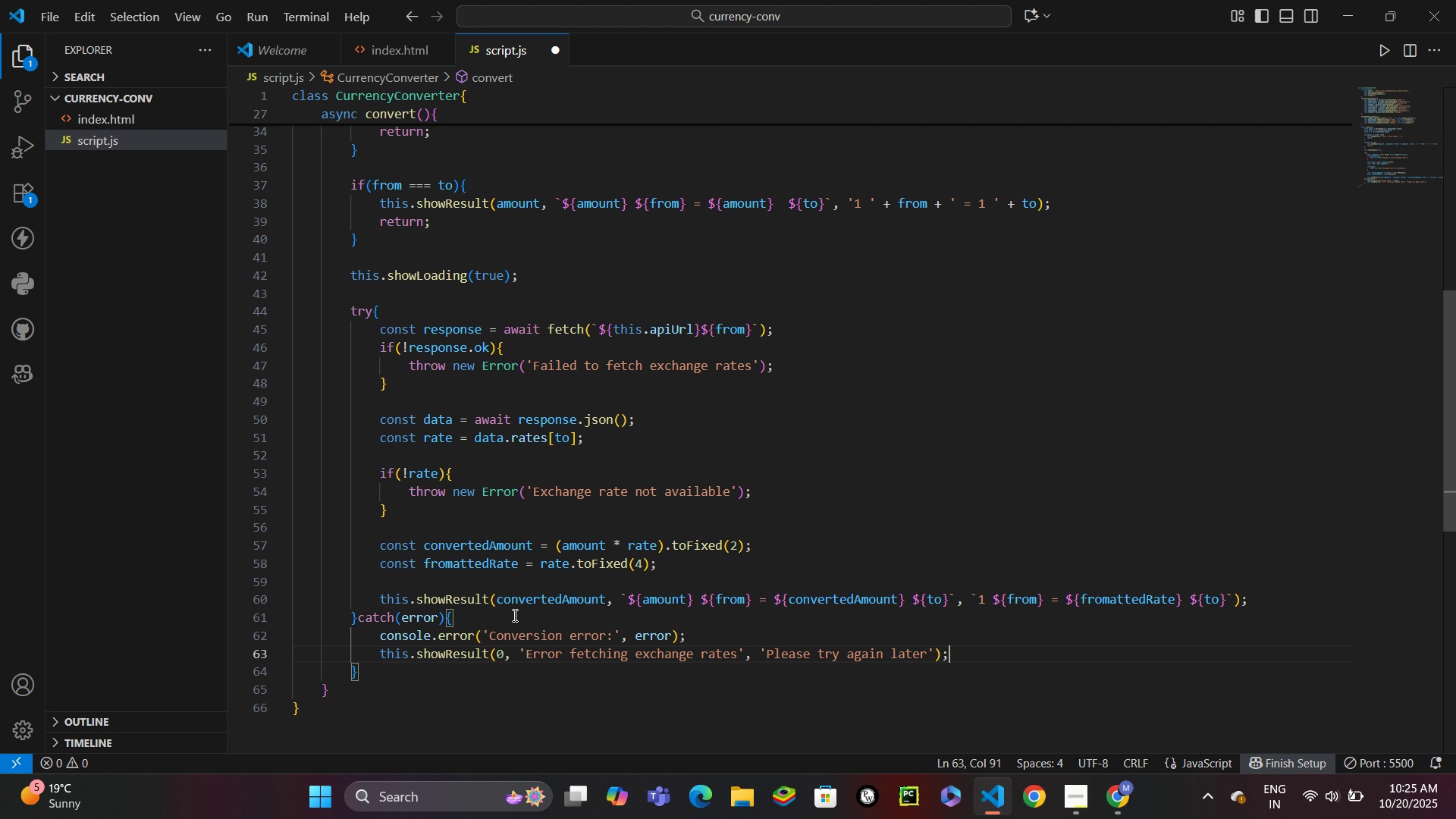 
key(Semicolon)
 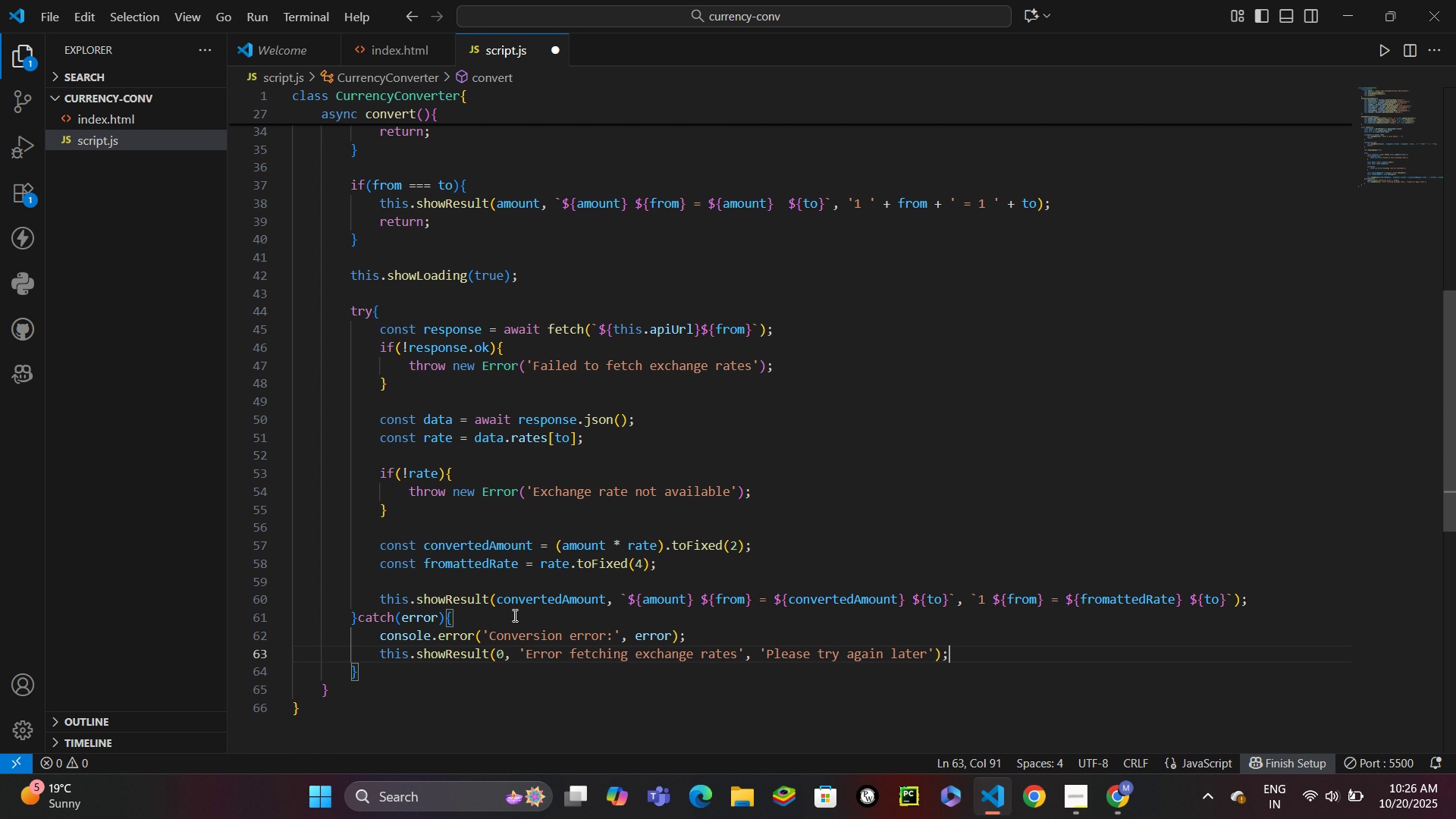 
key(ArrowDown)
 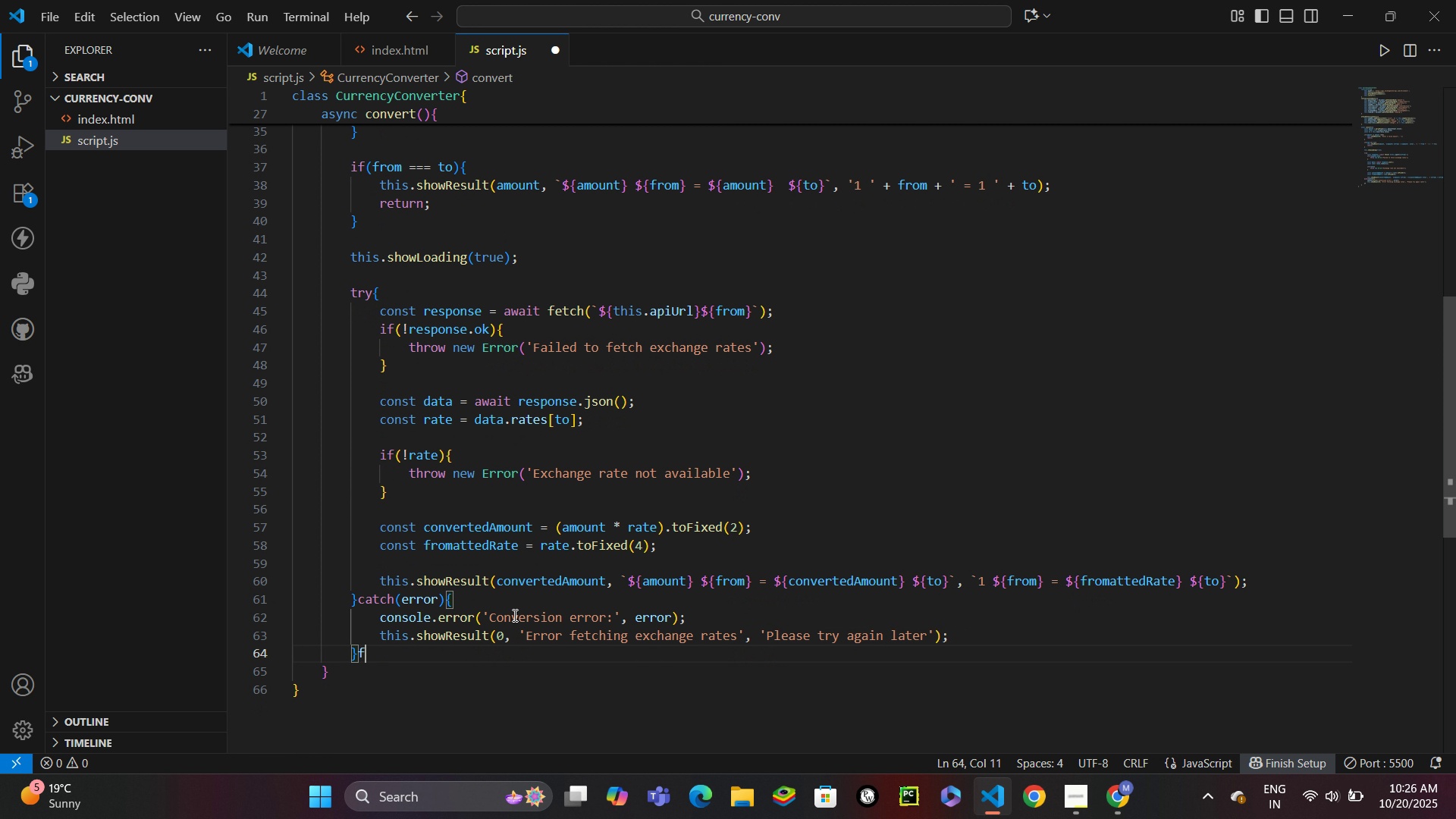 
type(finally{)
 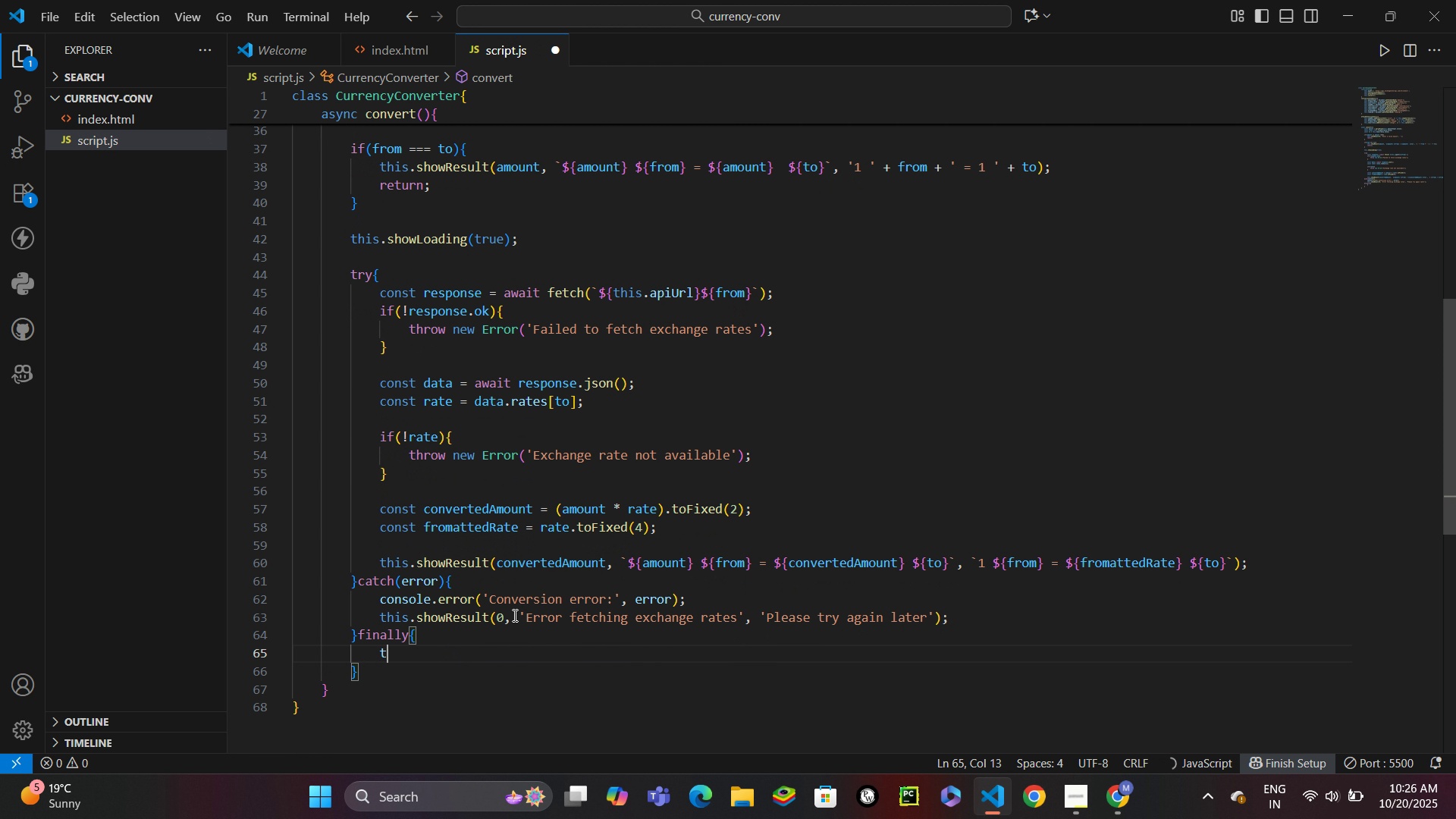 
 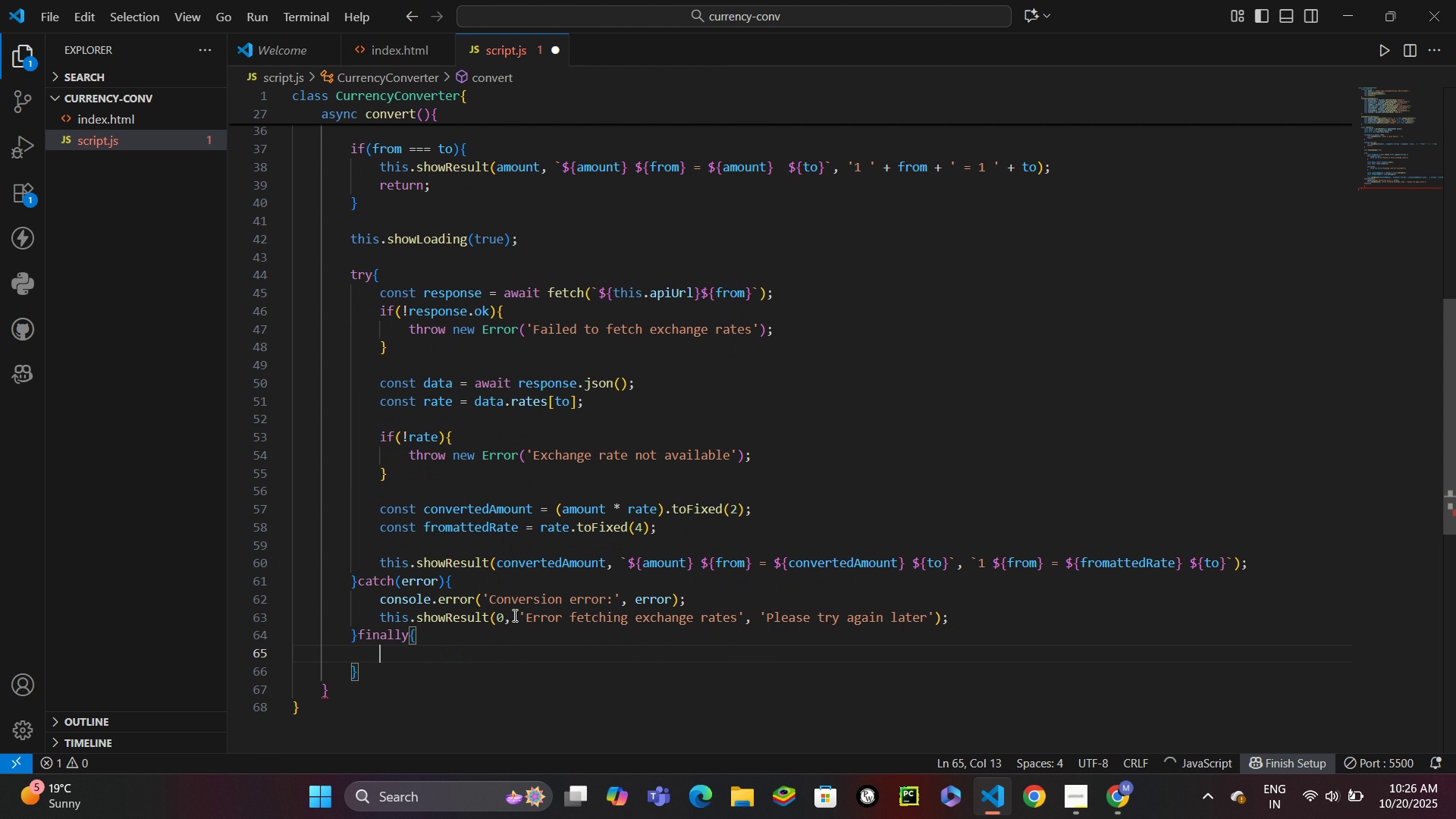 
key(Enter)
 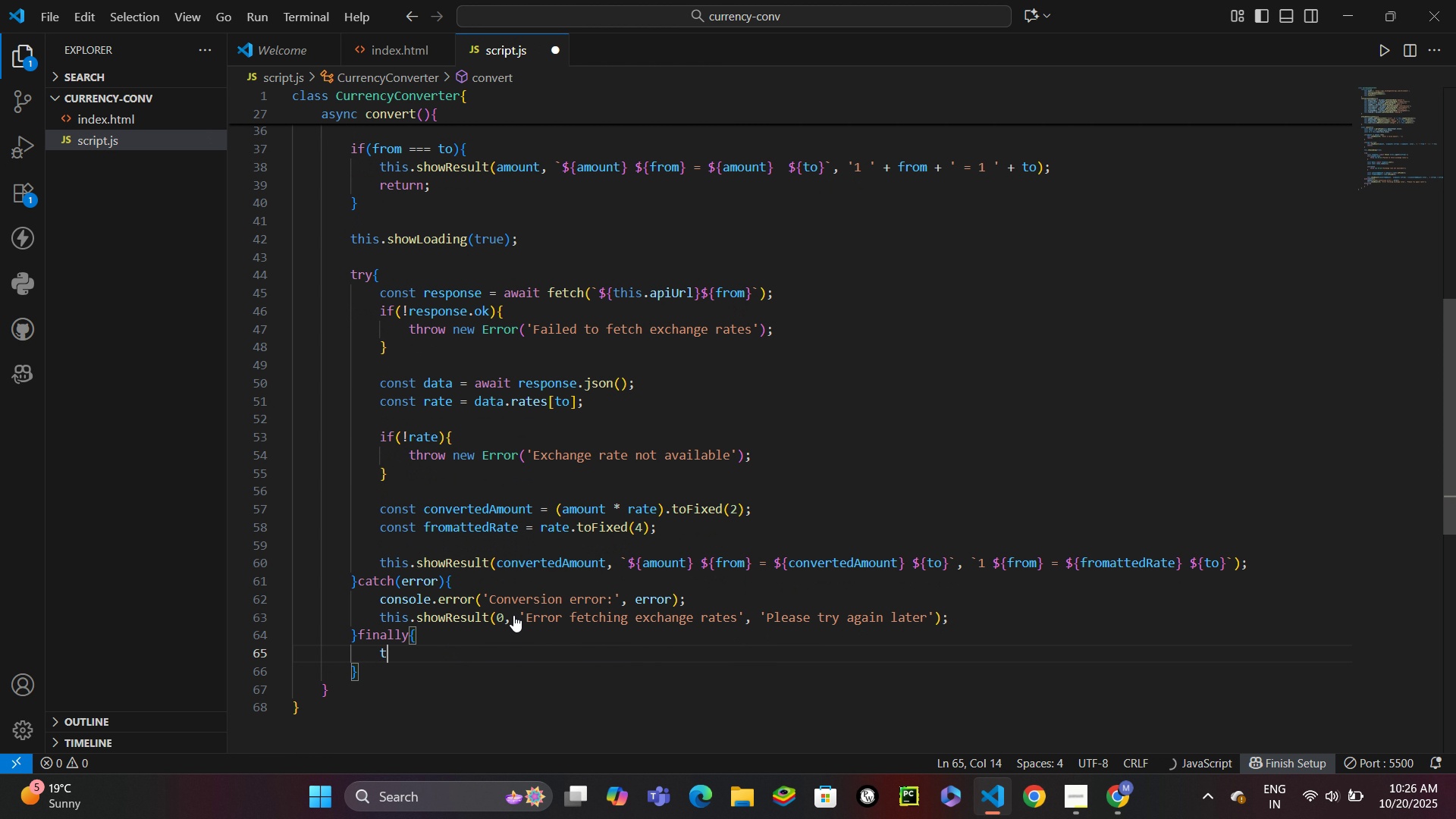 
type(this.show)
 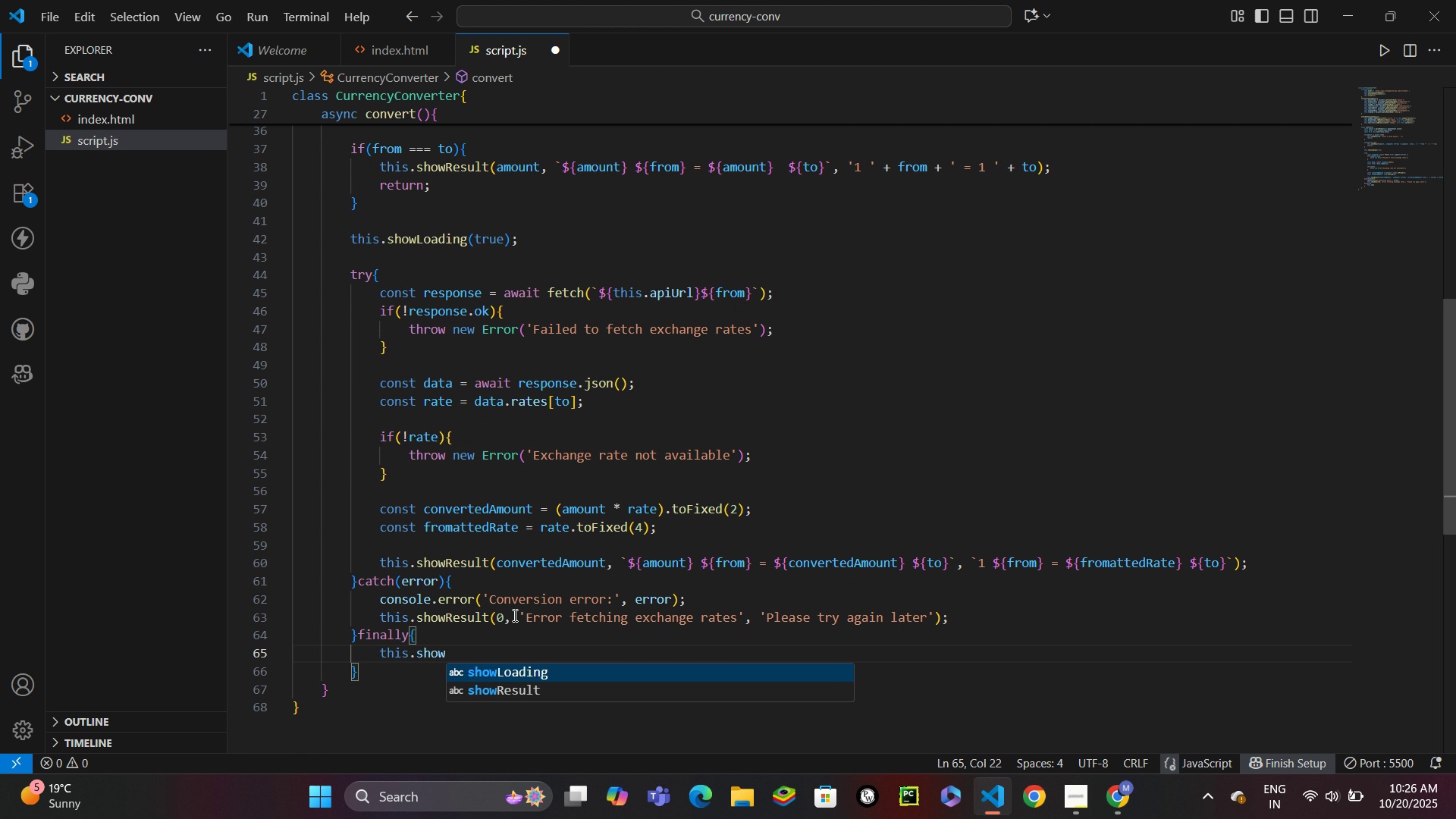 
key(Enter)
 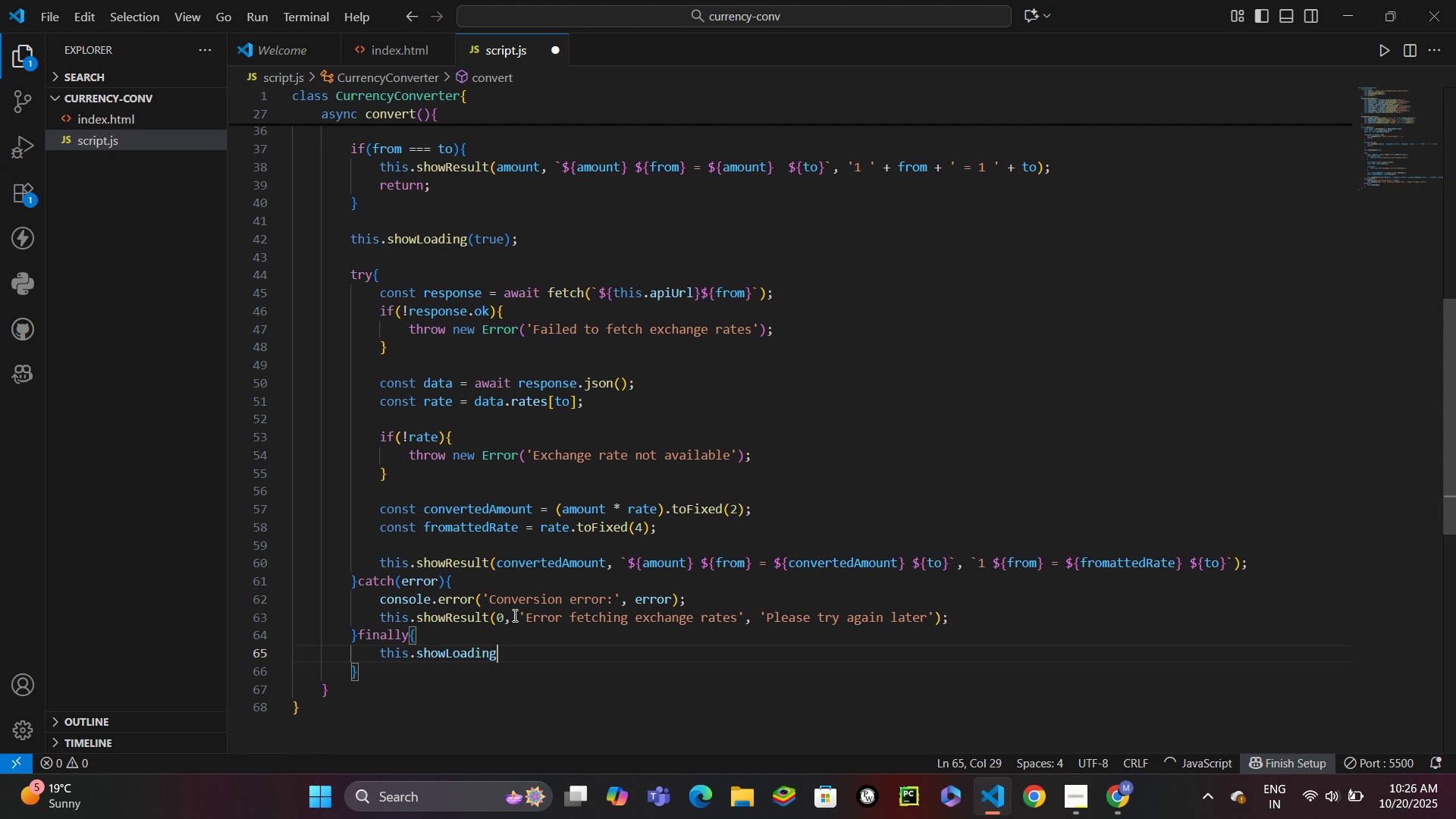 
type((false)
 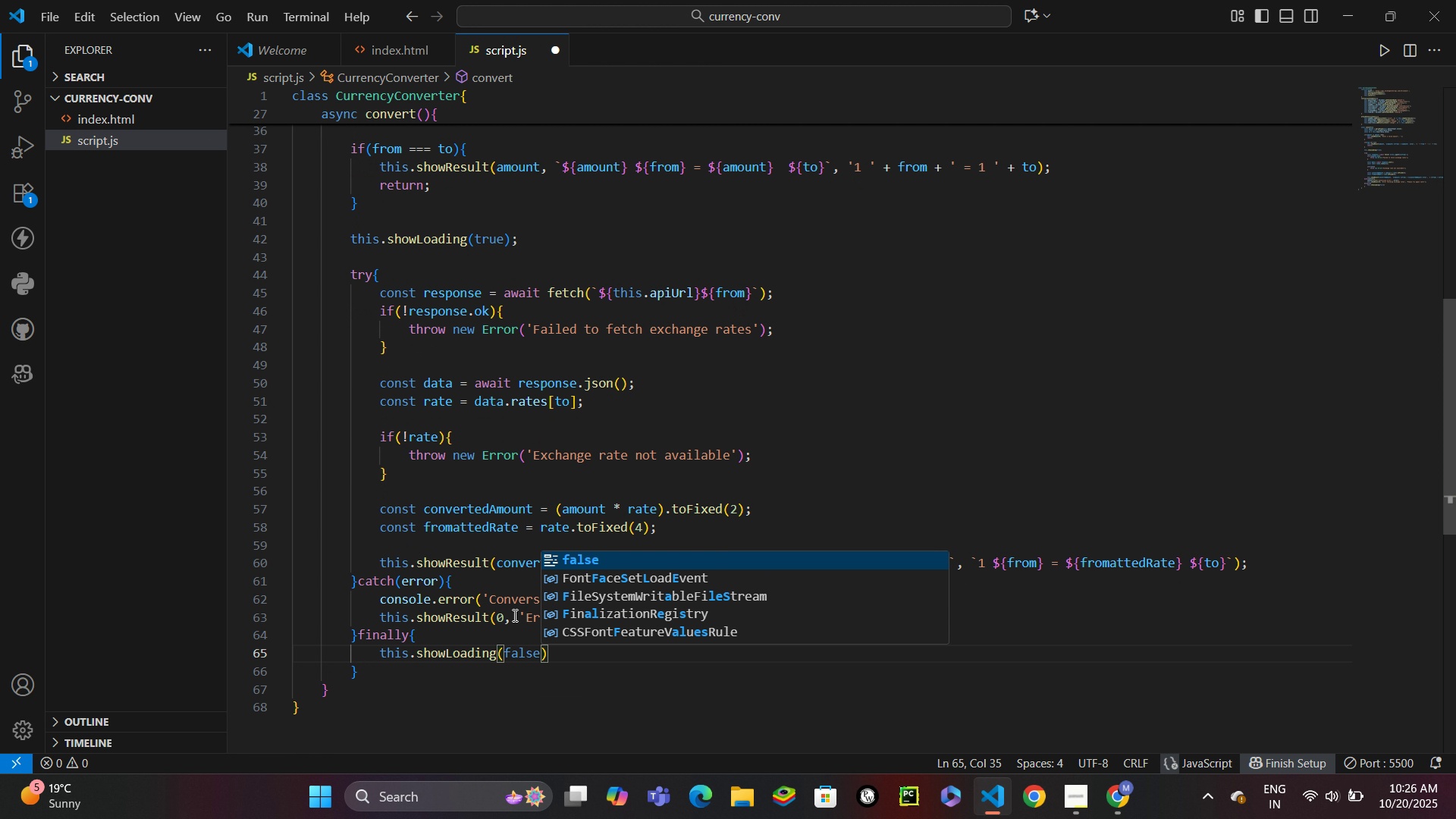 
key(ArrowRight)
 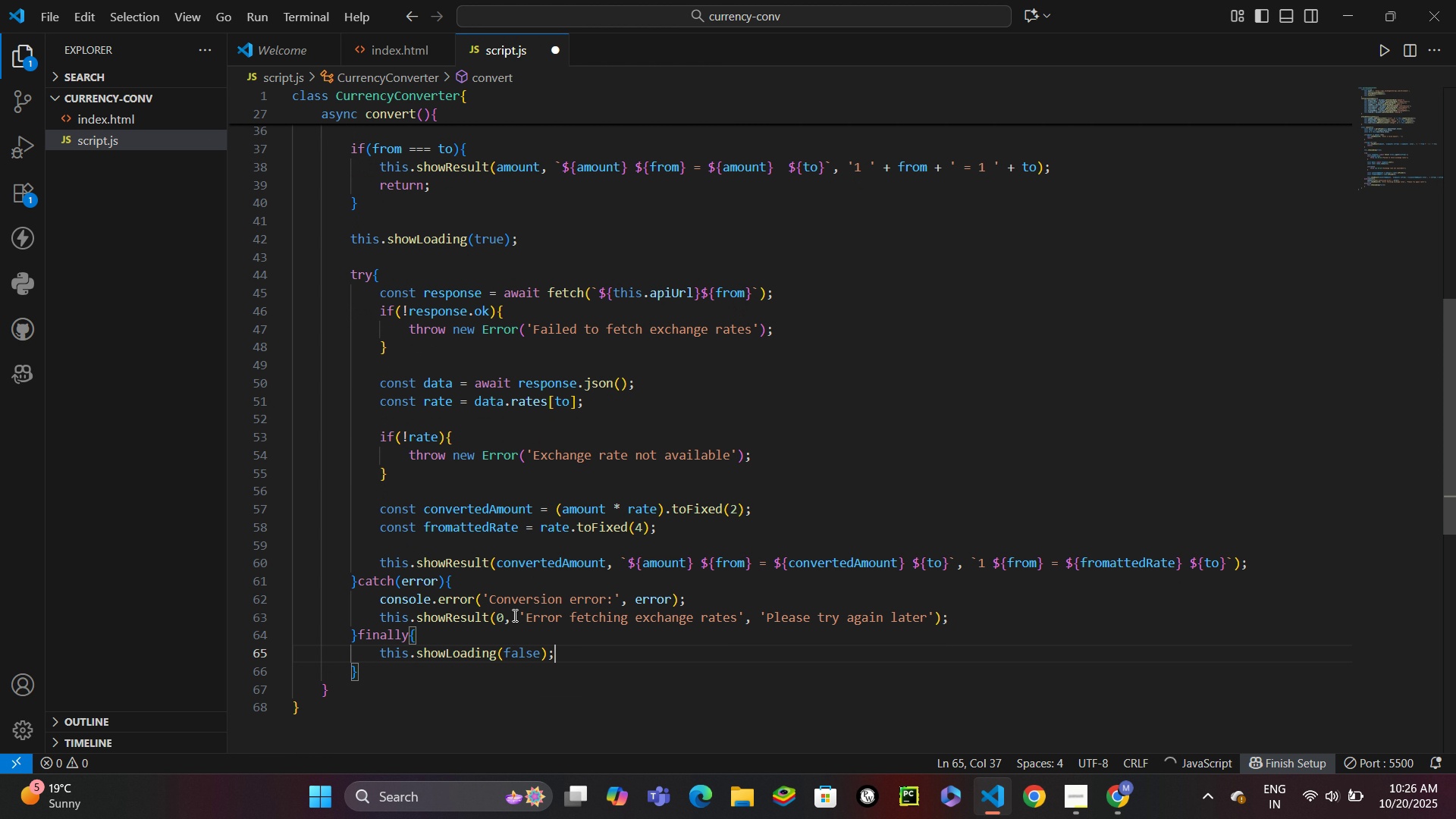 
key(Semicolon)
 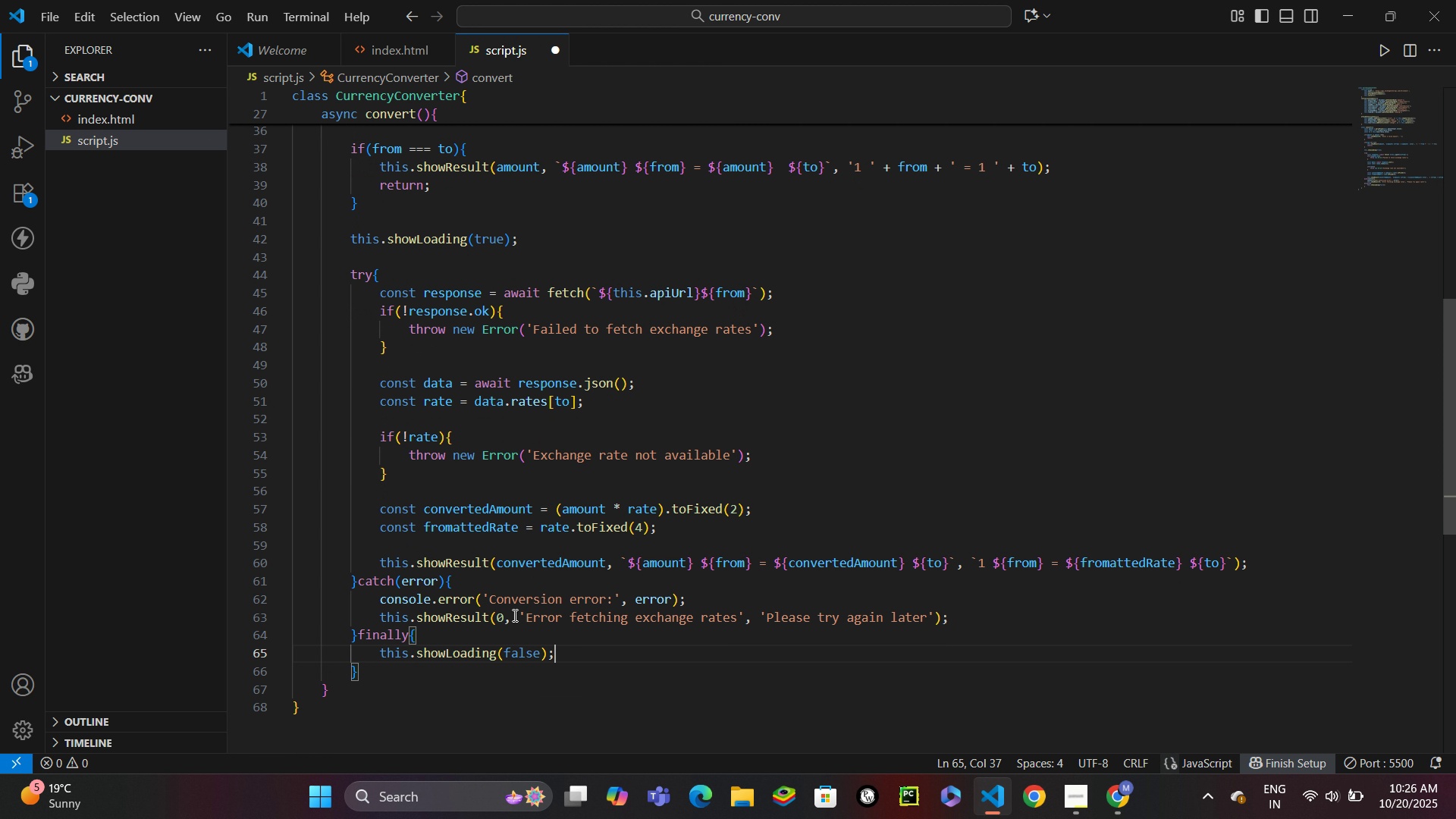 
key(ArrowDown)
 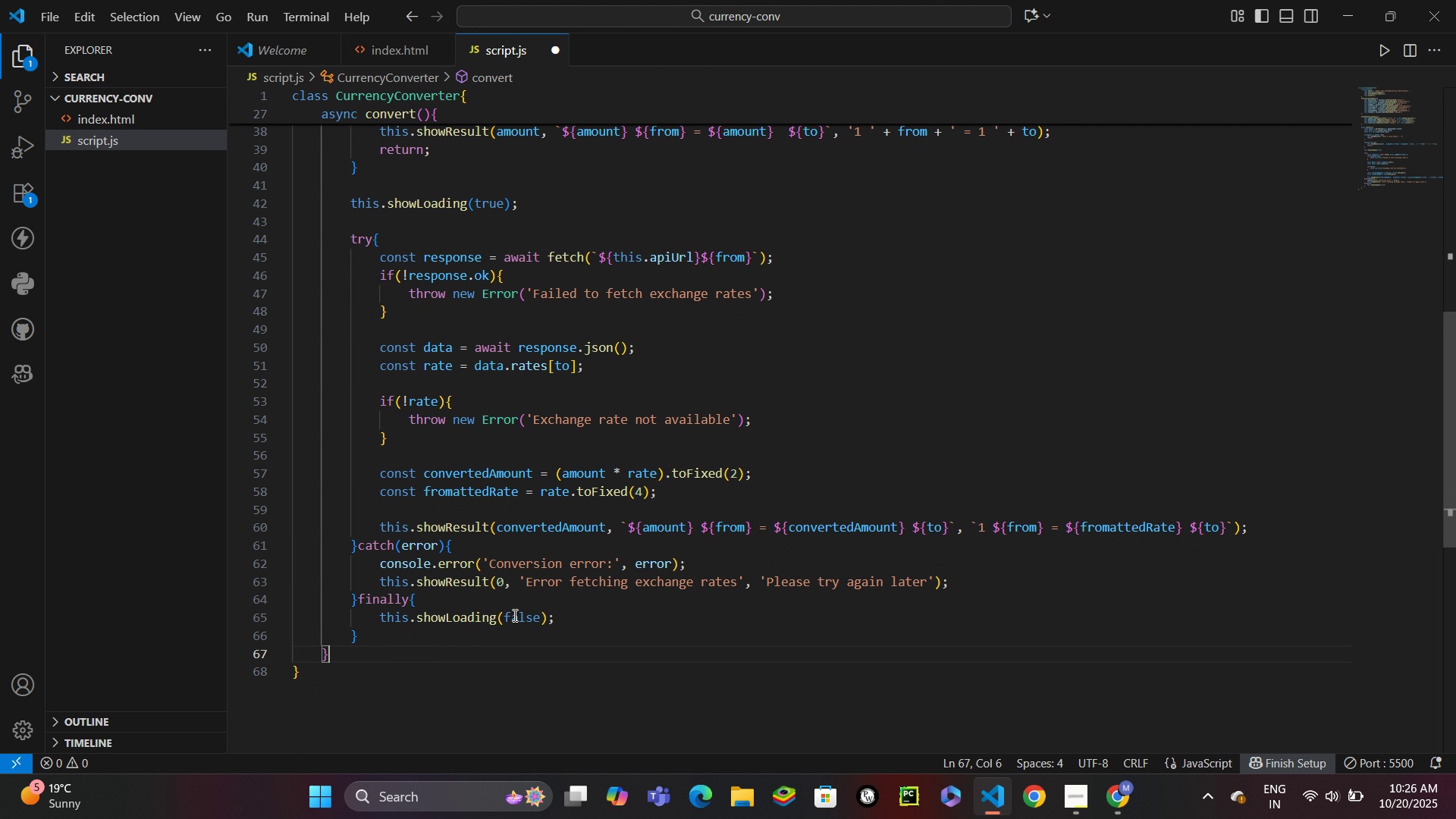 
key(ArrowDown)
 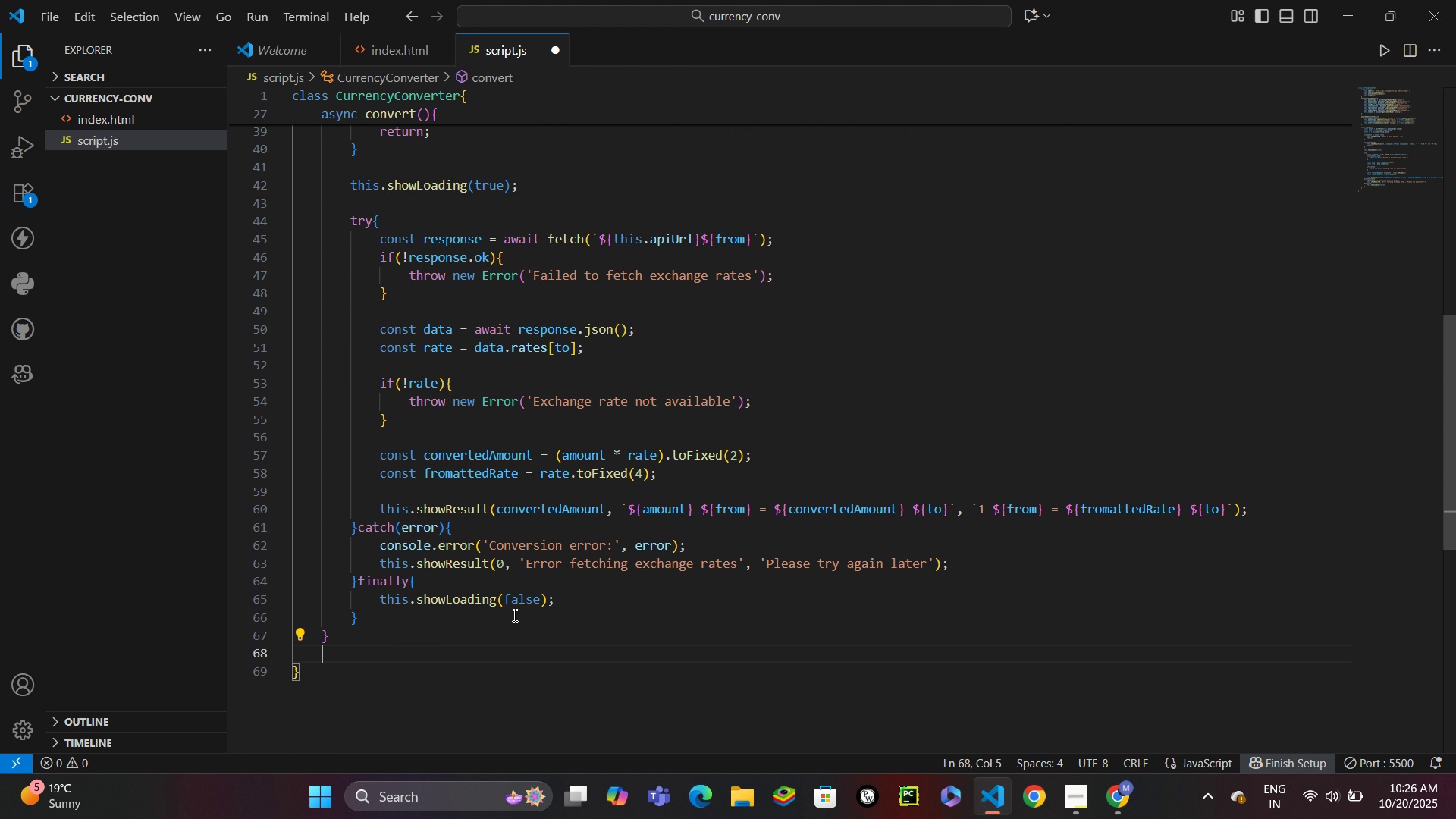 
key(Enter)
 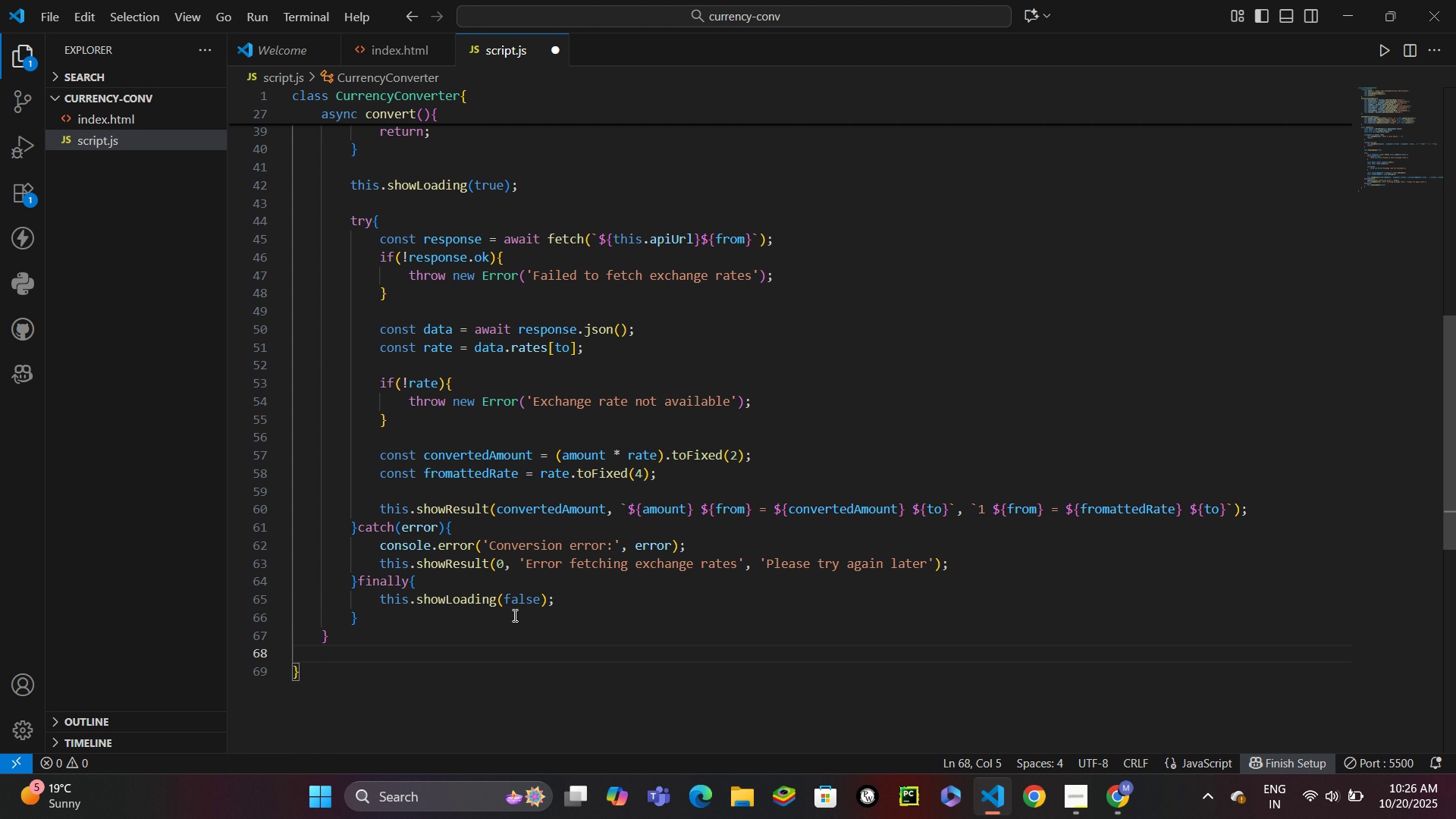 
key(Enter)
 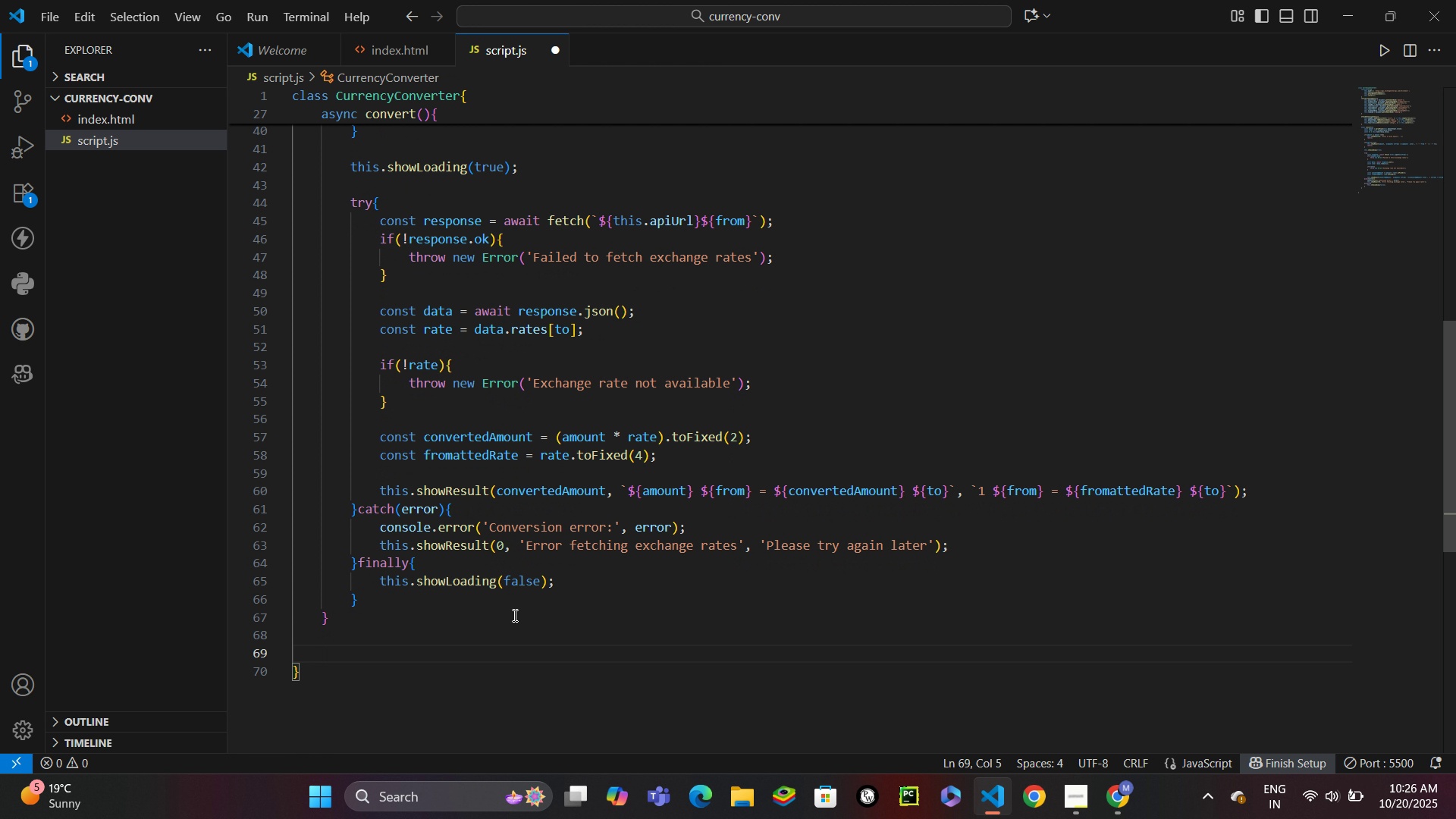 
type(swapCur)
 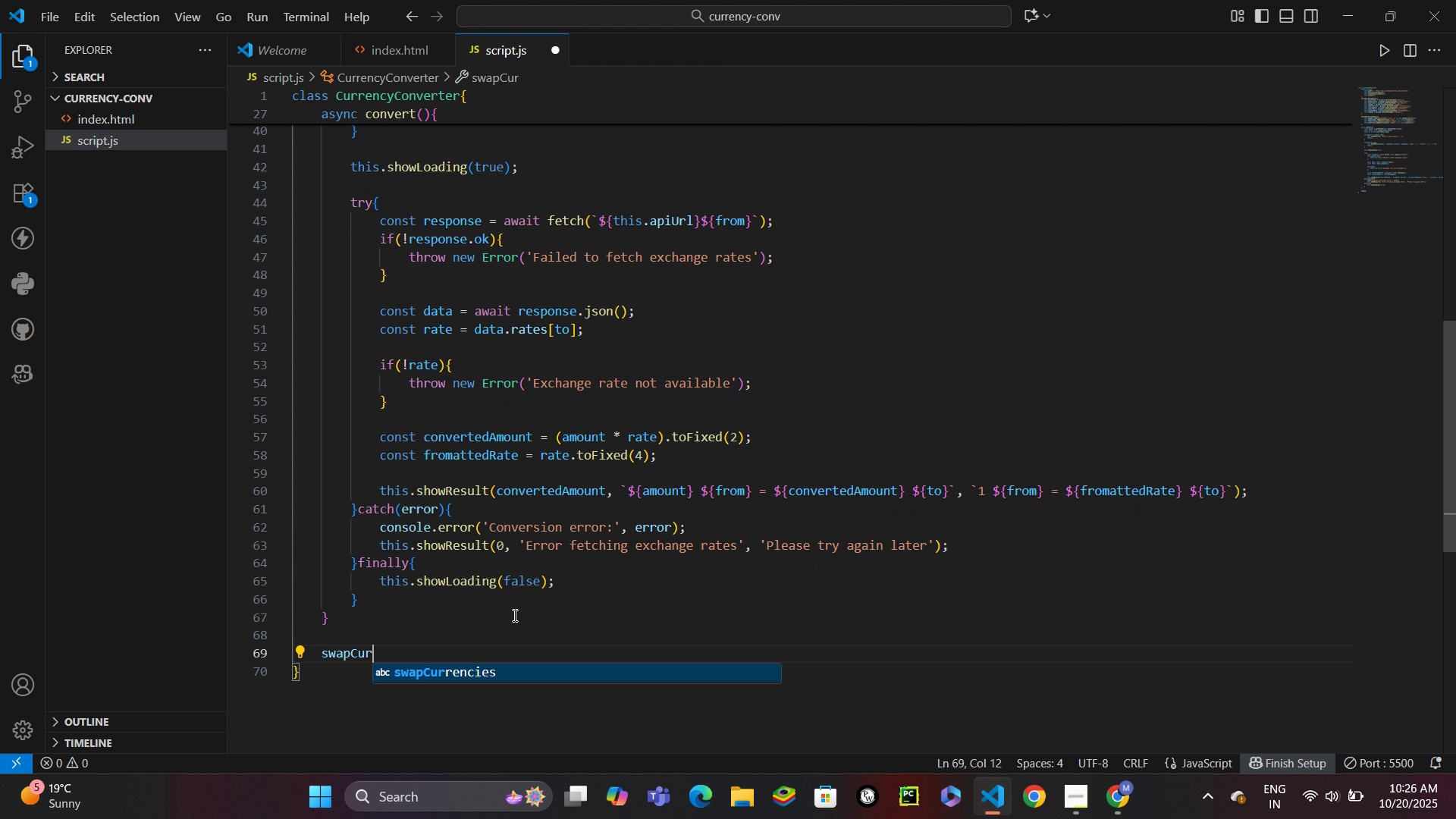 
key(Enter)
 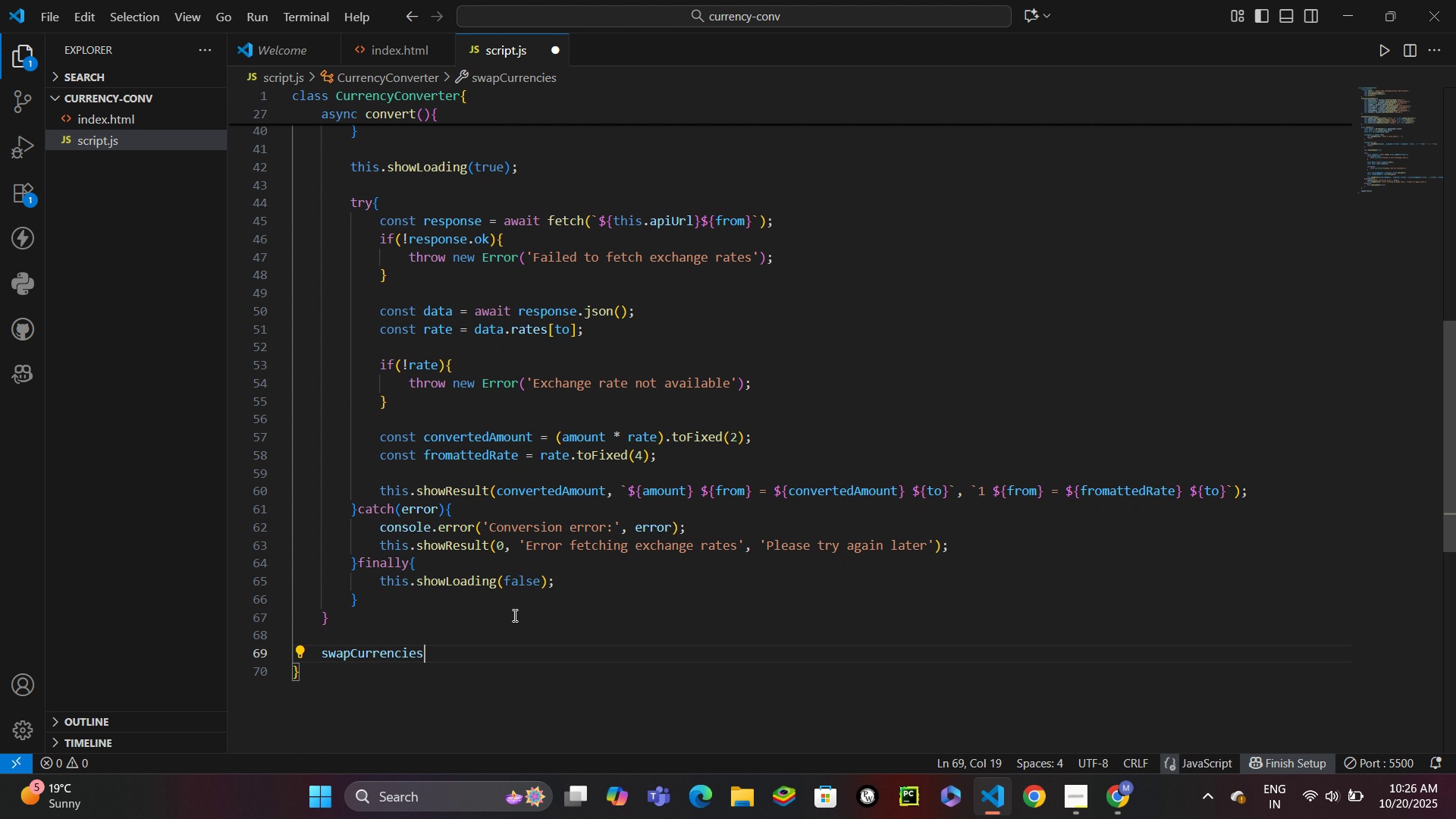 
key(Shift+9)
 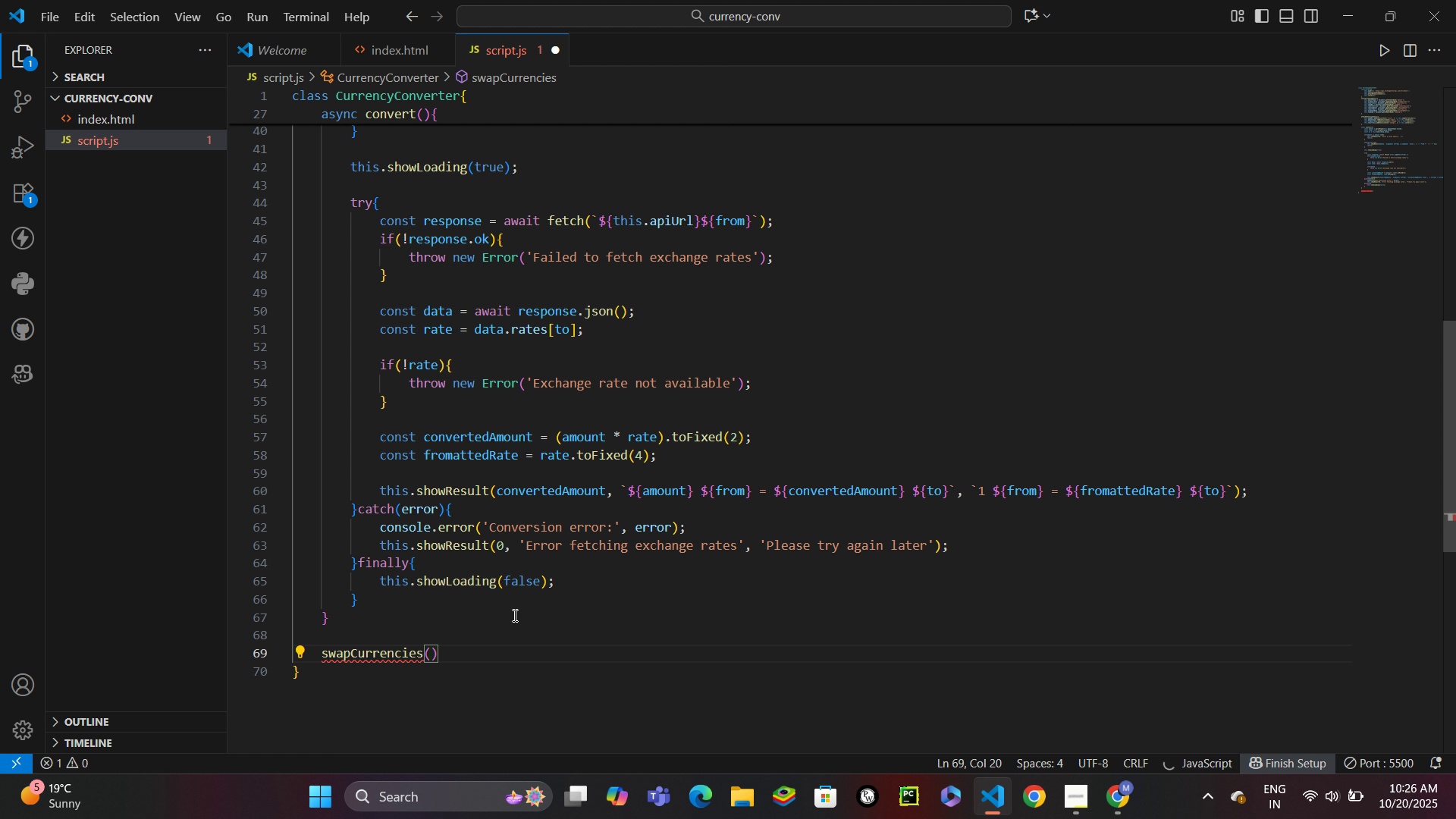 
key(ArrowRight)
 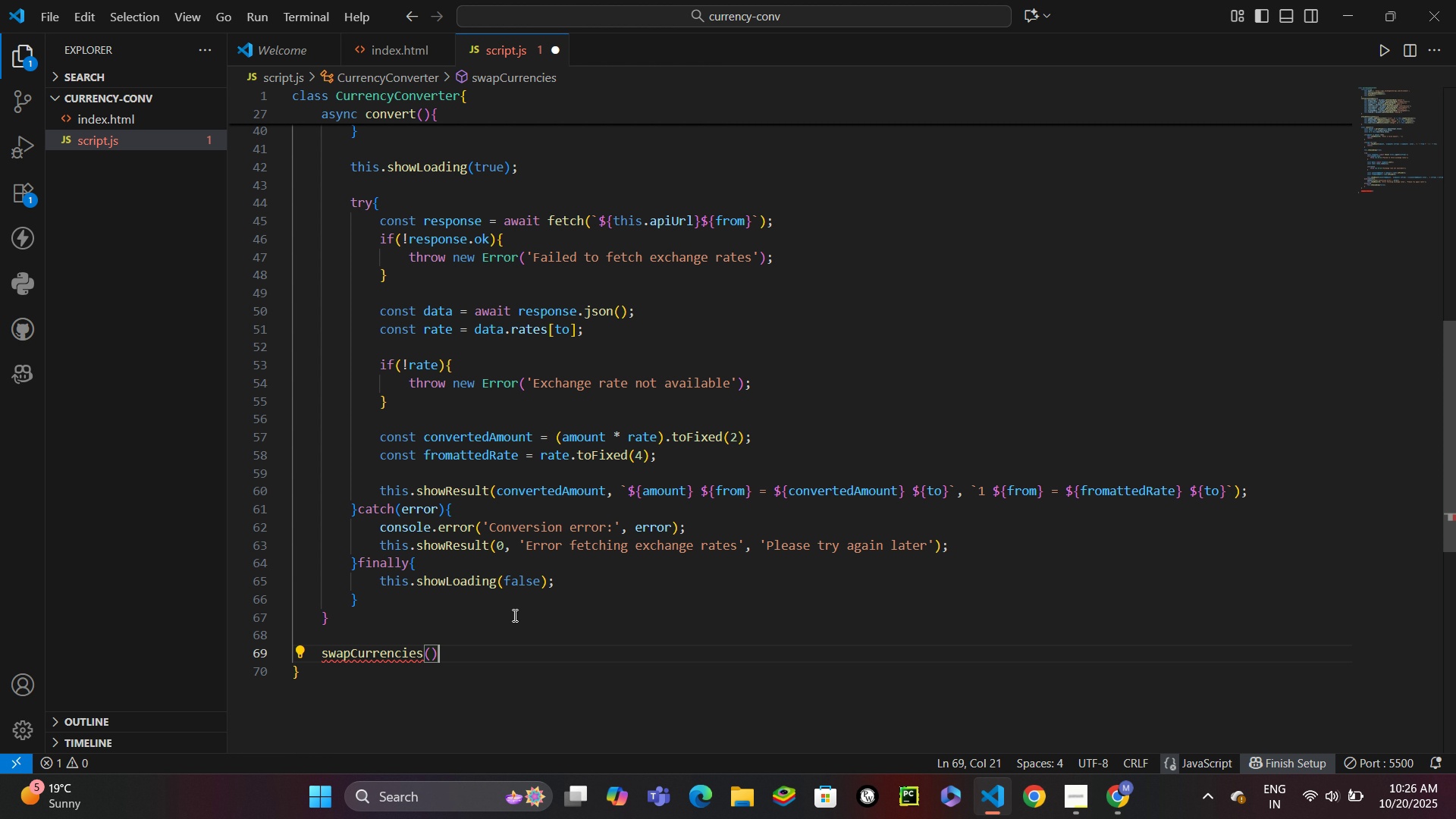 
key(Shift+ShiftLeft)
 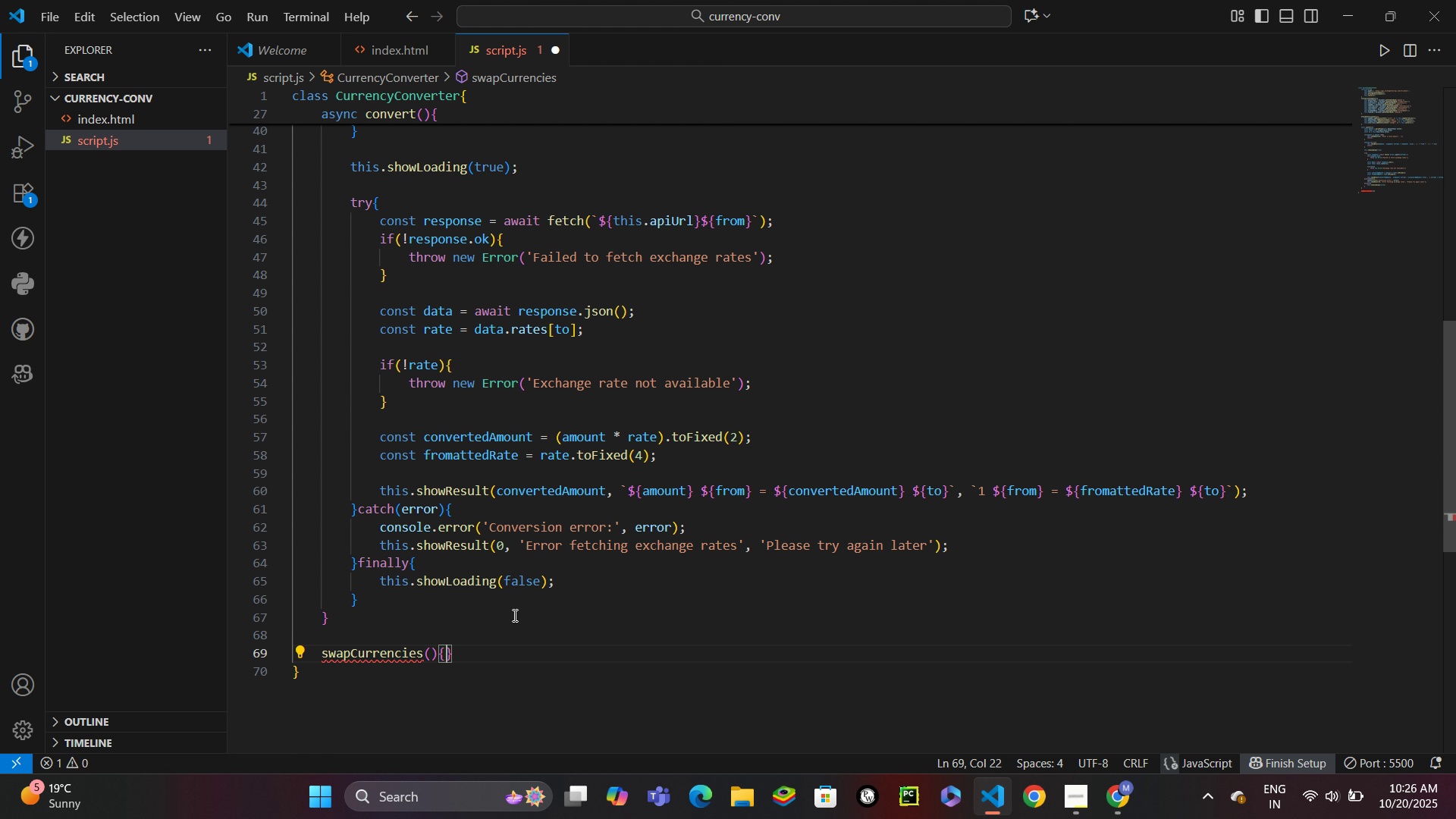 
key(Shift+BracketLeft)
 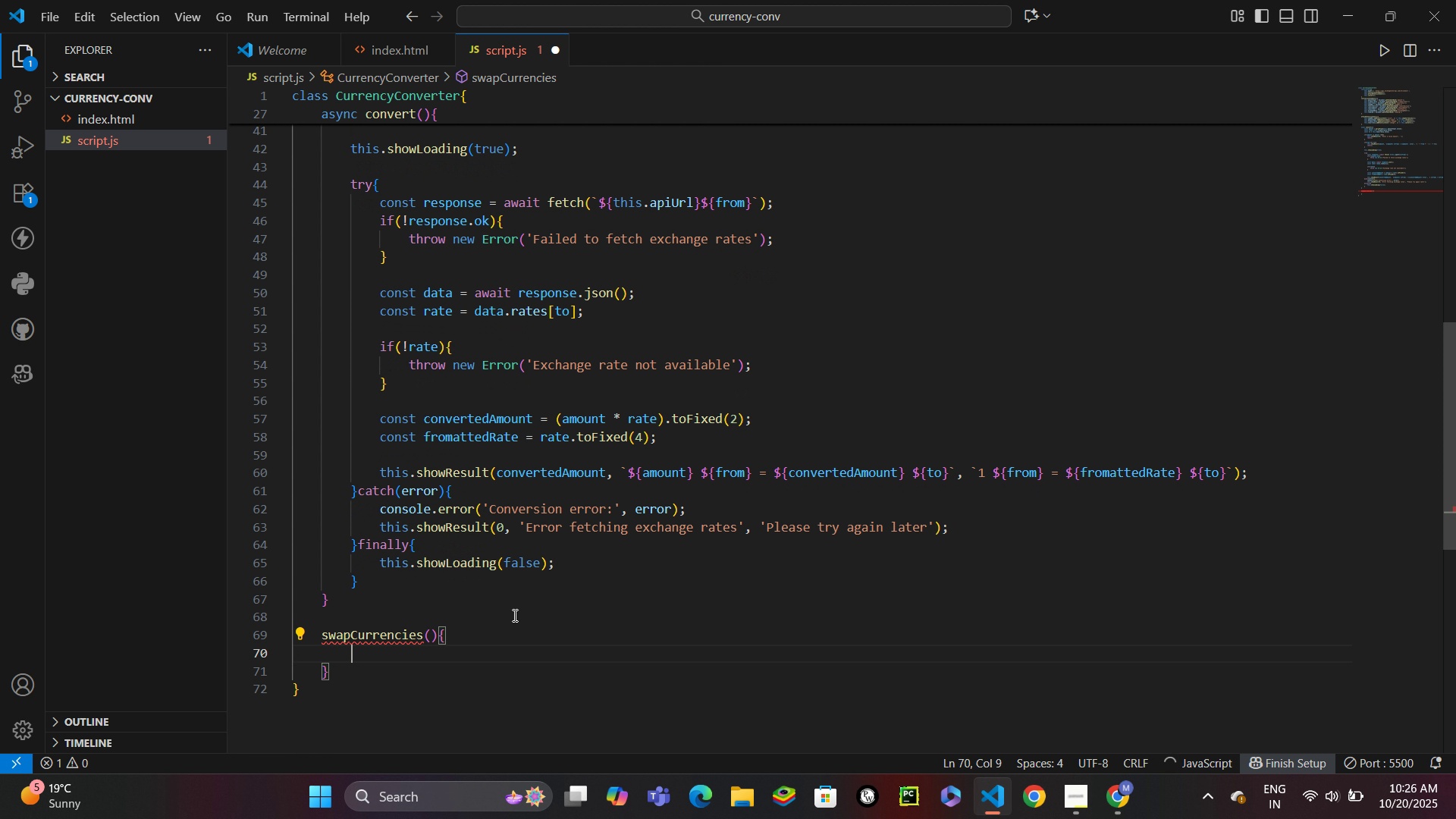 
key(Enter)
 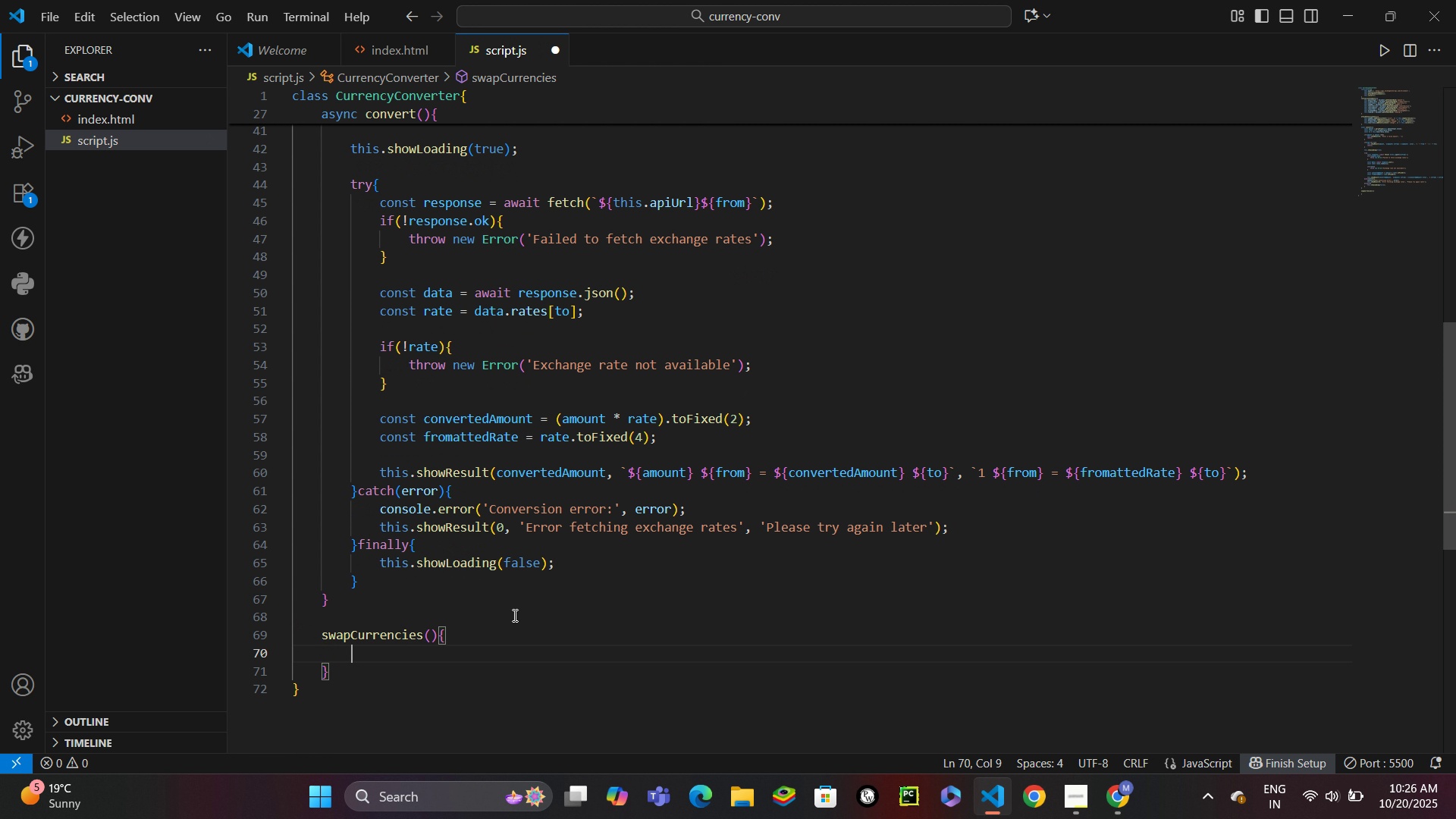 
type(const fromValue = this.fromCurrency.value;)
 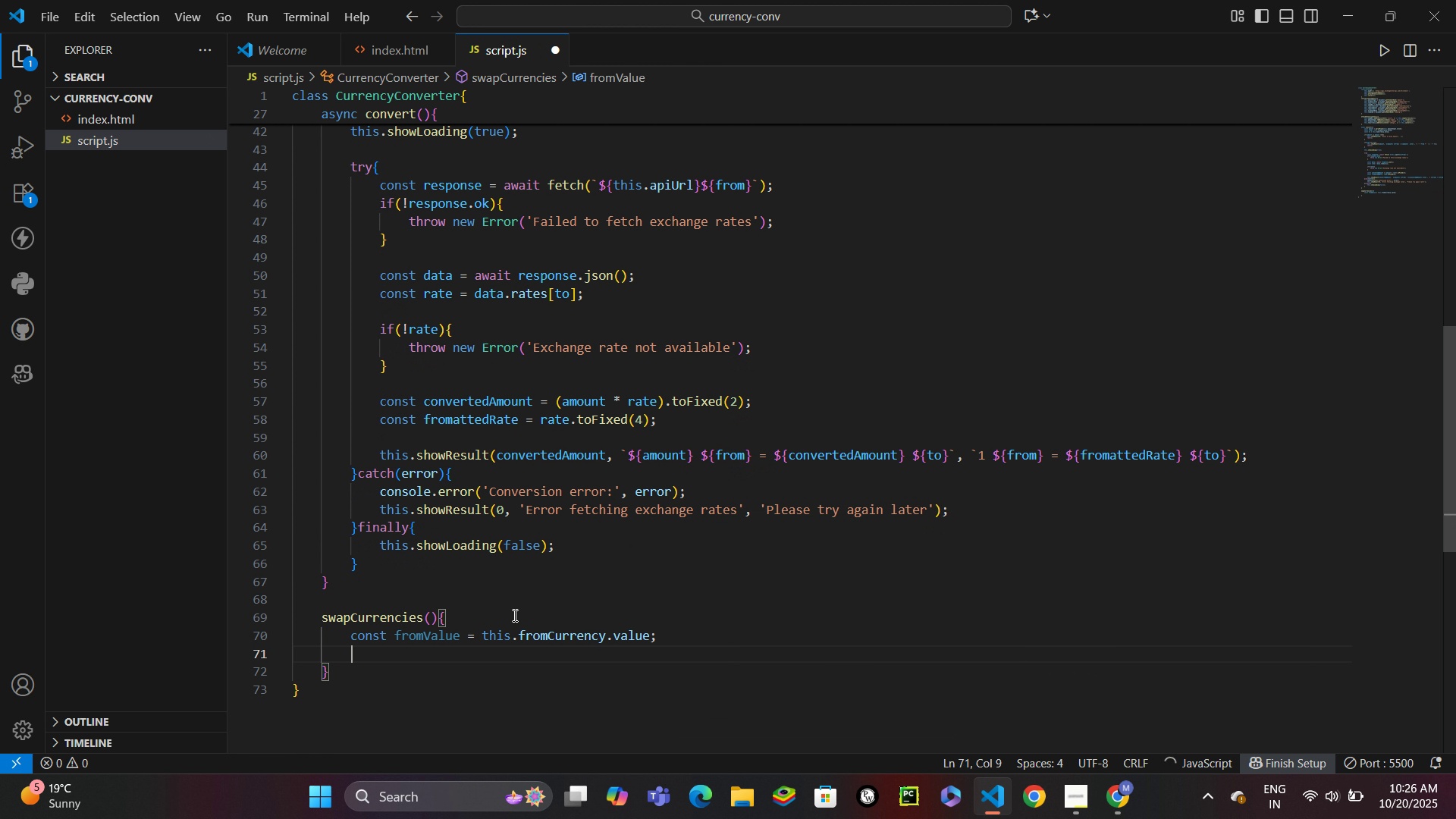 
key(Enter)
 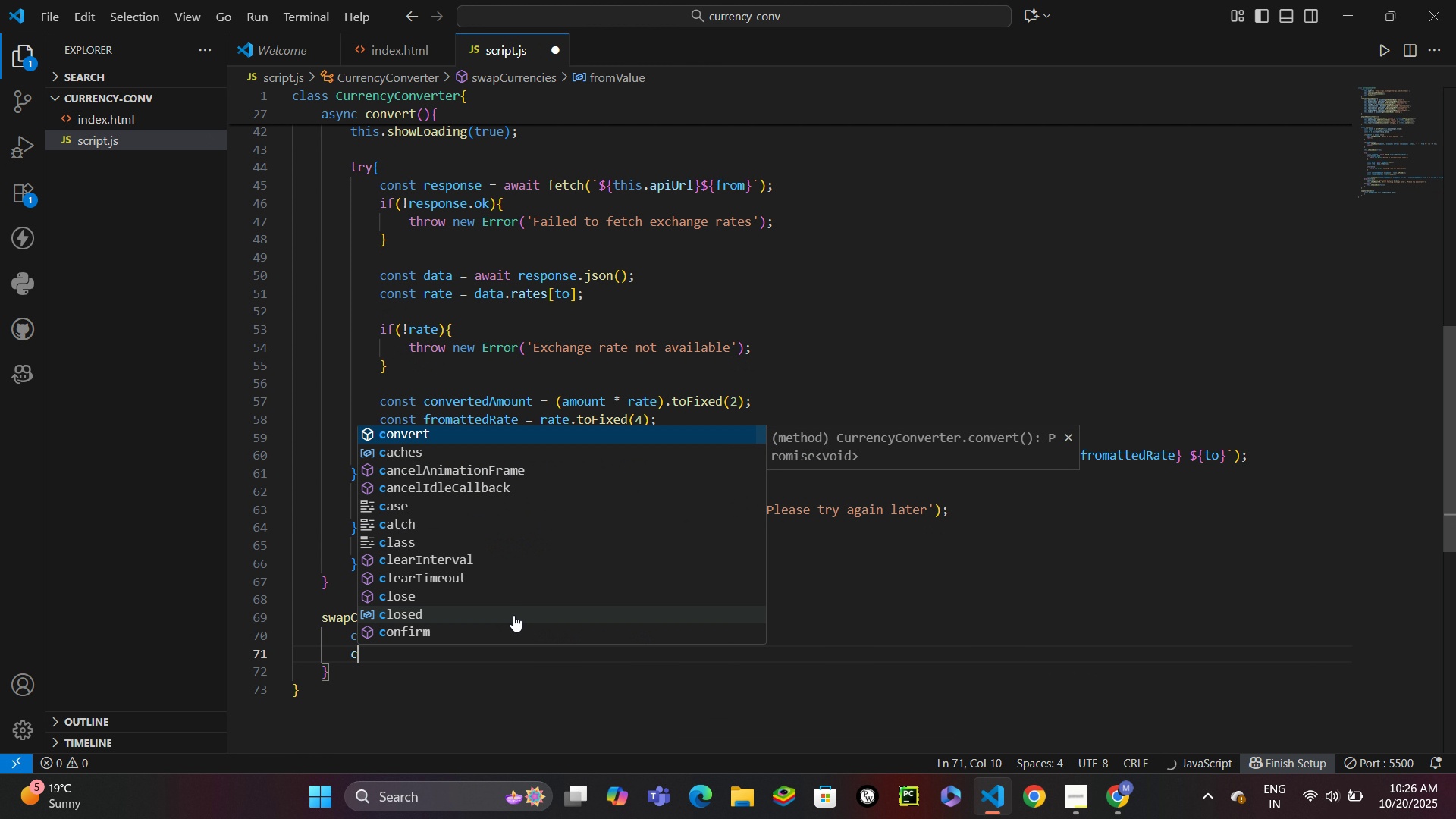 
type(const toValue = this.toCurrency.value;)
 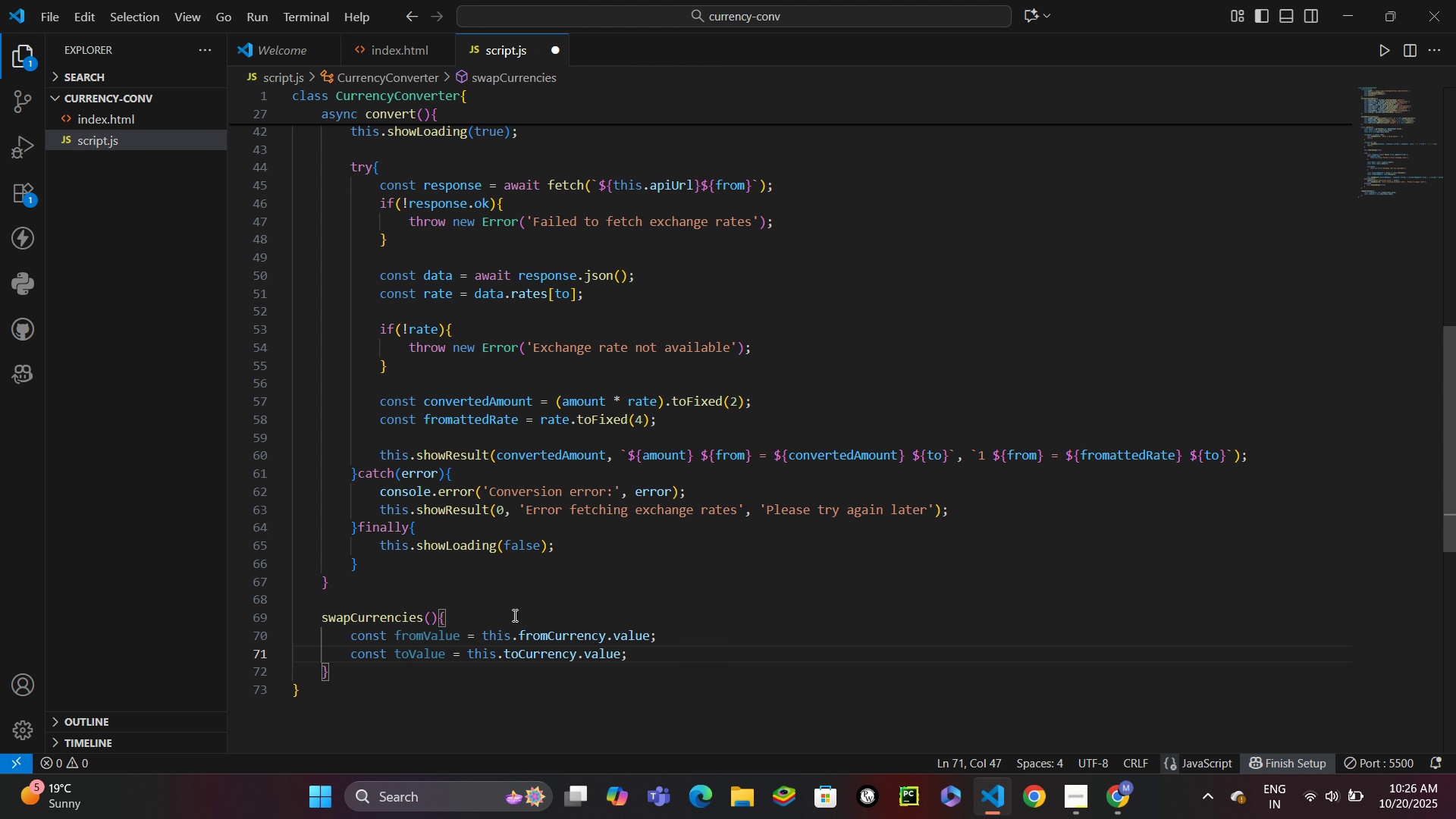 
key(Enter)
 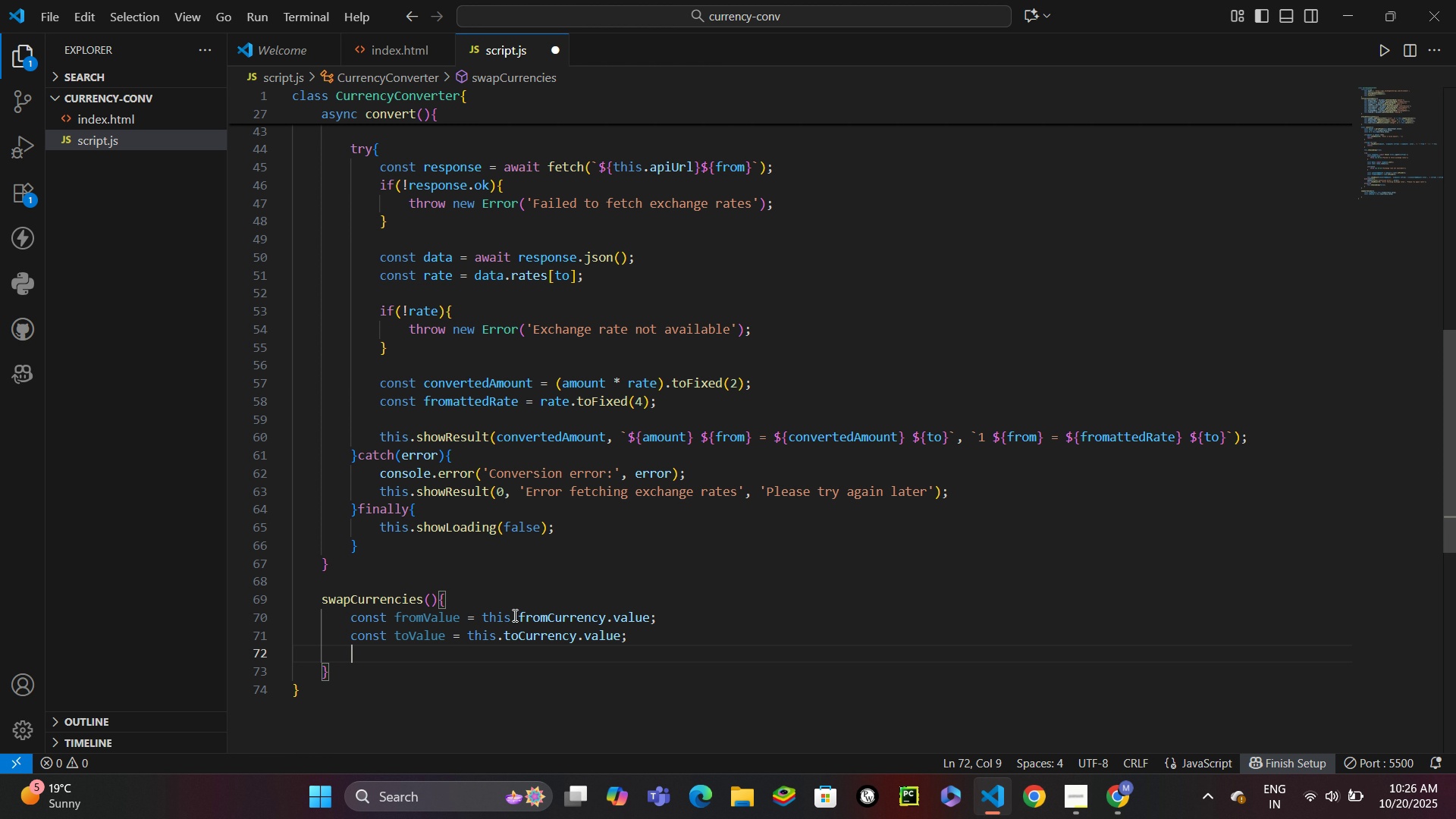 
key(Enter)
 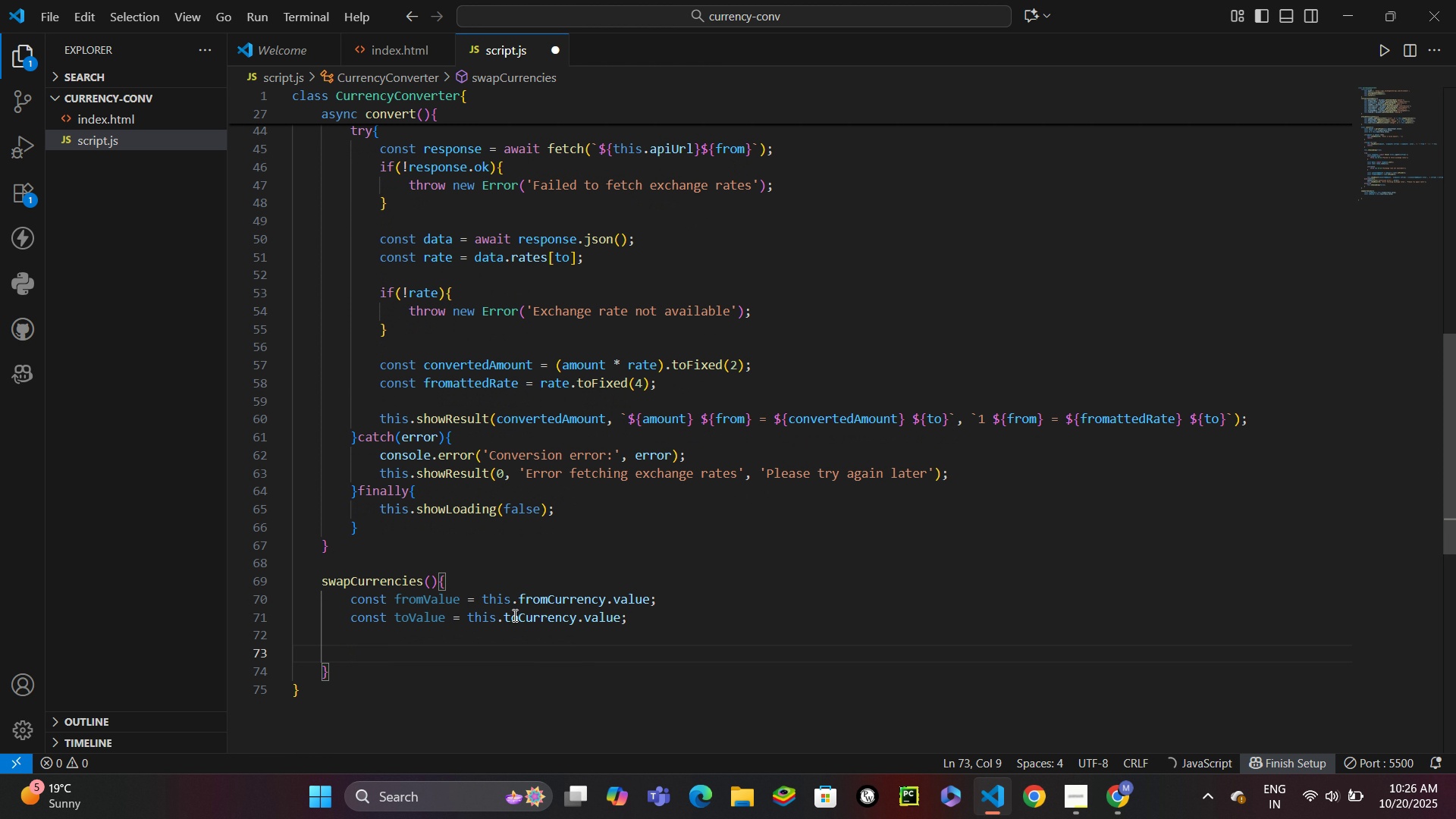 
type(this.fromc)
 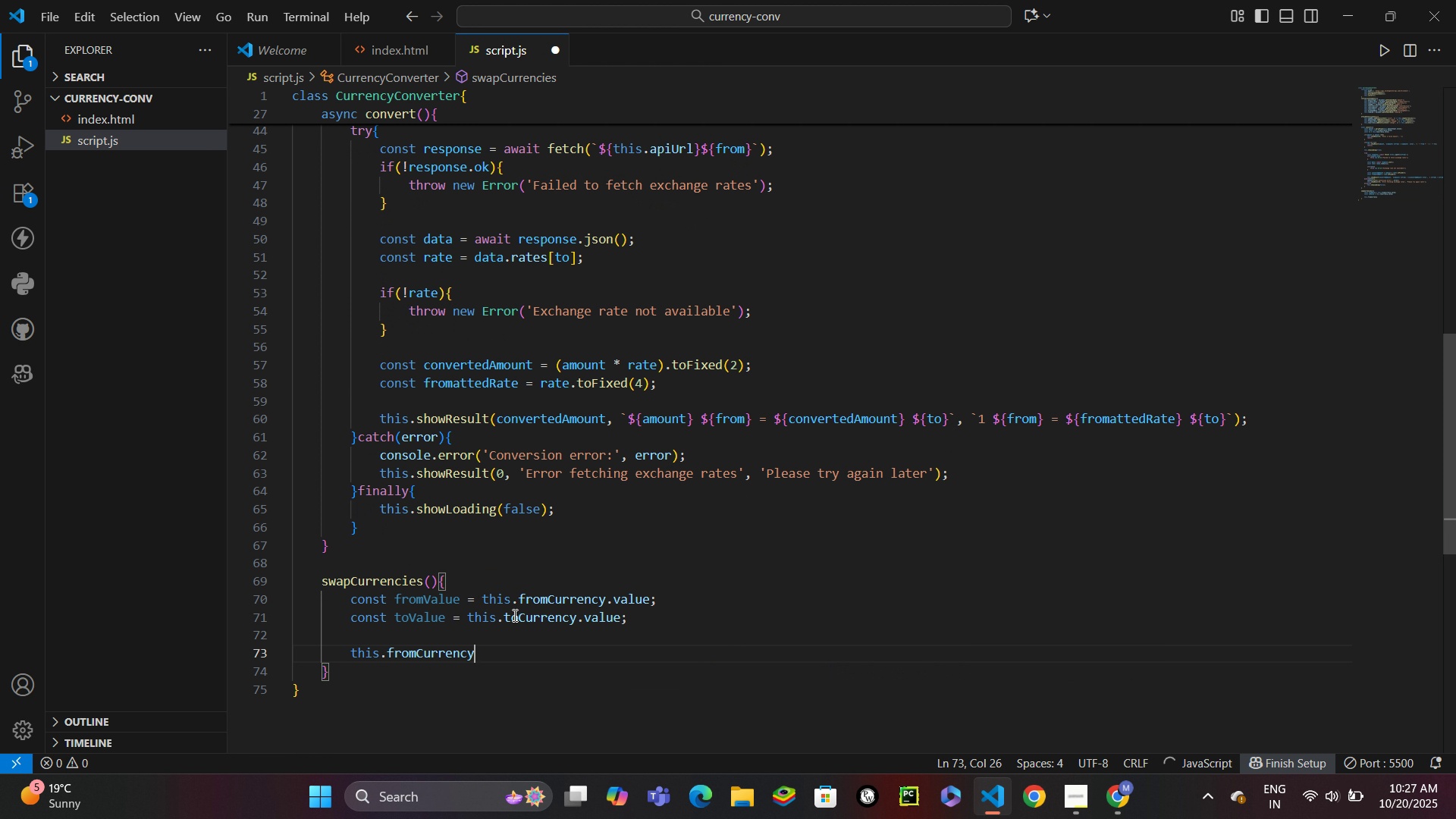 
key(Enter)
 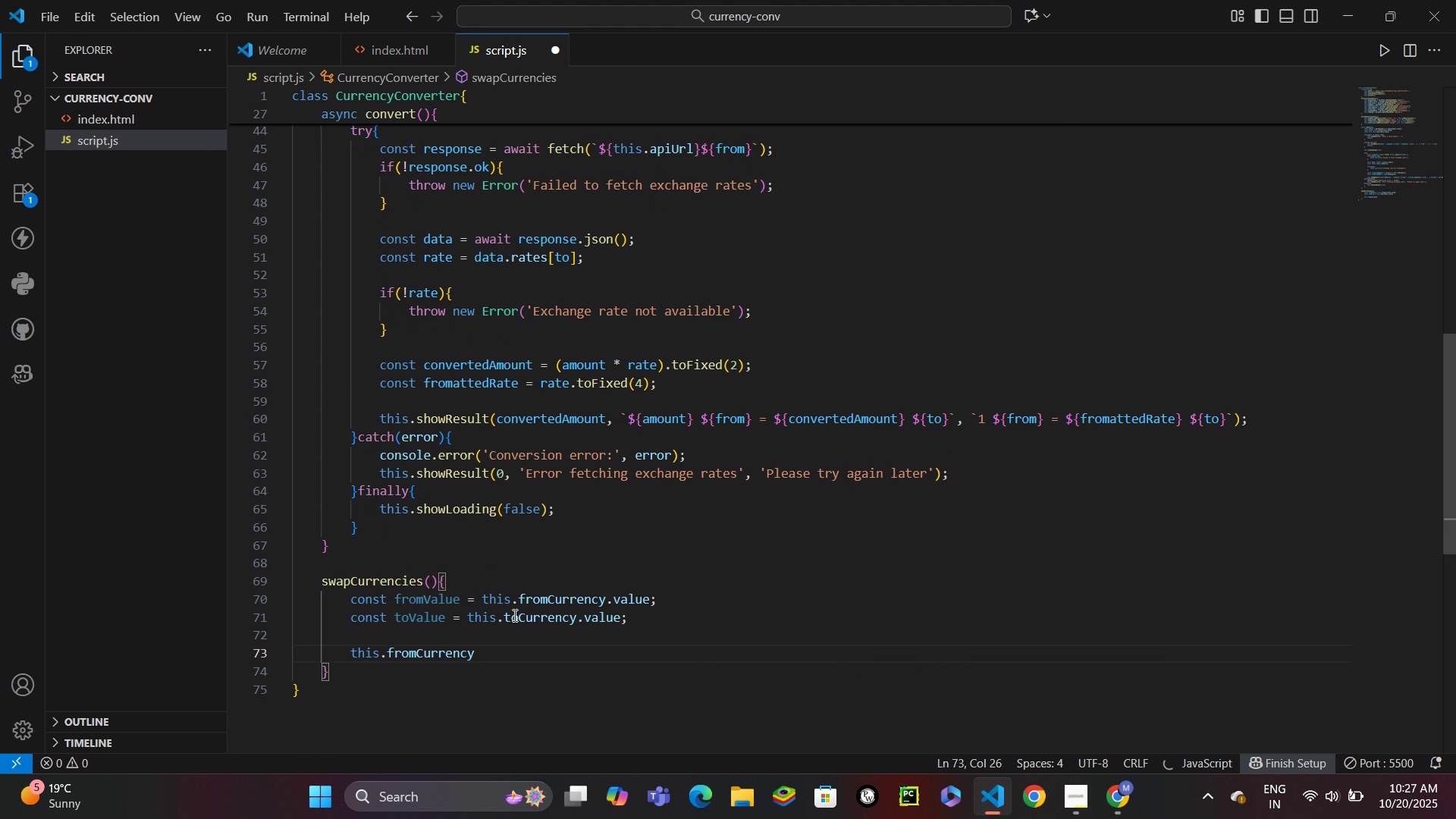 
type(.value = toVAlue)
key(Backspace)
key(Backspace)
key(Backspace)
key(Backspace)
type(alue;)
 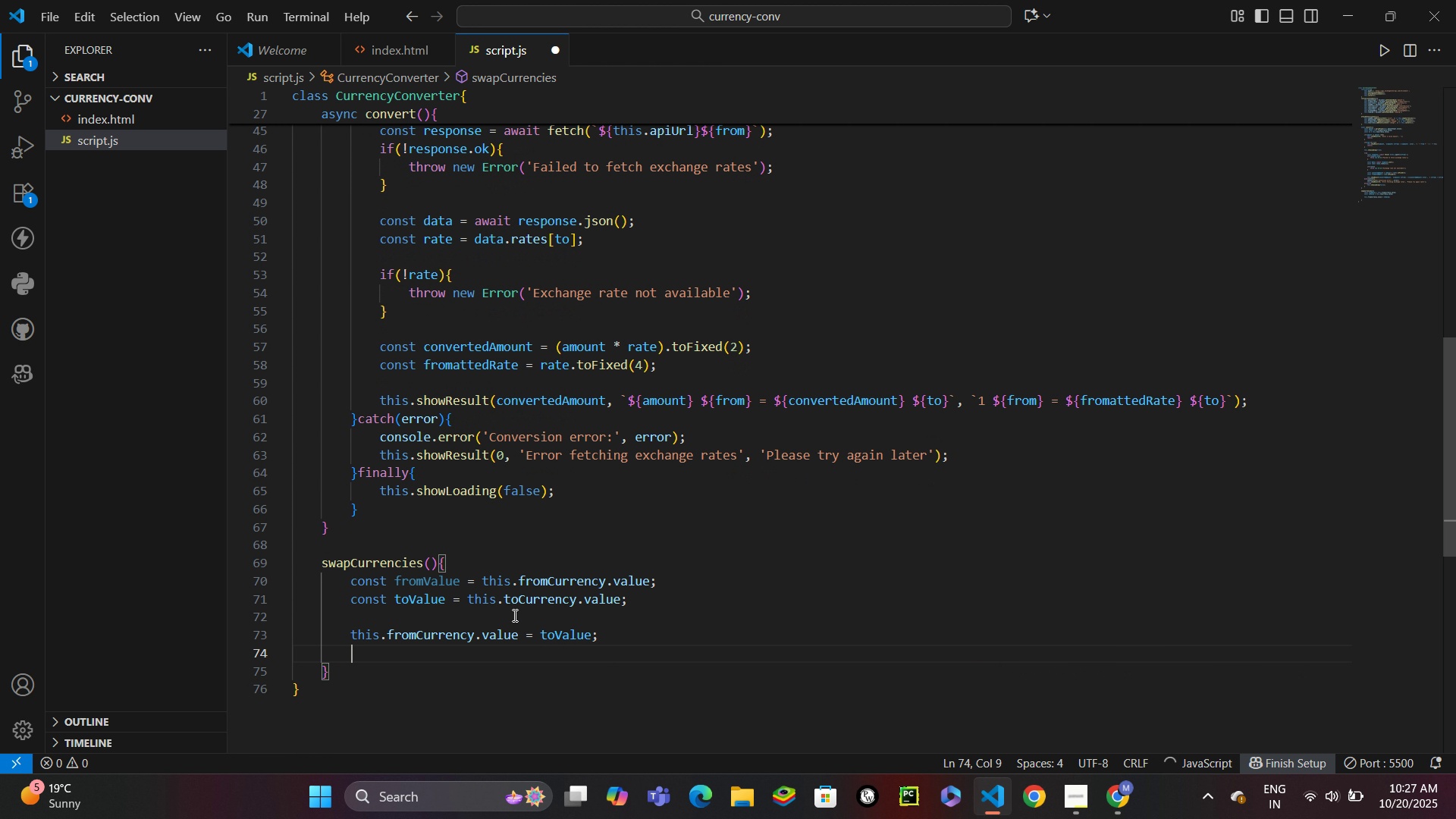 
key(Enter)
 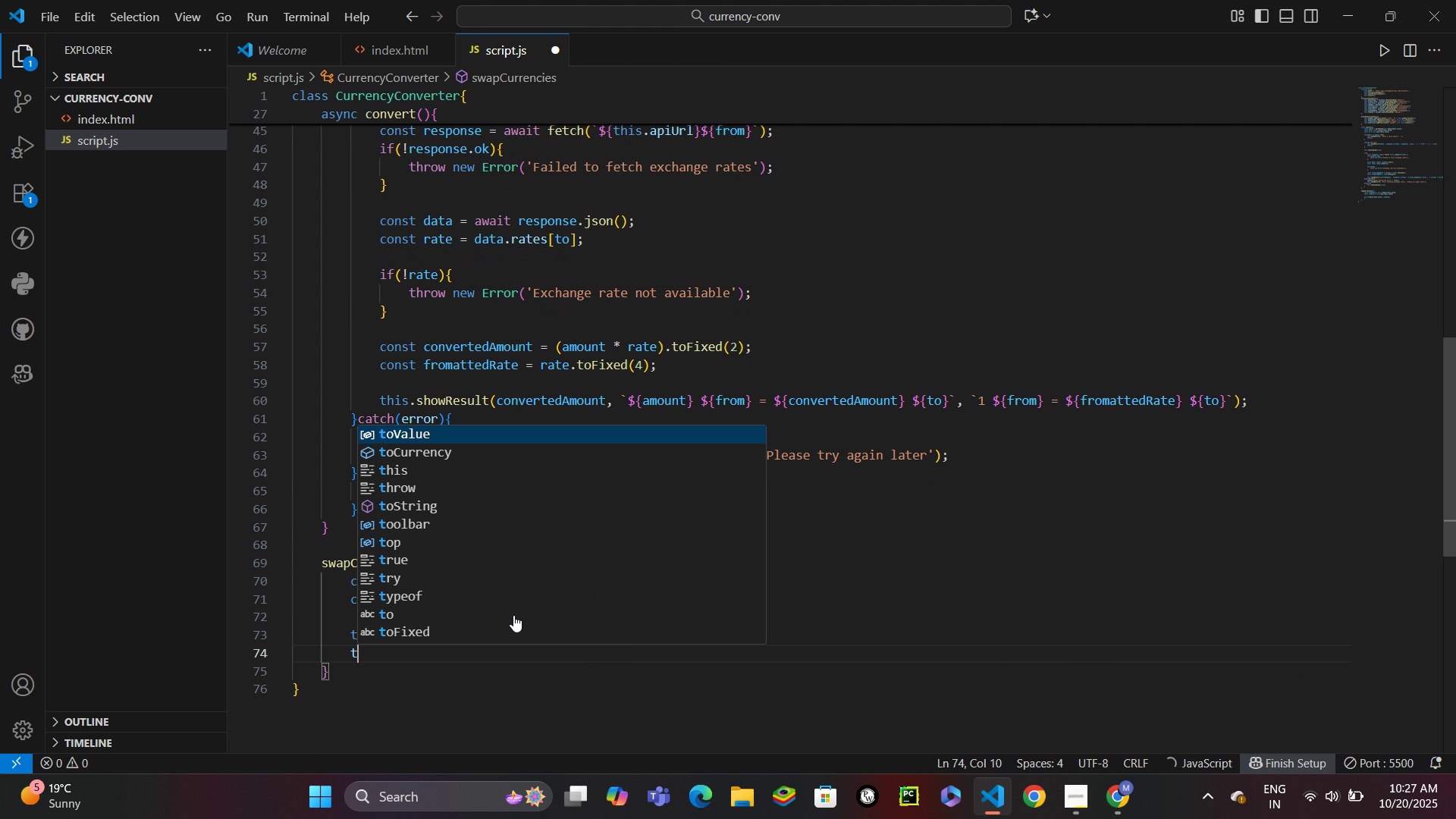 
type(thistoCurr)
key(Backspace)
key(Backspace)
key(Backspace)
key(Backspace)
key(Backspace)
key(Backspace)
type(.toCu)
 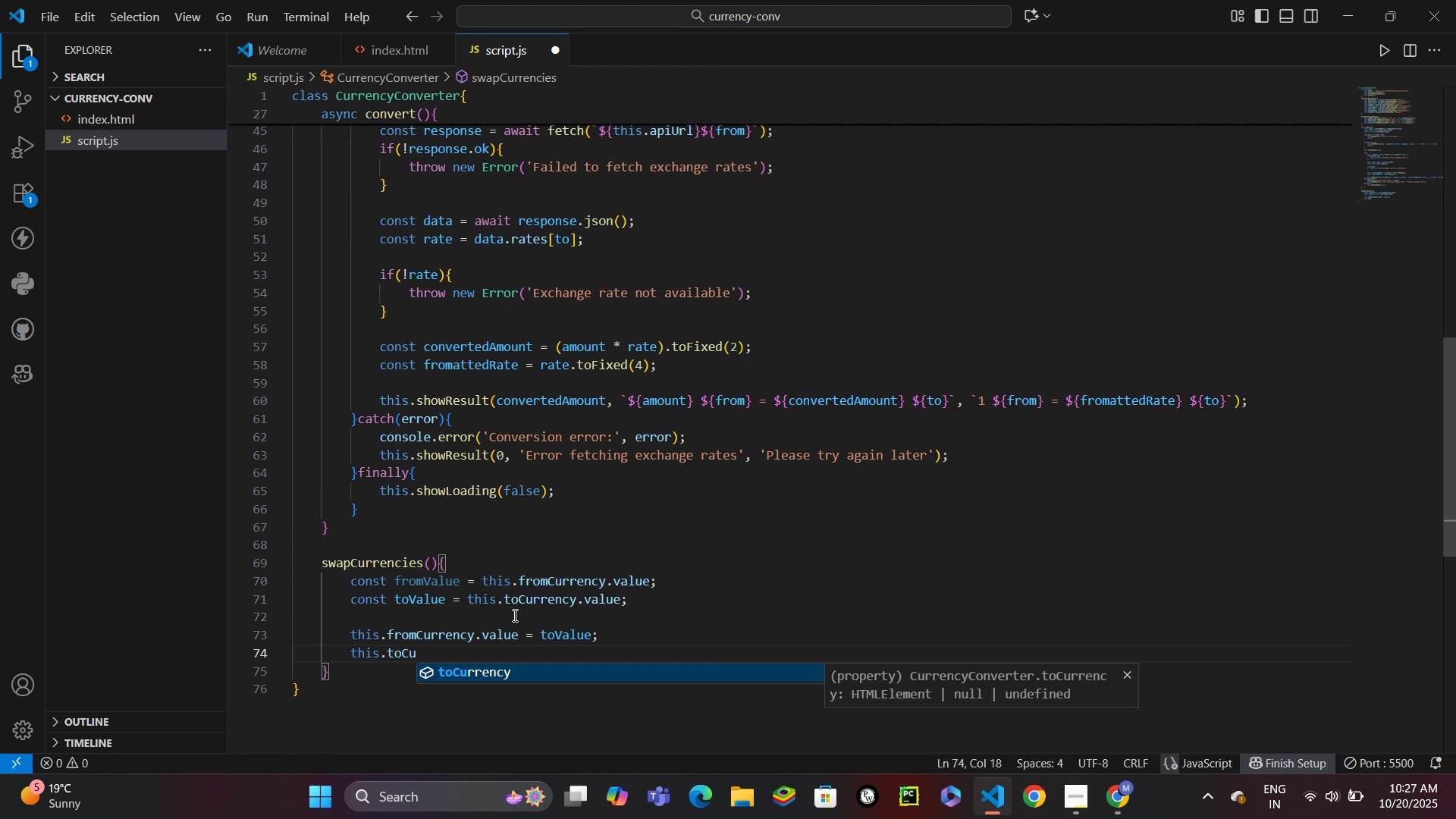 
key(Enter)
 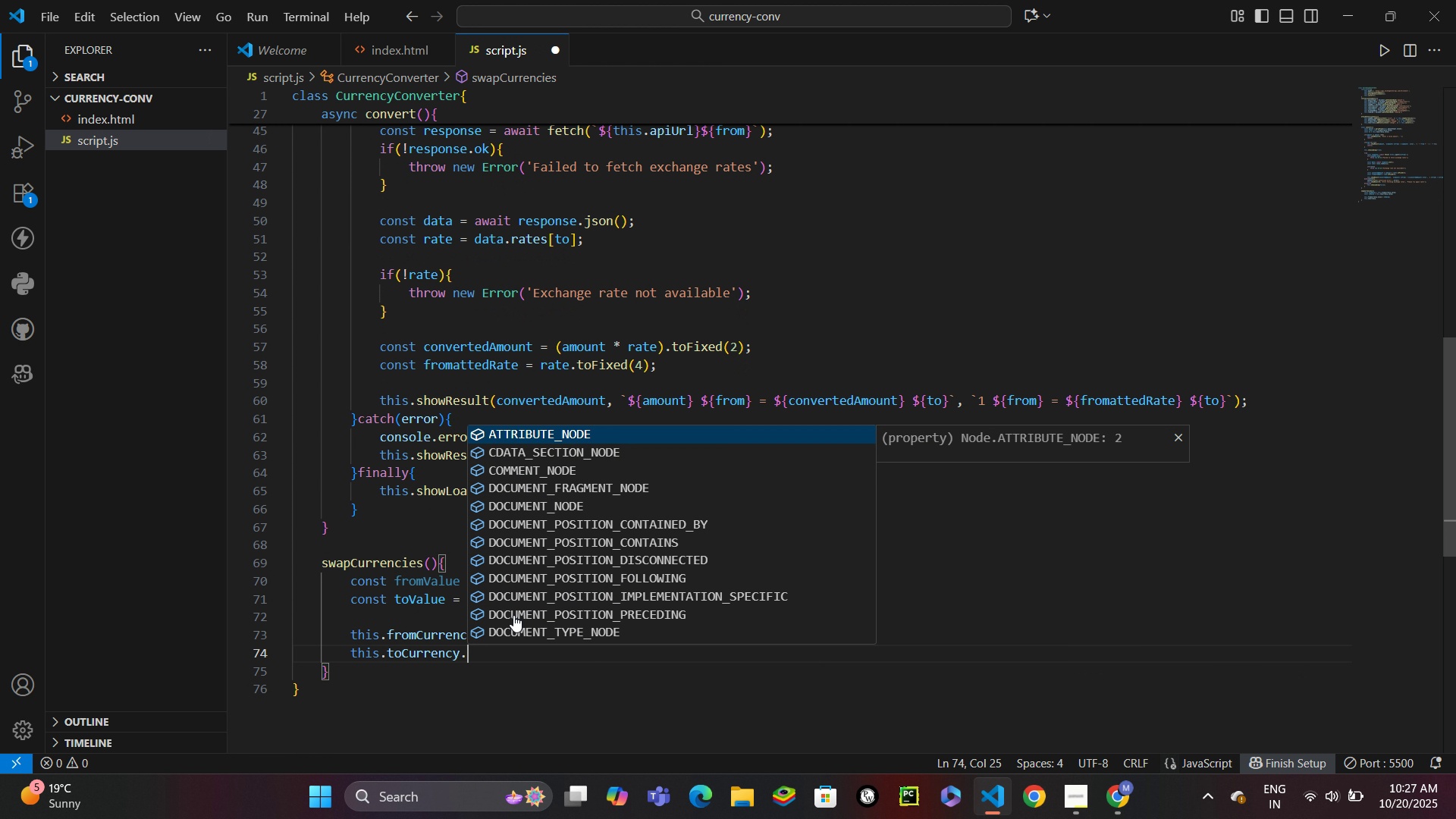 
type(.value = fromVa)
 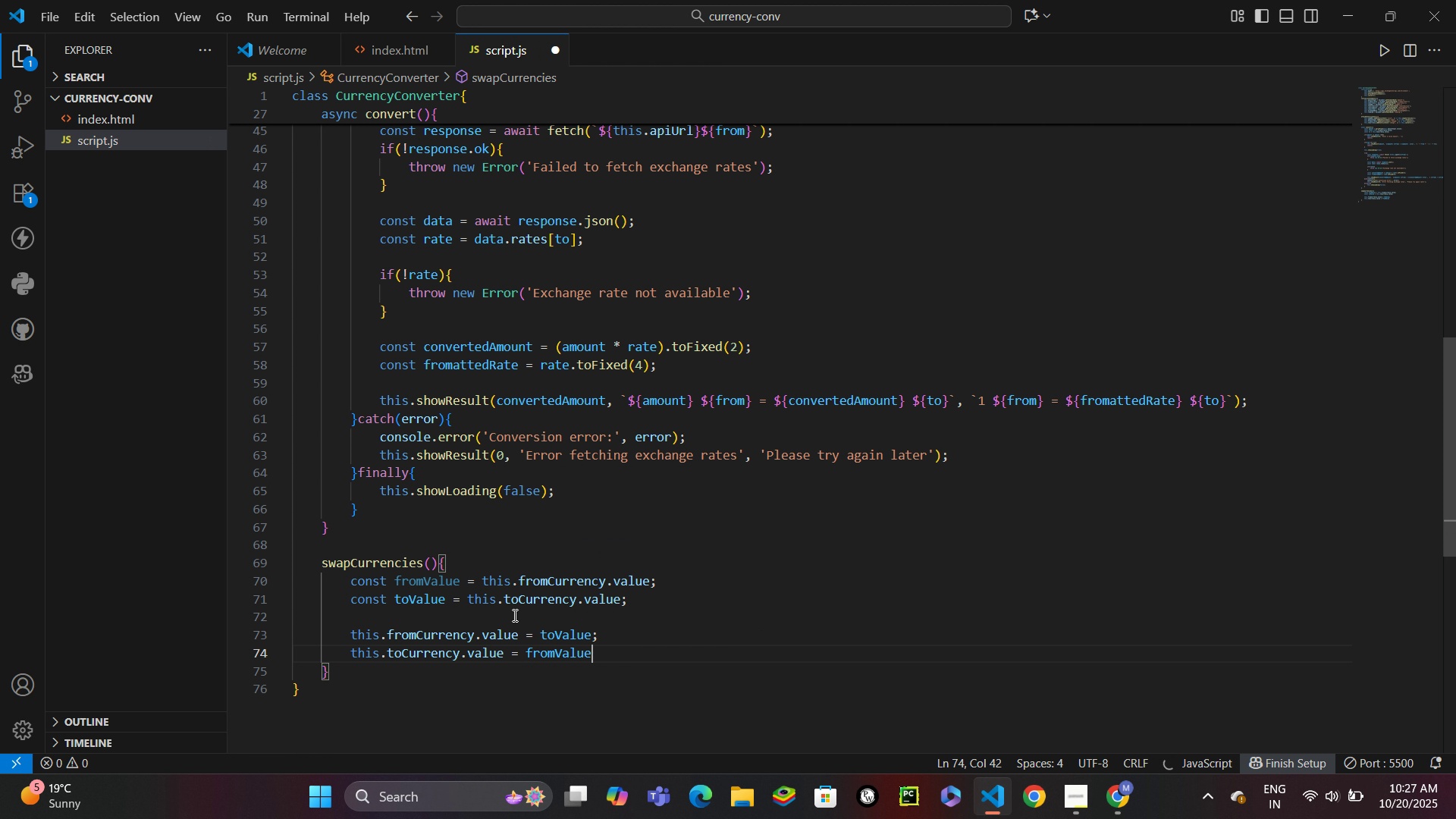 
 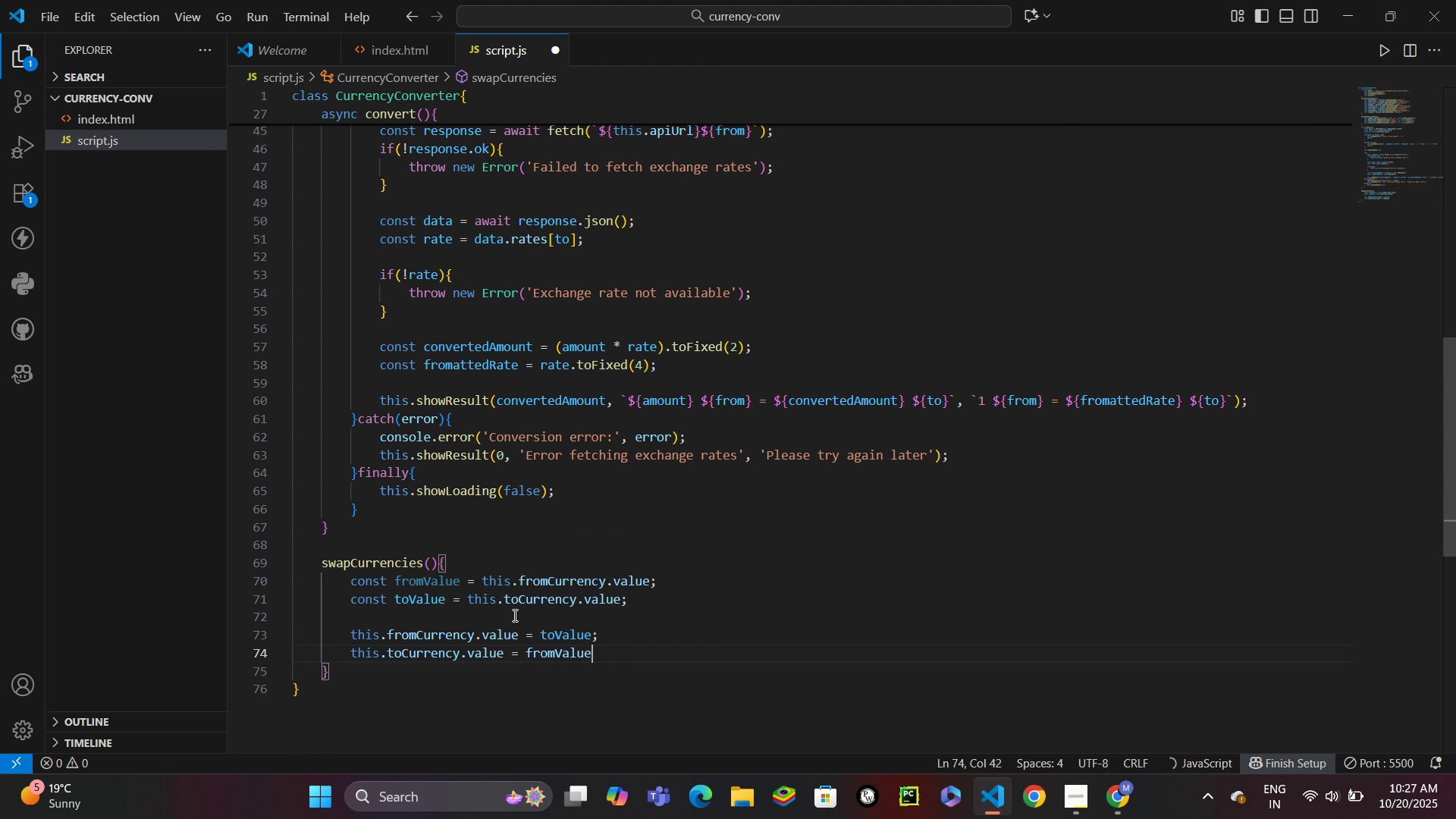 
key(Enter)
 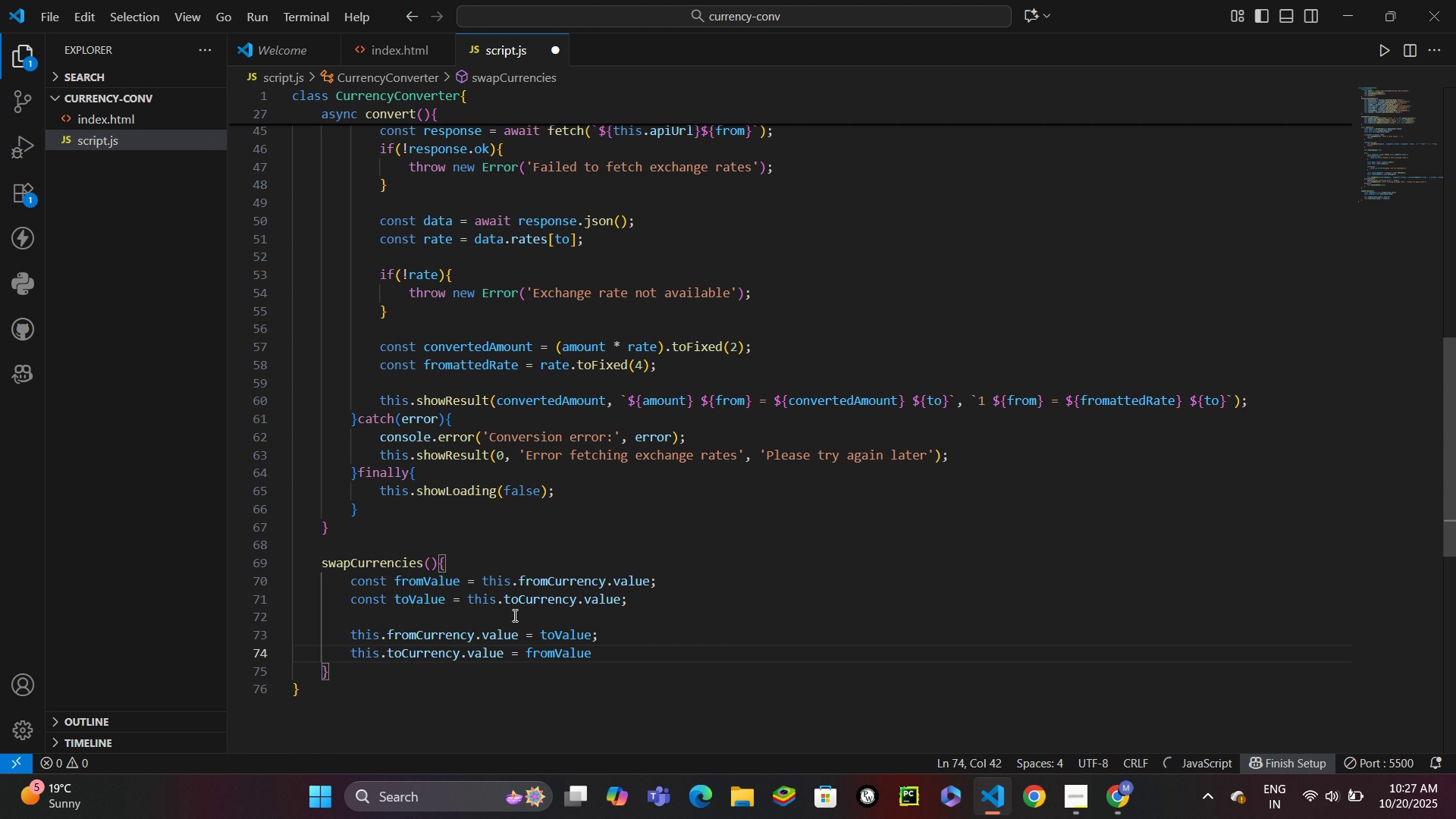 
key(Semicolon)
 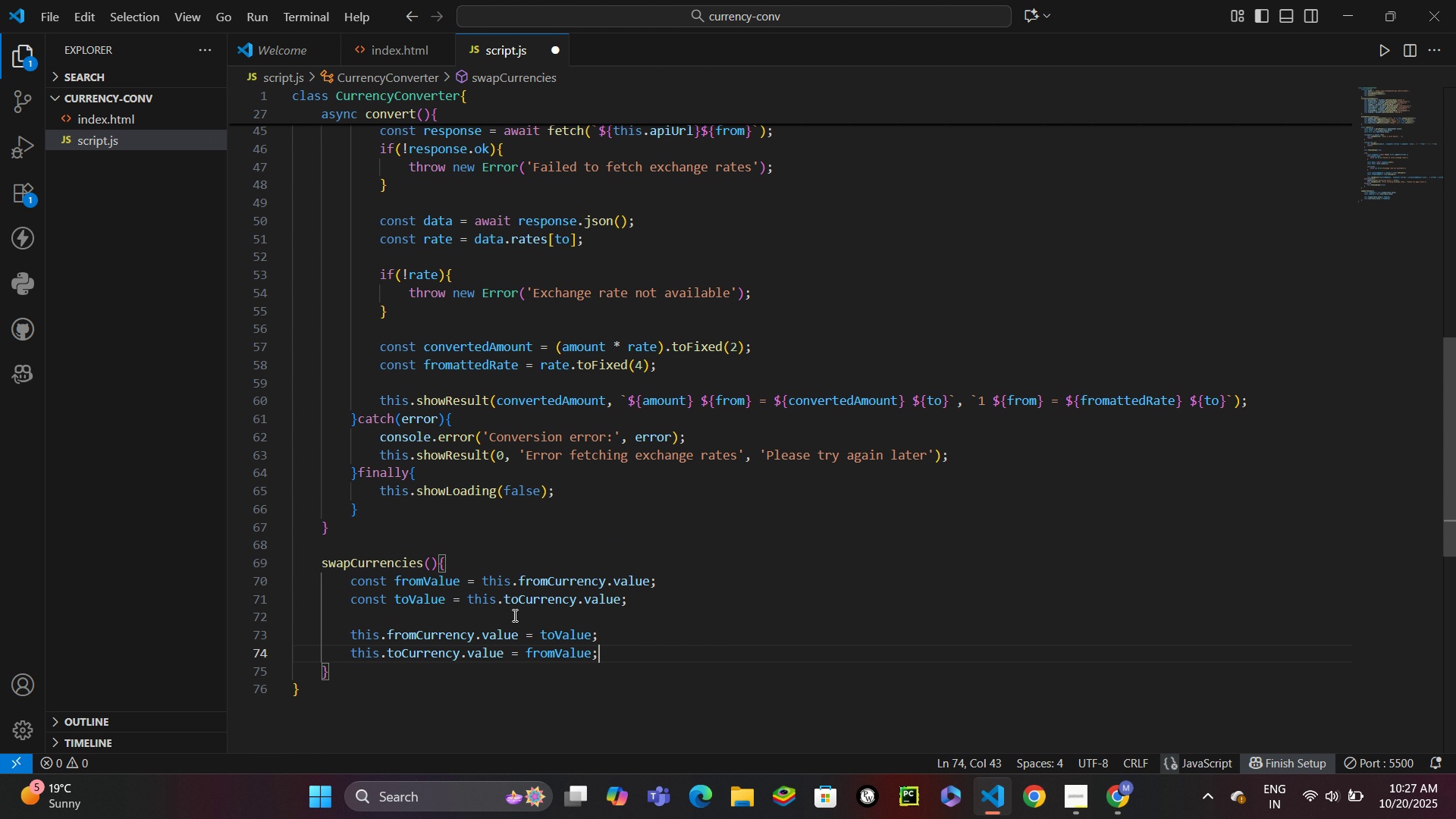 
key(Enter)
 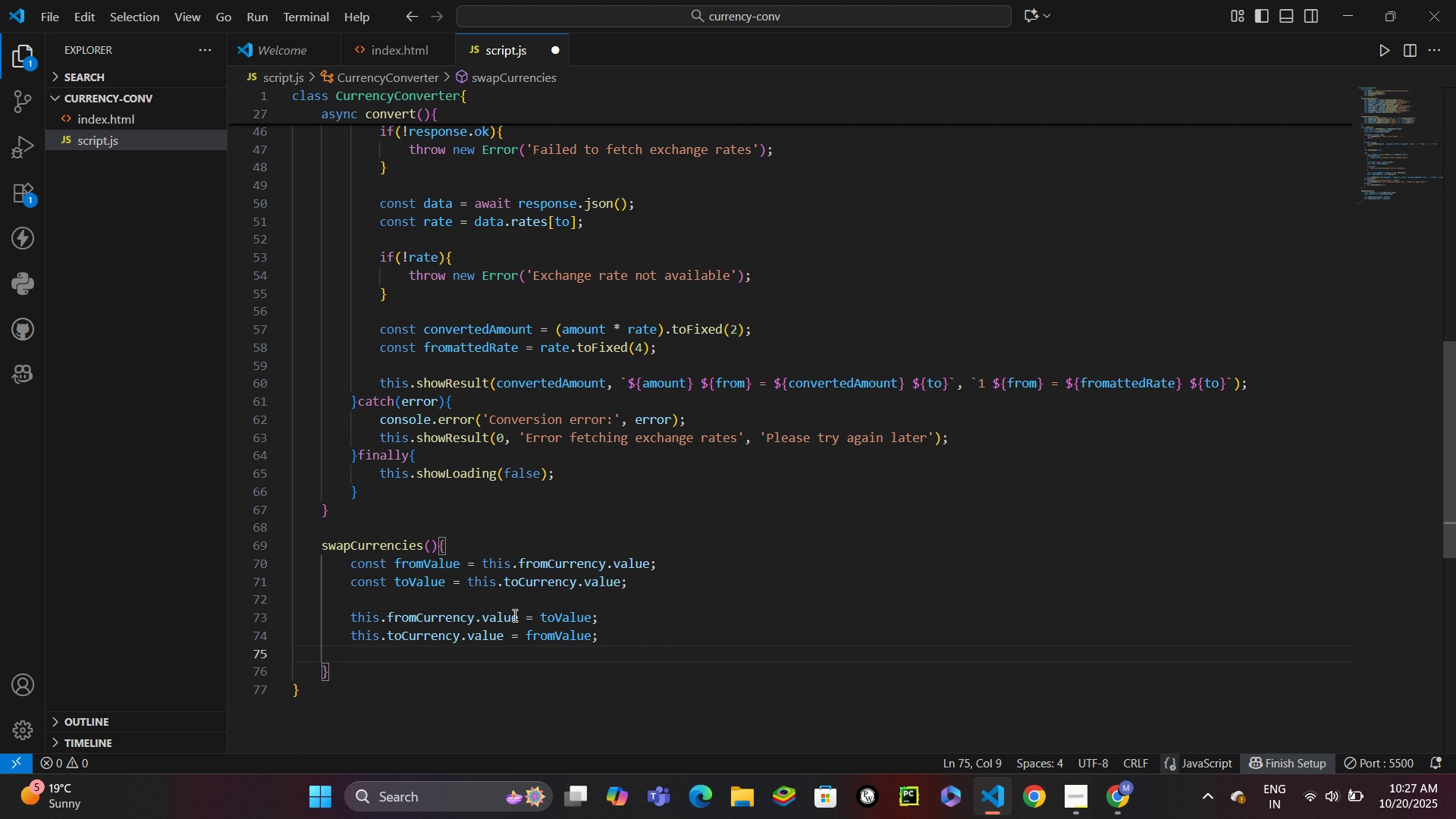 
key(Enter)
 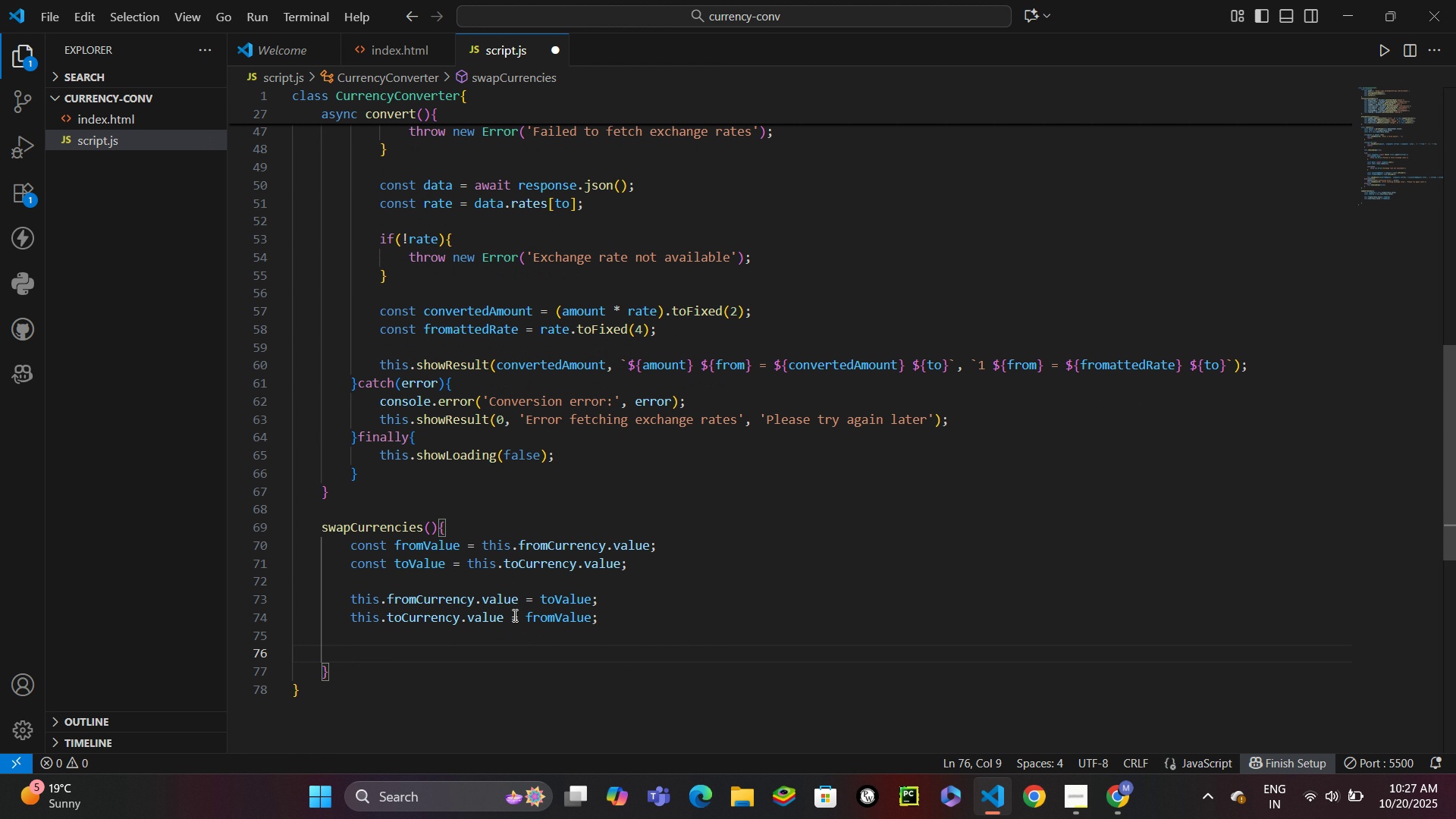 
type(this.convert()
 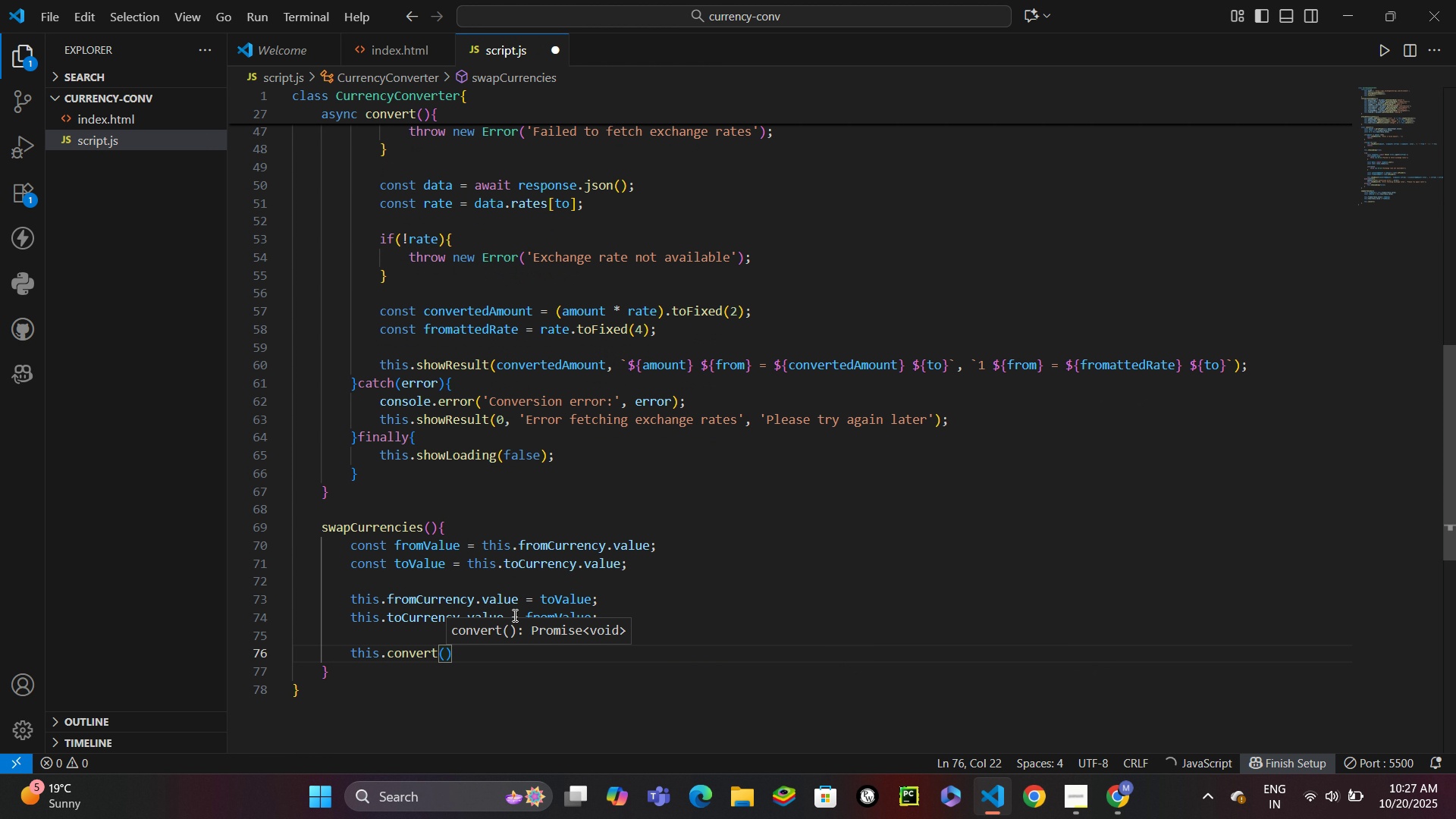 
key(ArrowRight)
 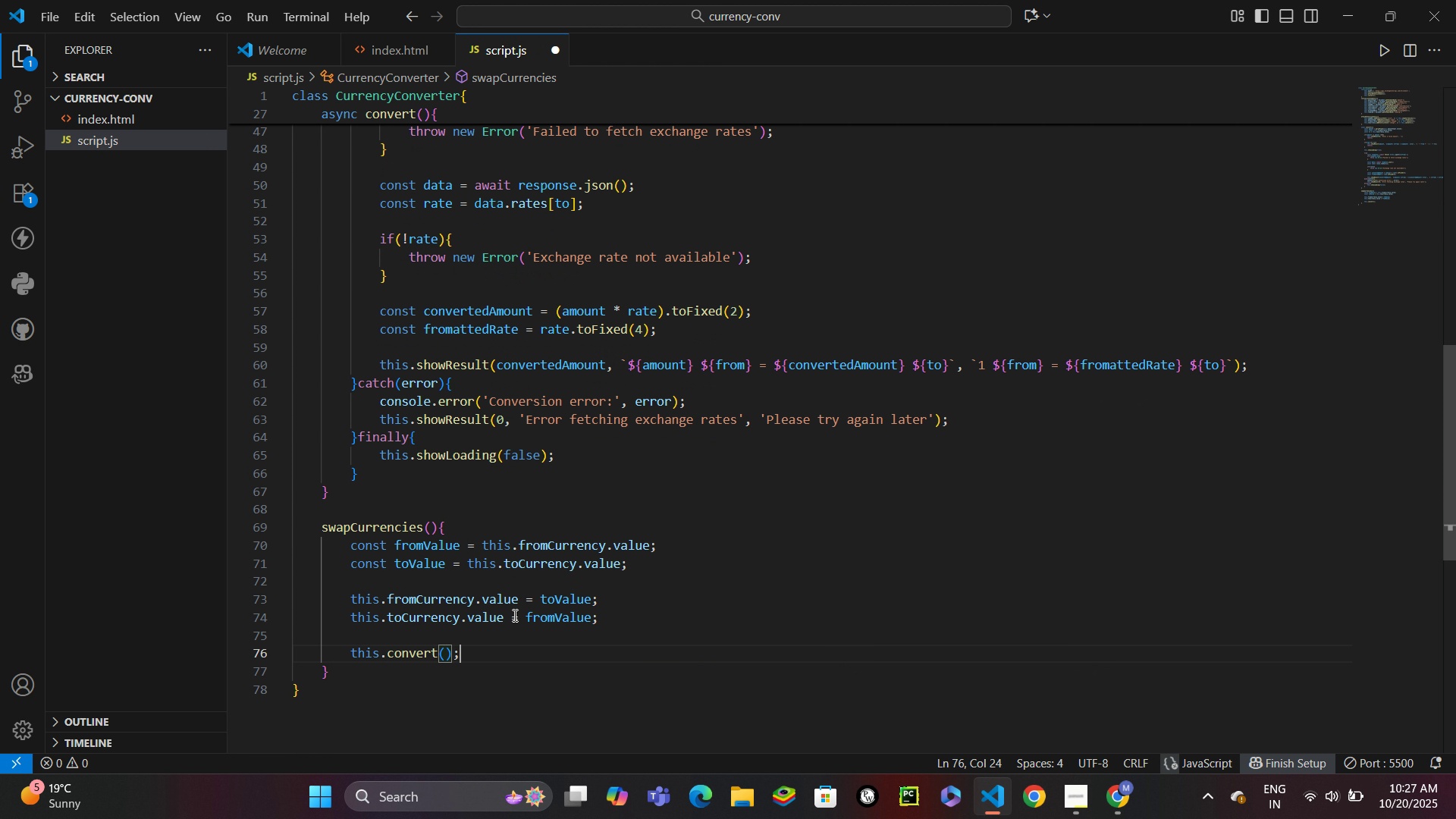 
key(Semicolon)
 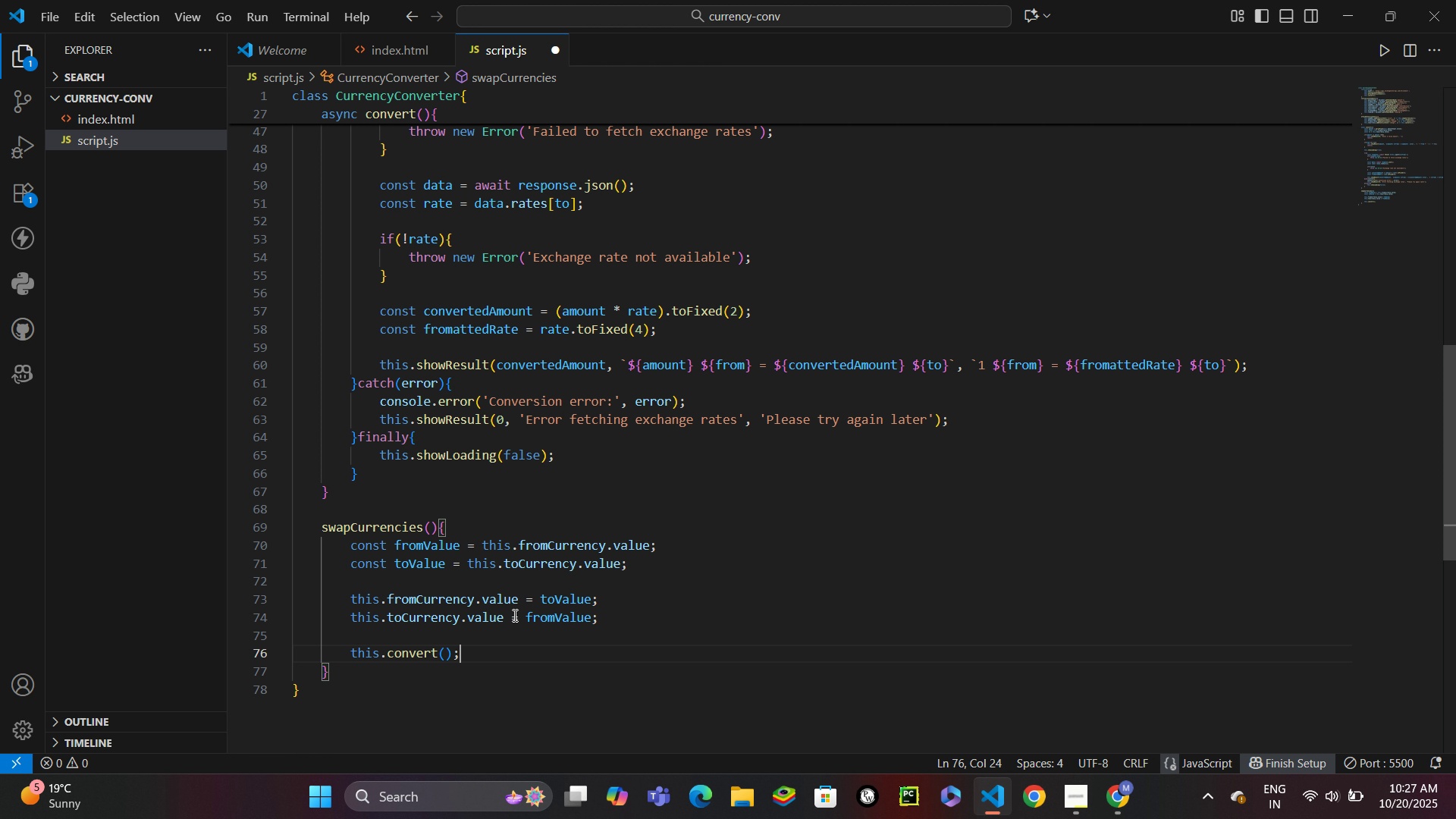 
key(ArrowDown)
 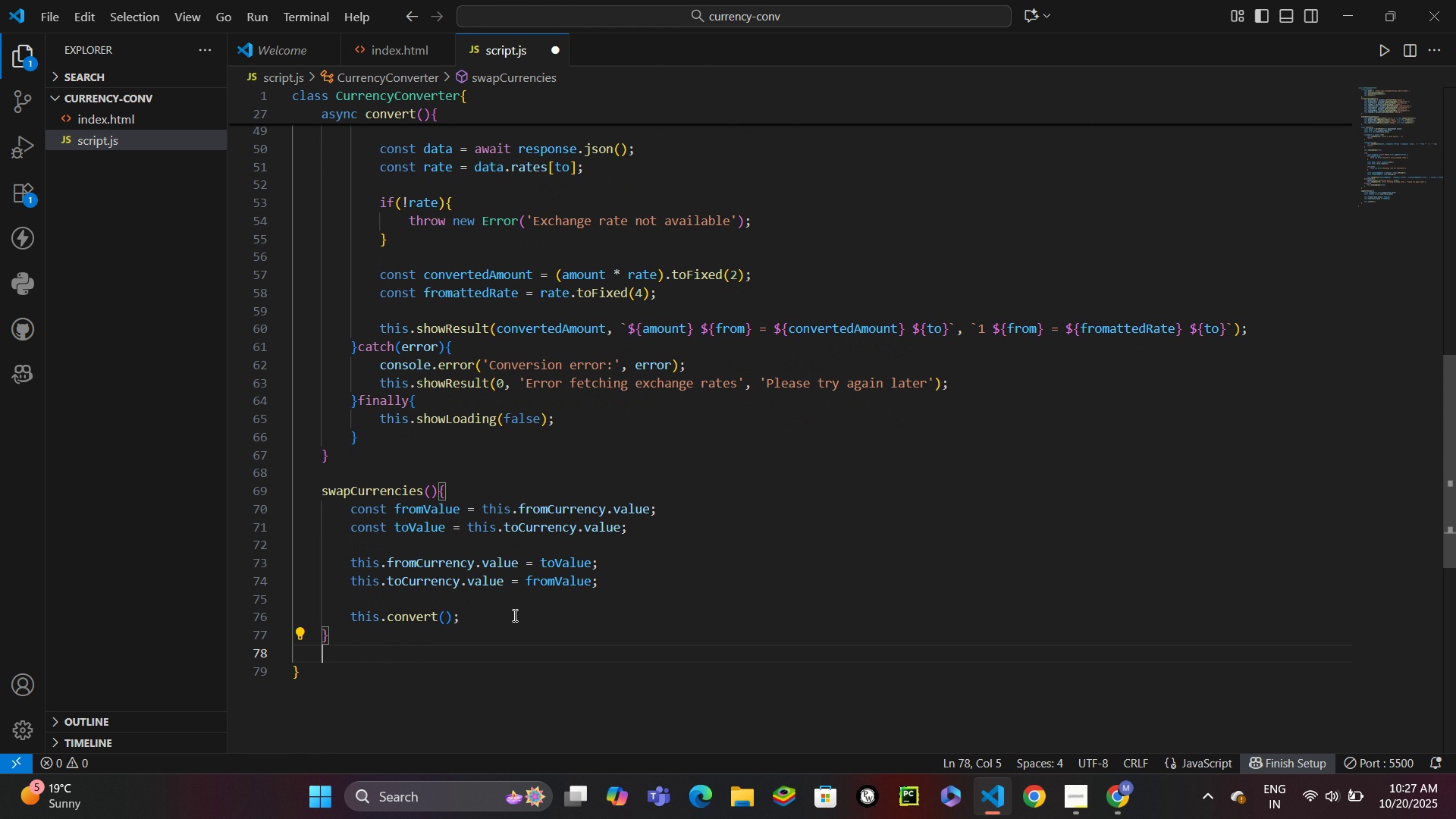 
key(Enter)
 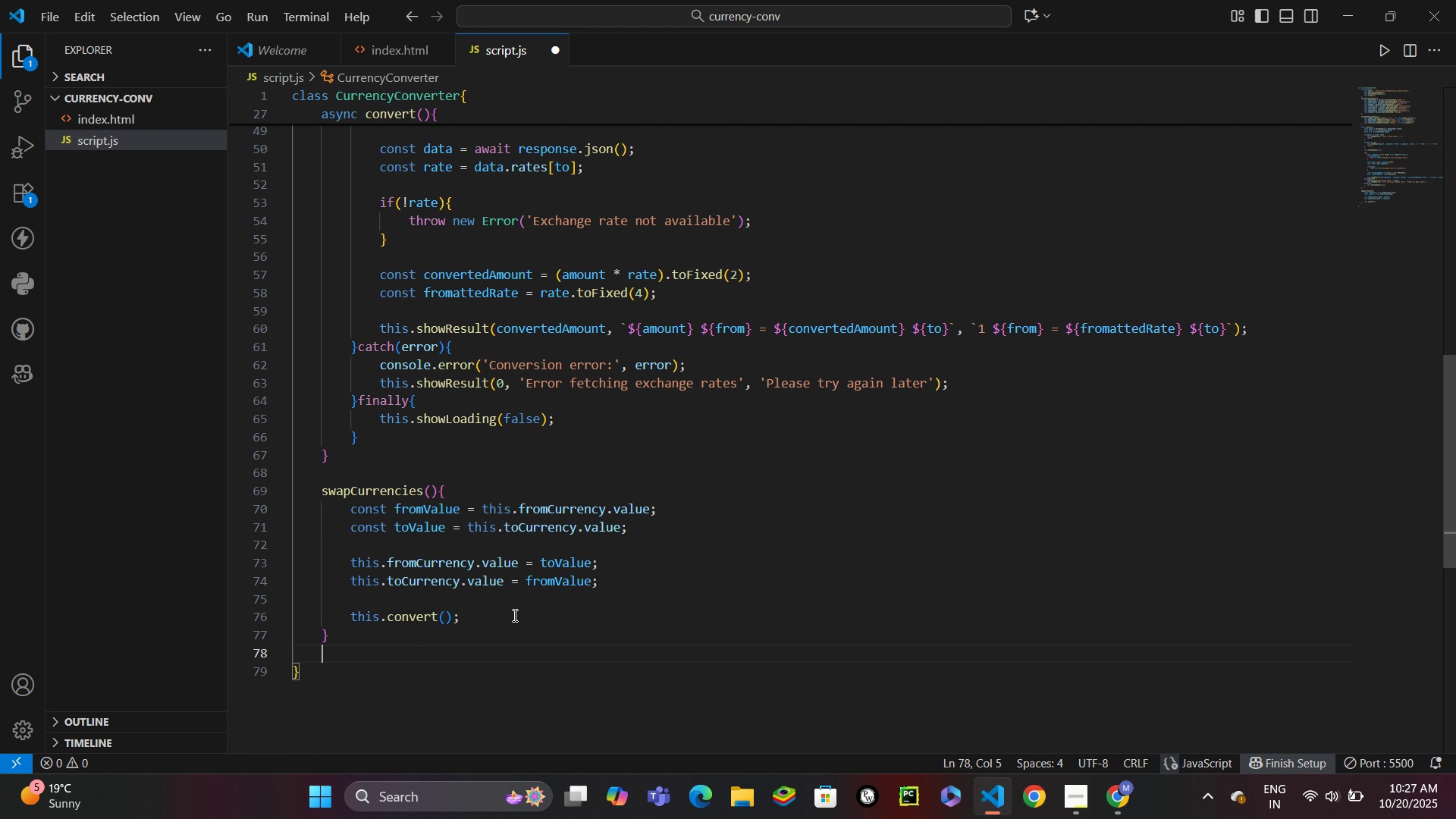 
key(Enter)
 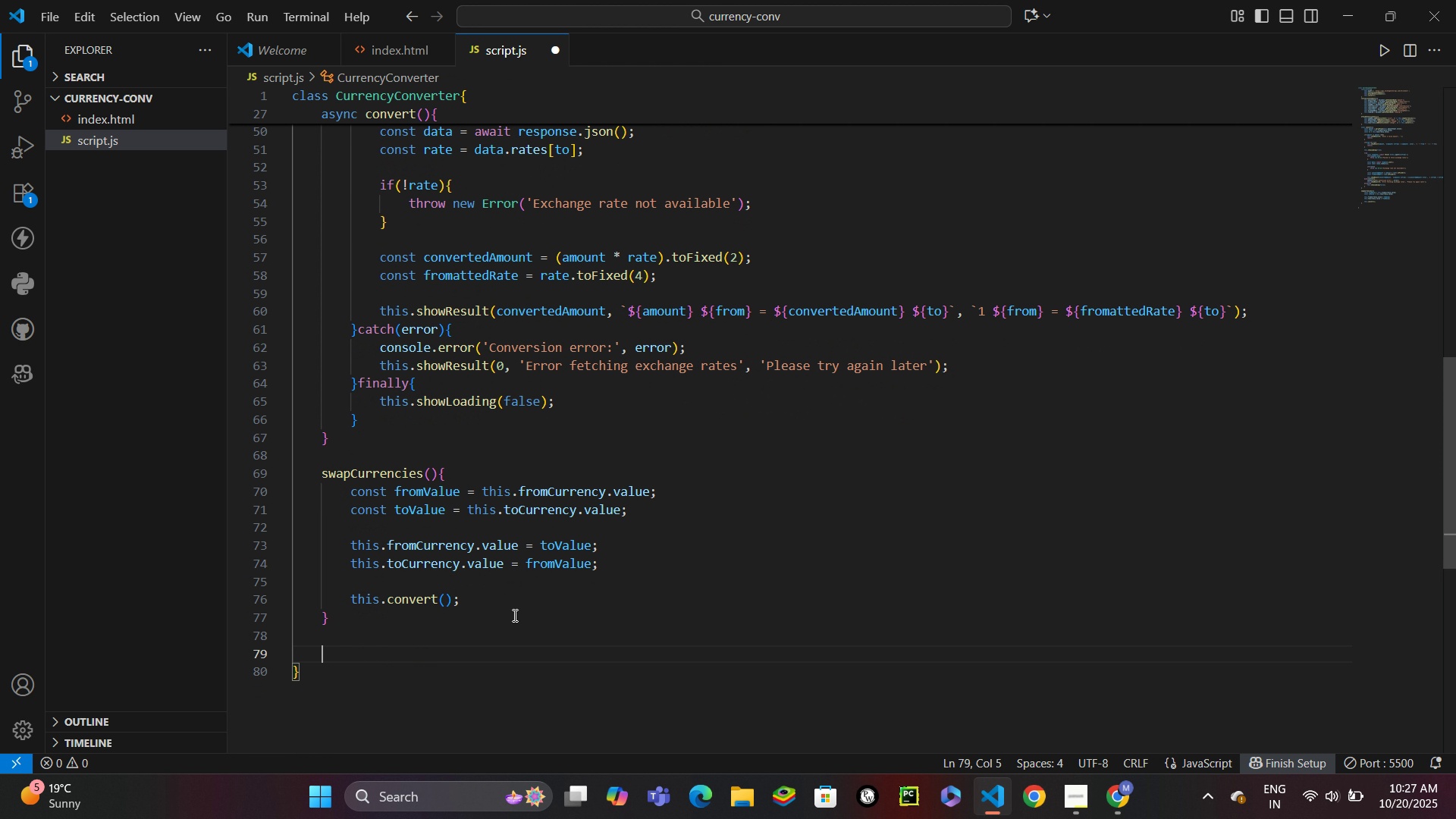 
type(showResult(amount, text, rate)
 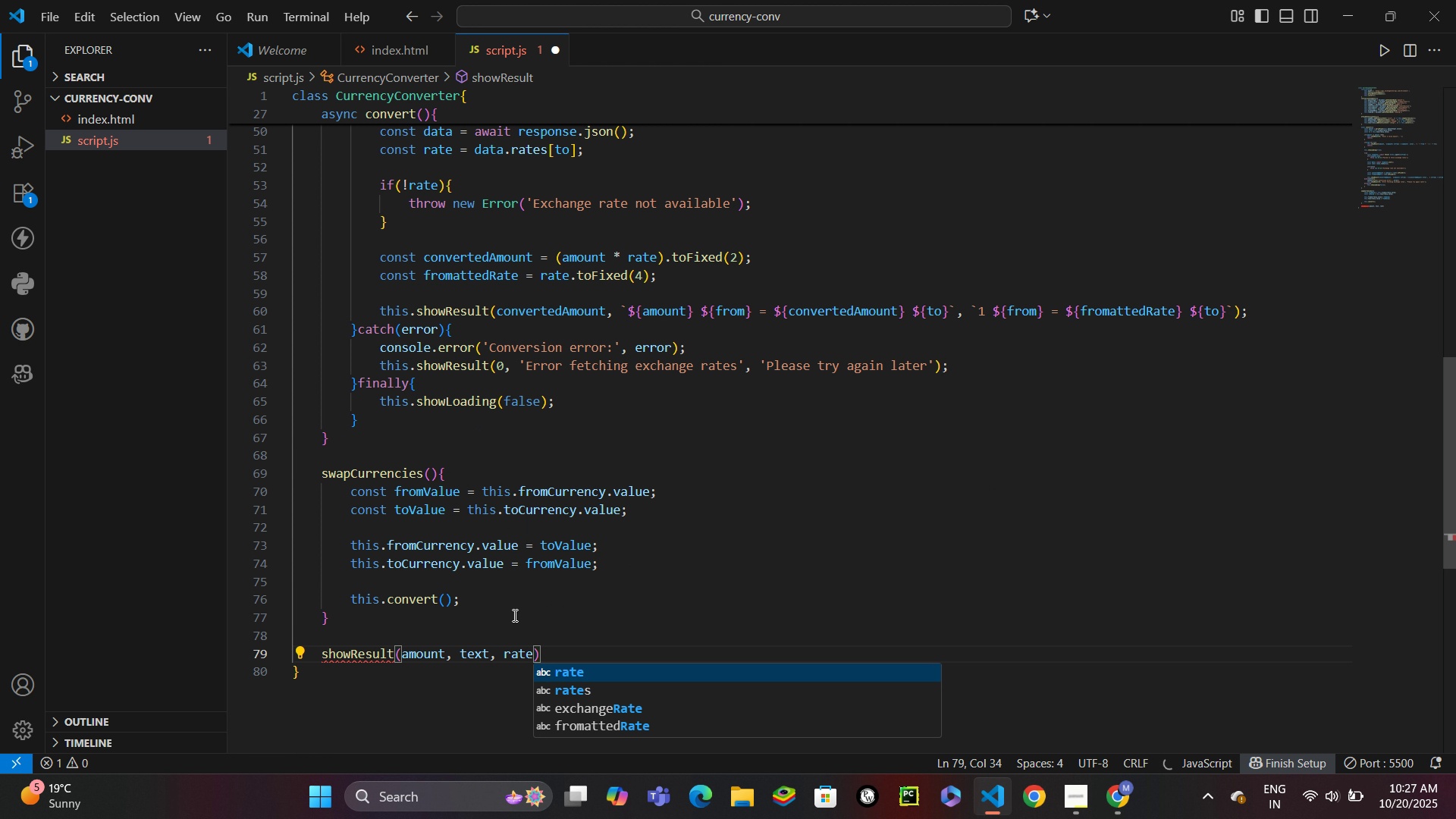 
key(ArrowRight)
 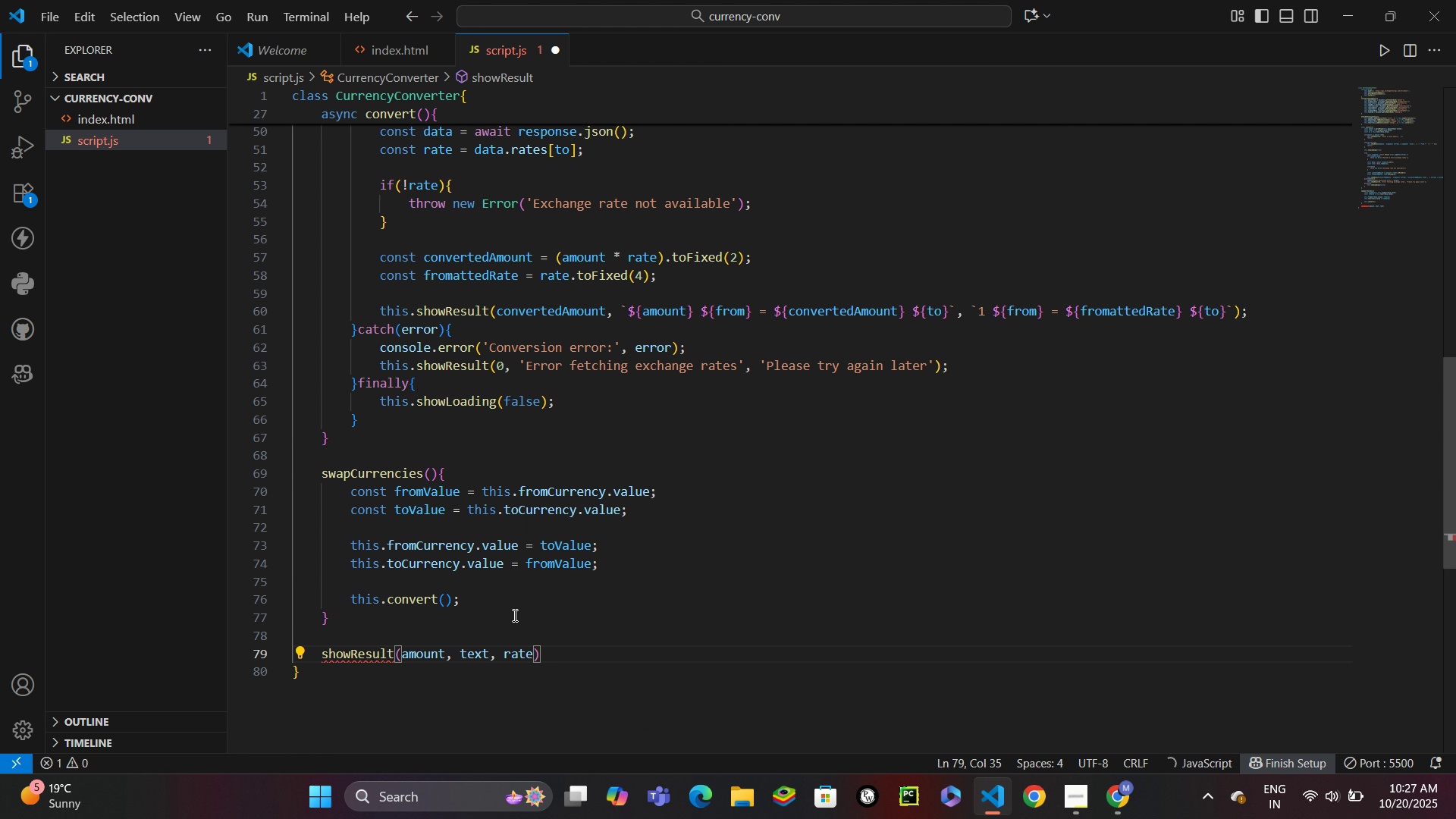 
key(Shift+BracketLeft)
 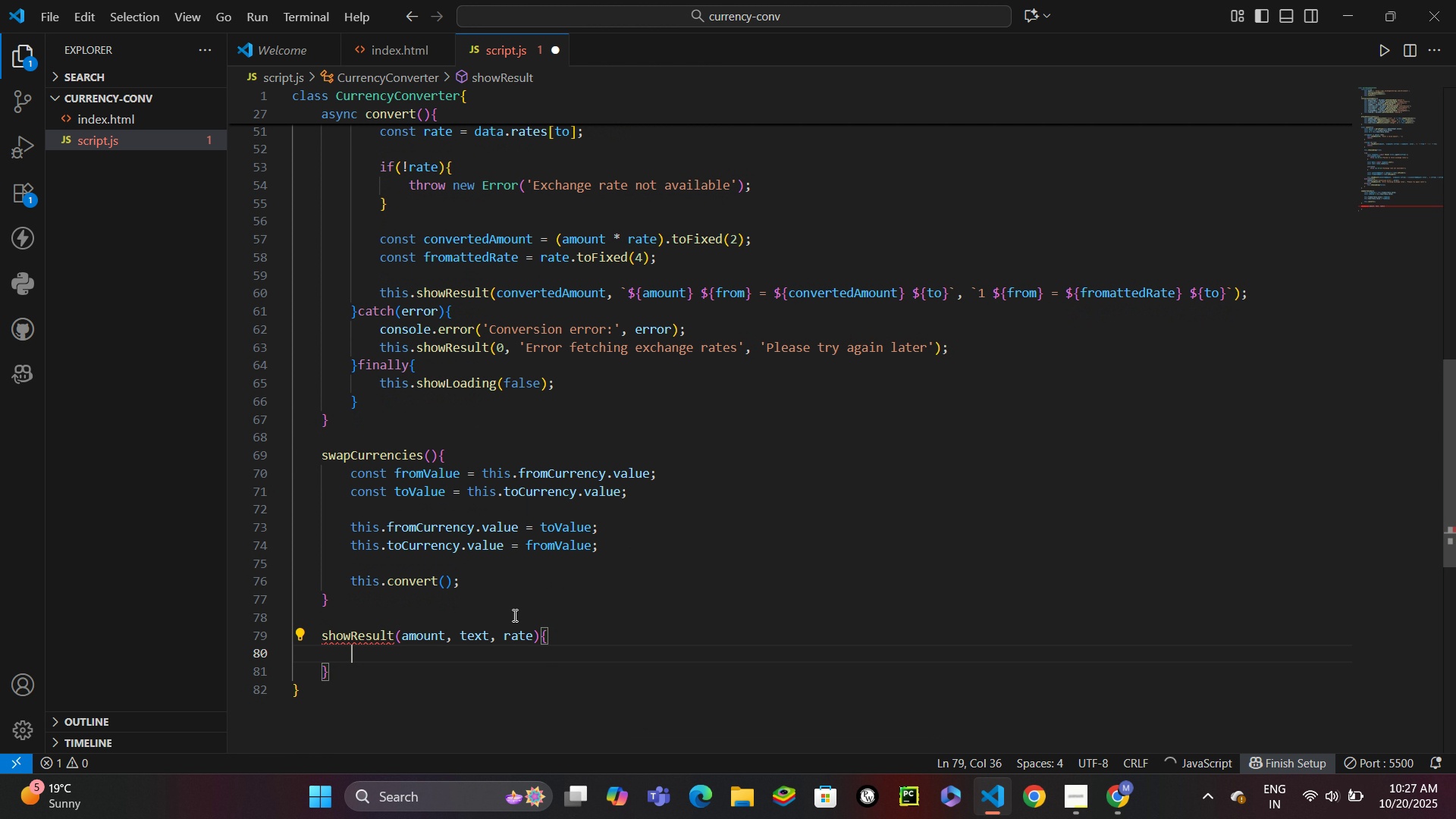 
key(Enter)
 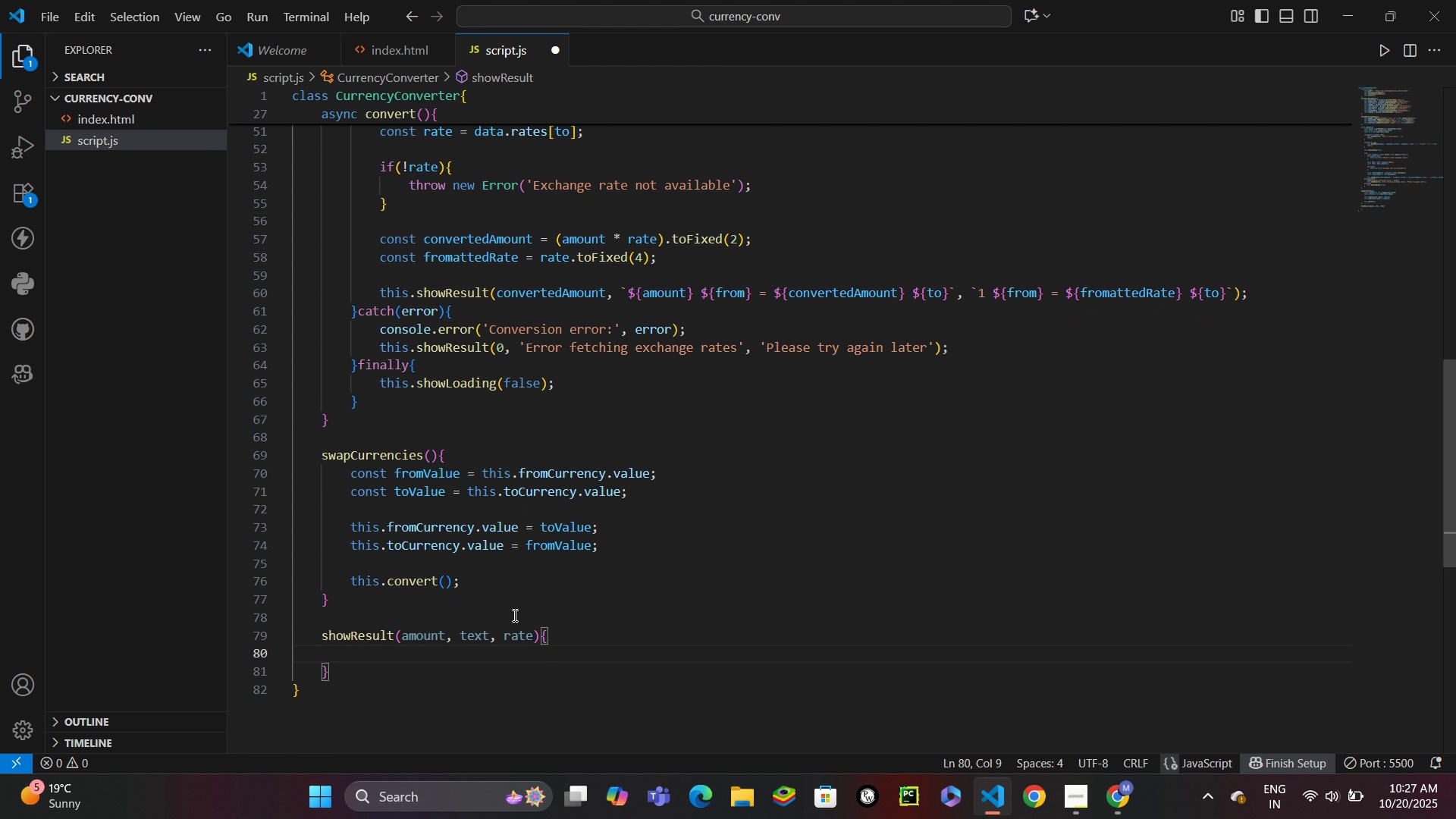 
type(this.result)
 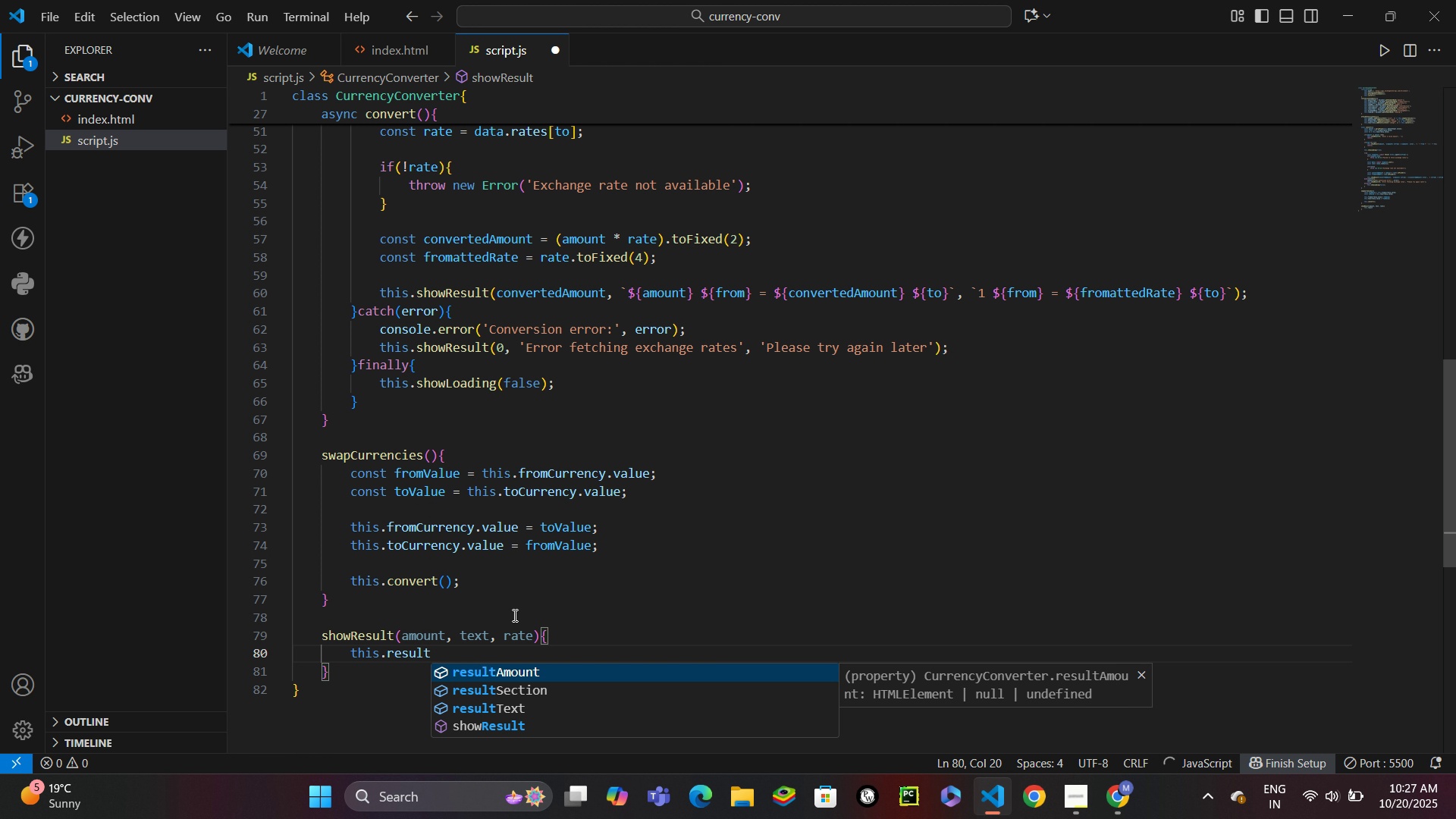 
key(Enter)
 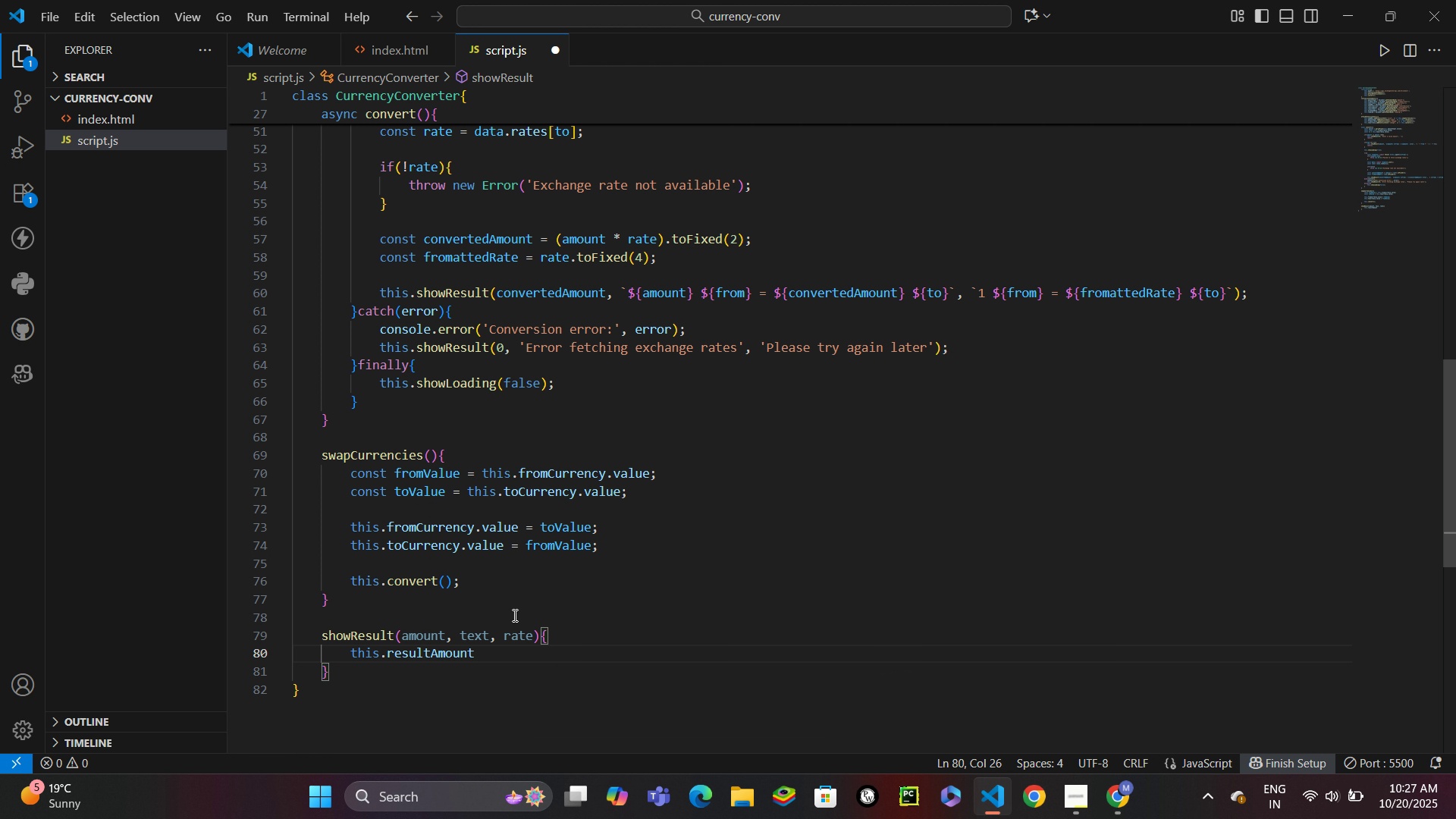 
type(.textc)
 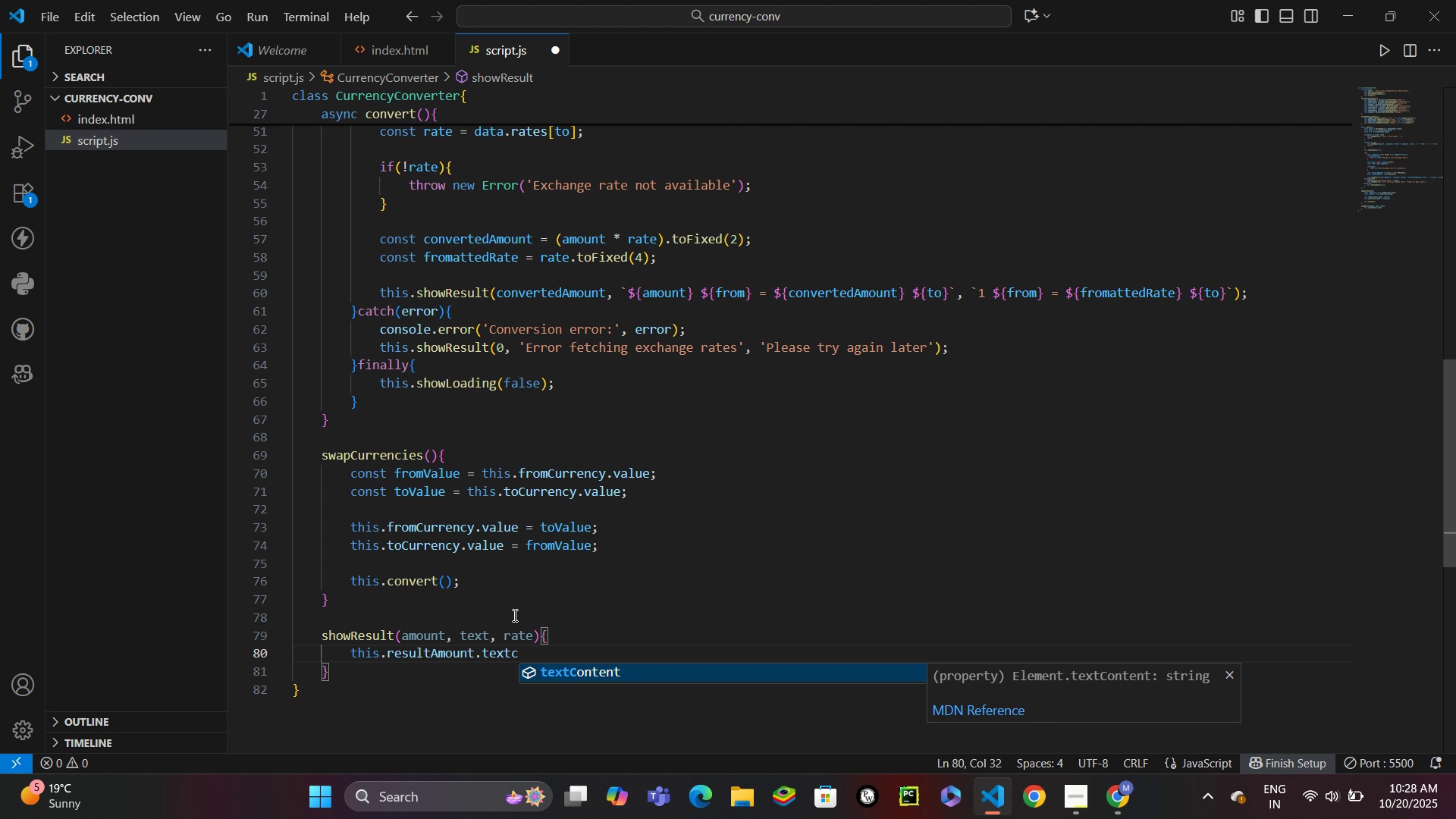 
wait(7.32)
 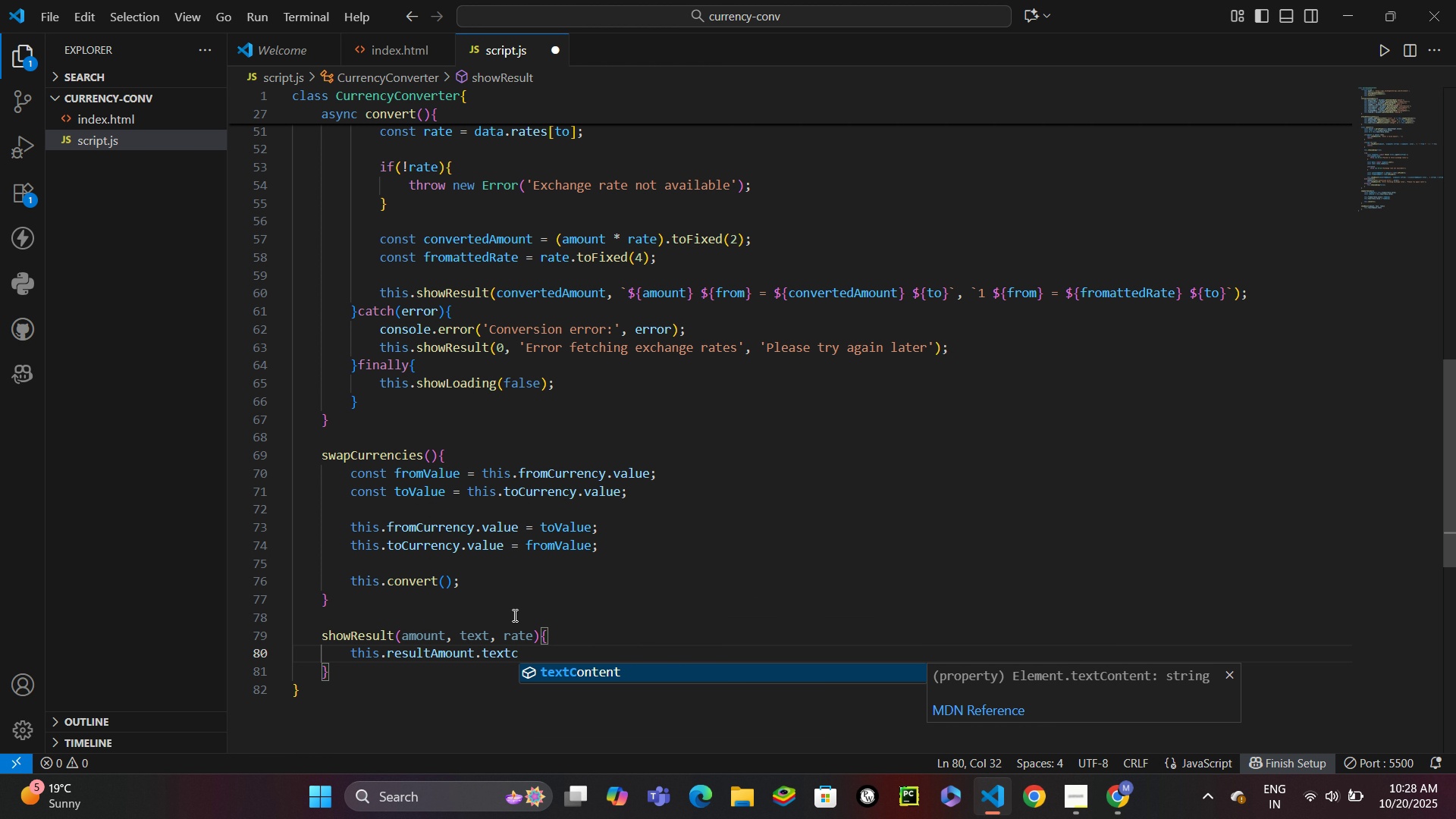 
key(Enter)
 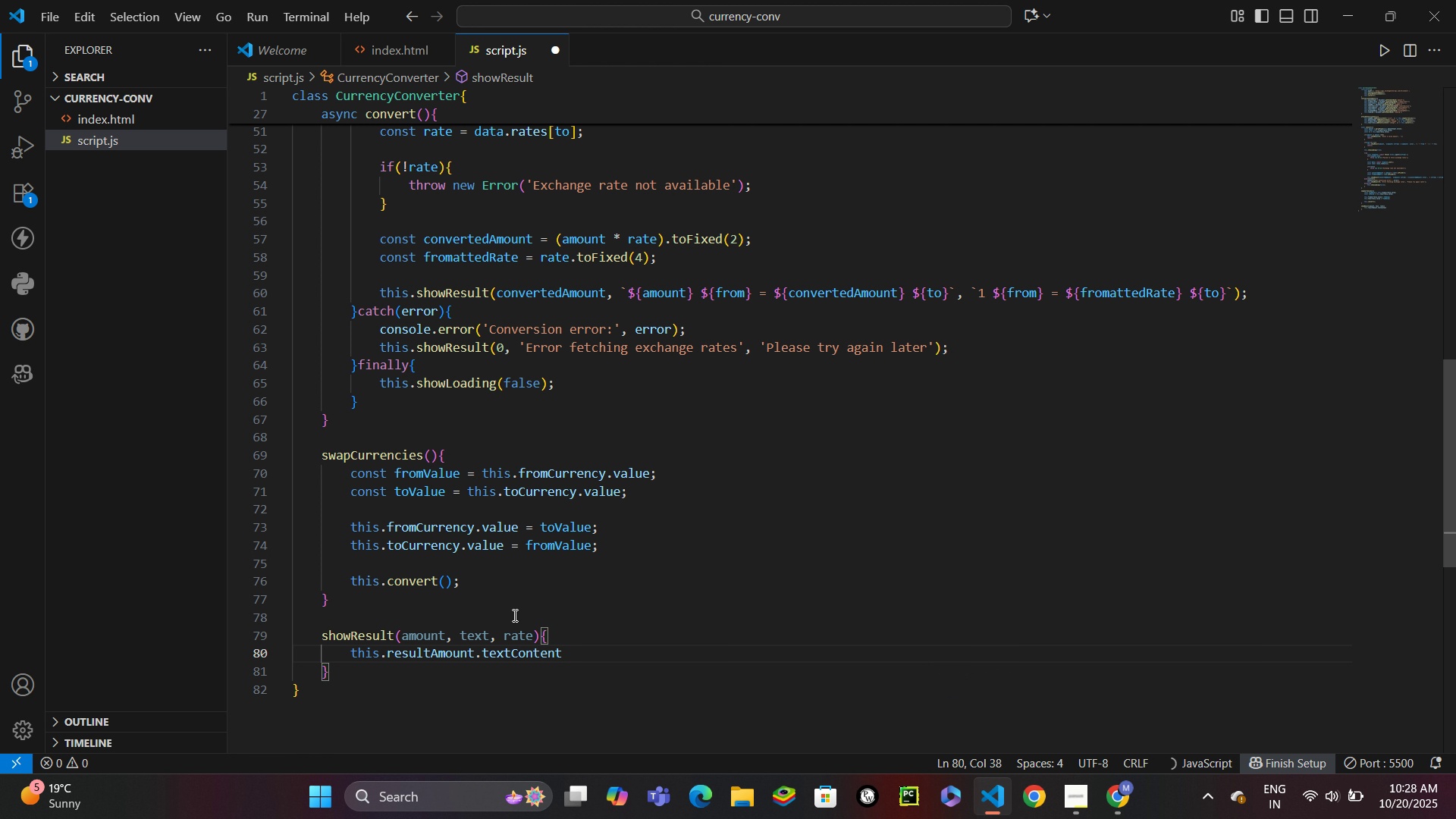 
type( = this)
 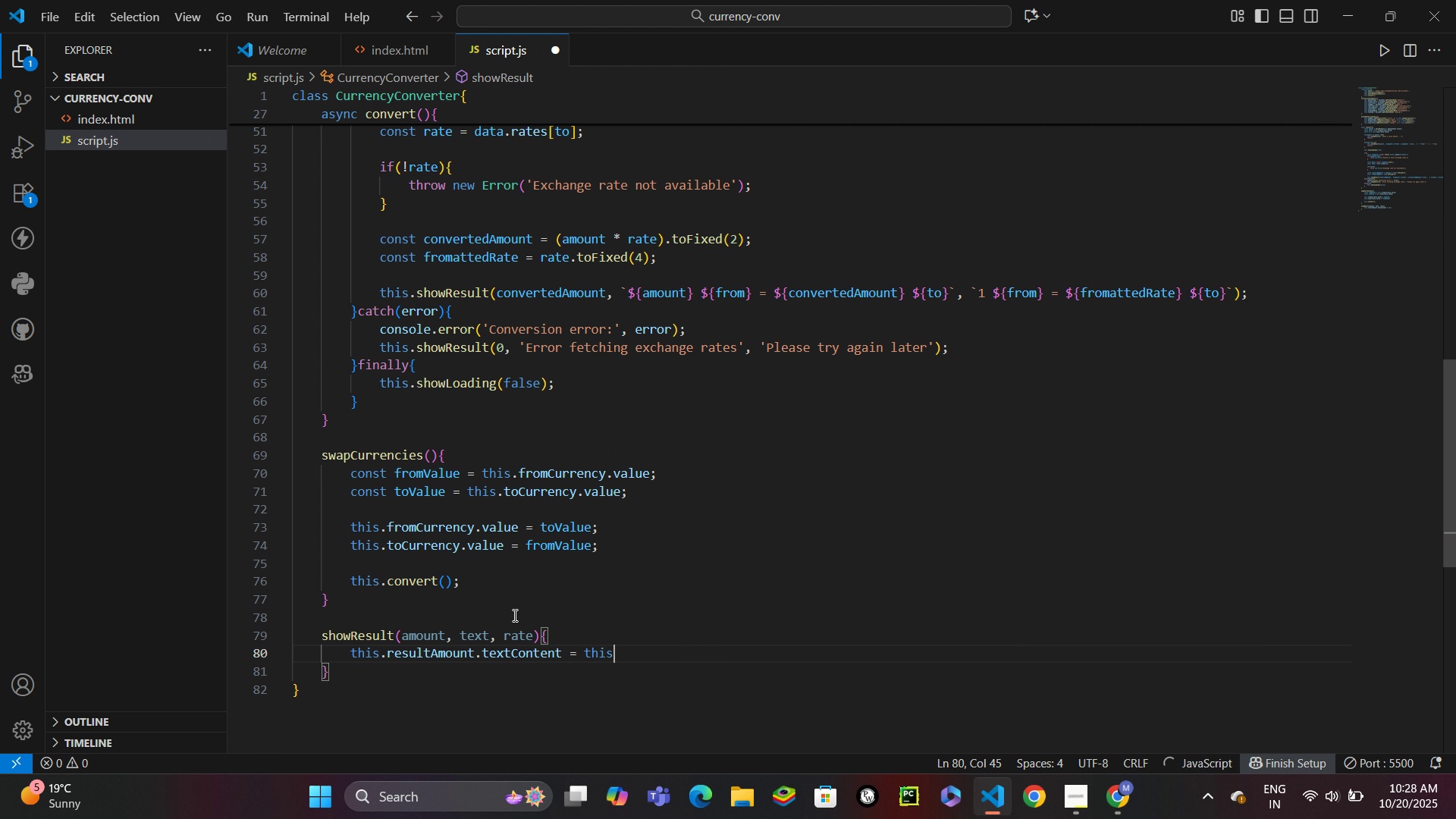 
key(Enter)
 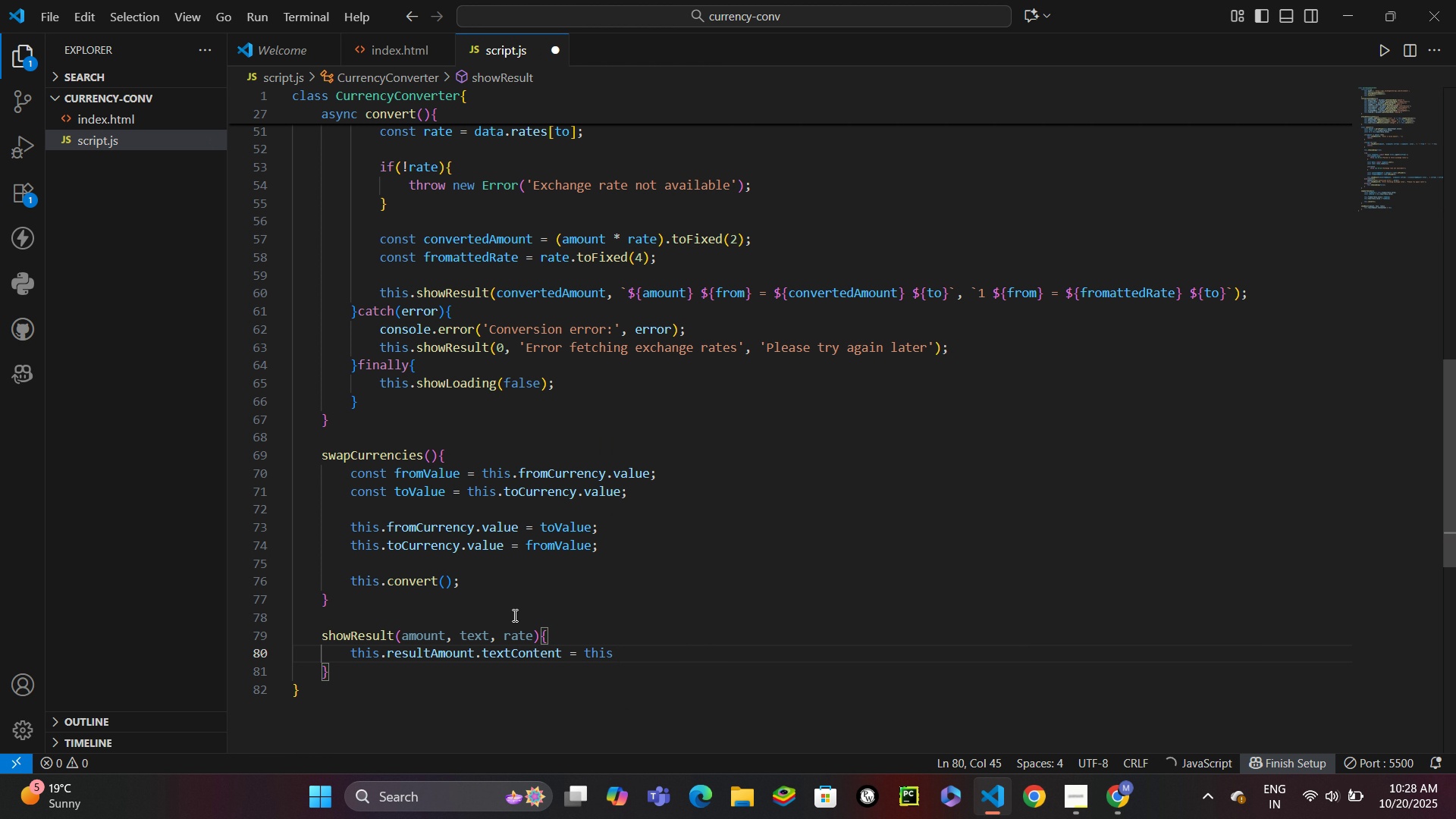 
type(.formatNumber(amount)
 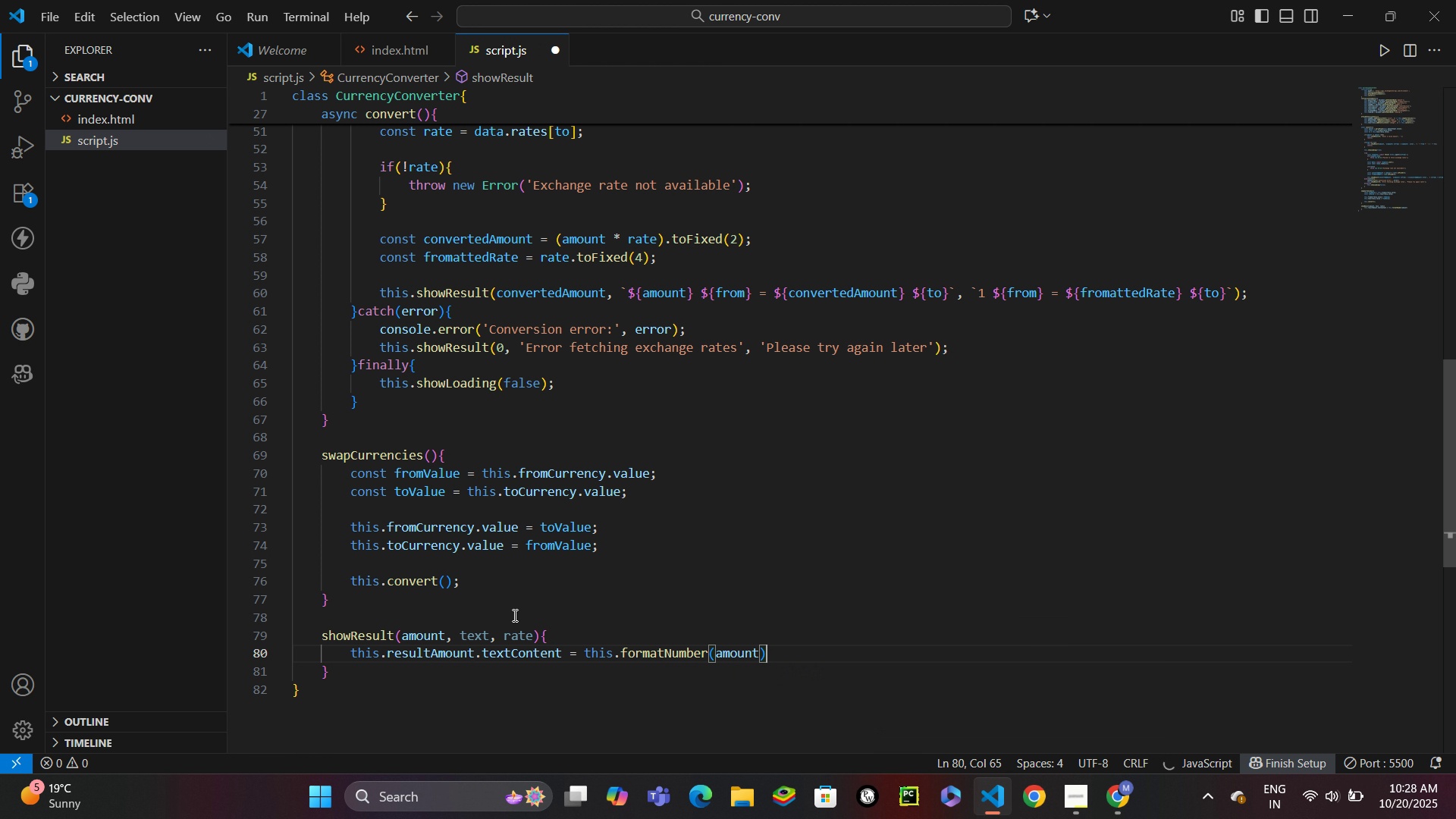 
key(ArrowRight)
 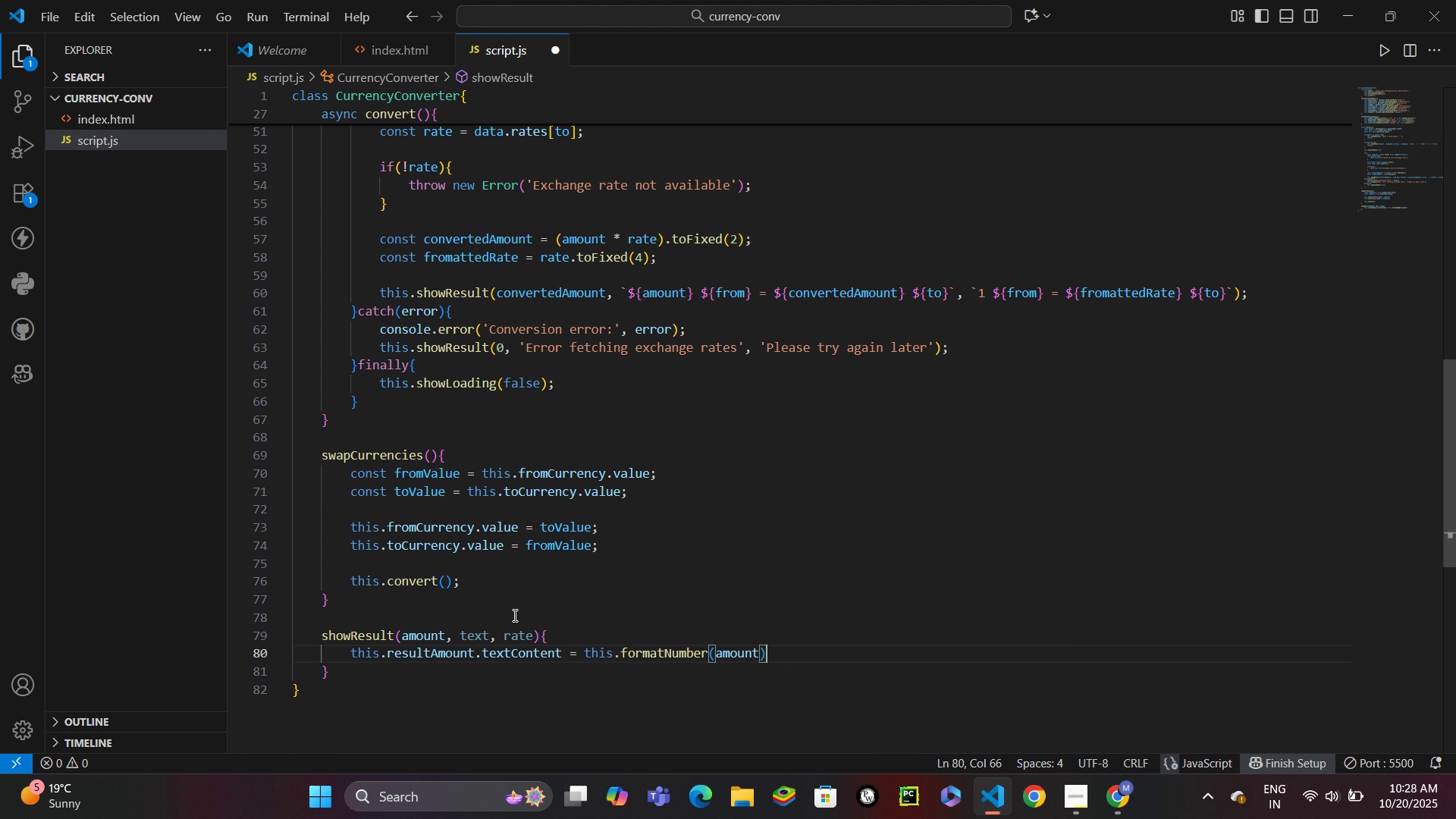 
key(Semicolon)
 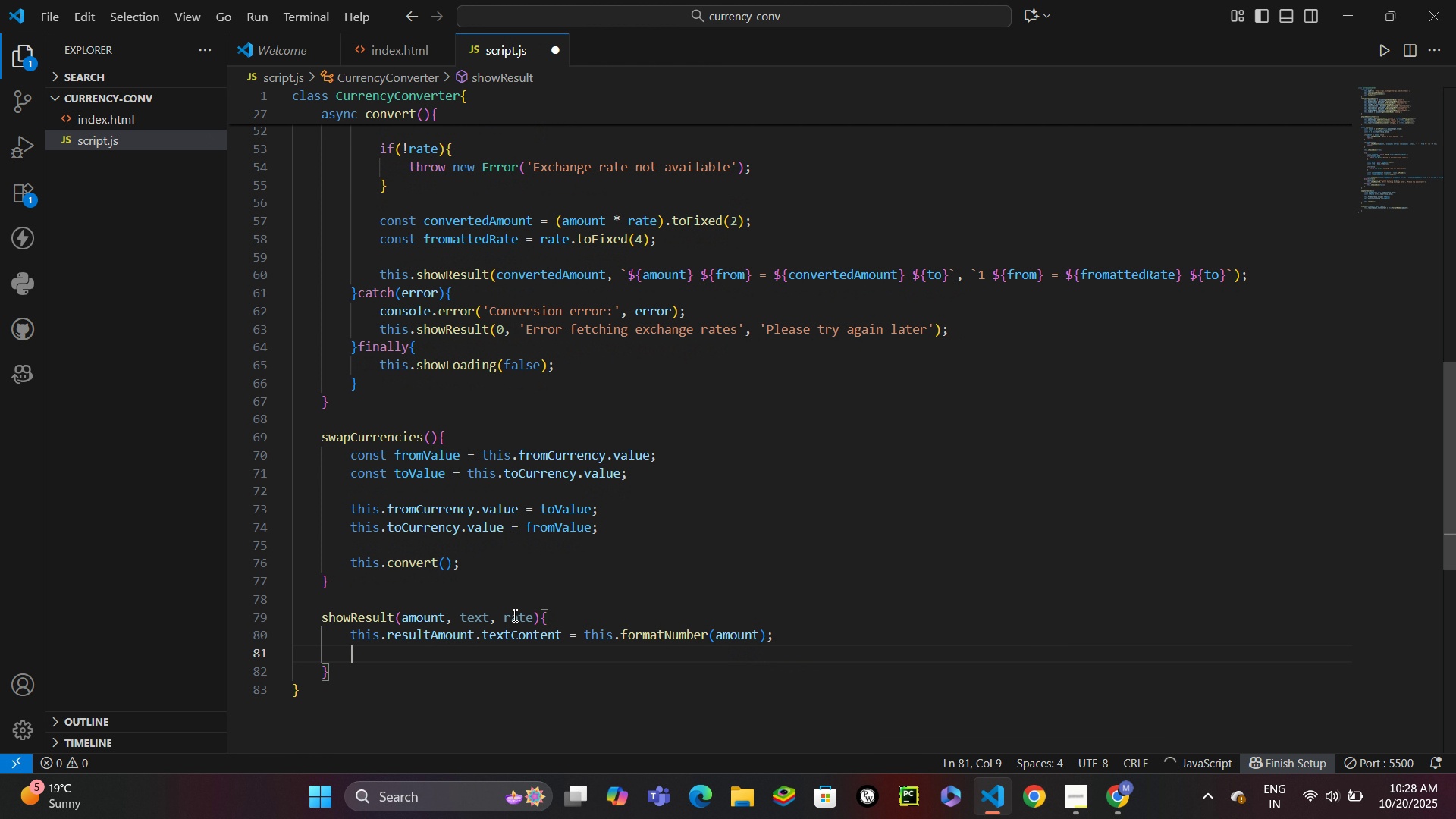 
key(Enter)
 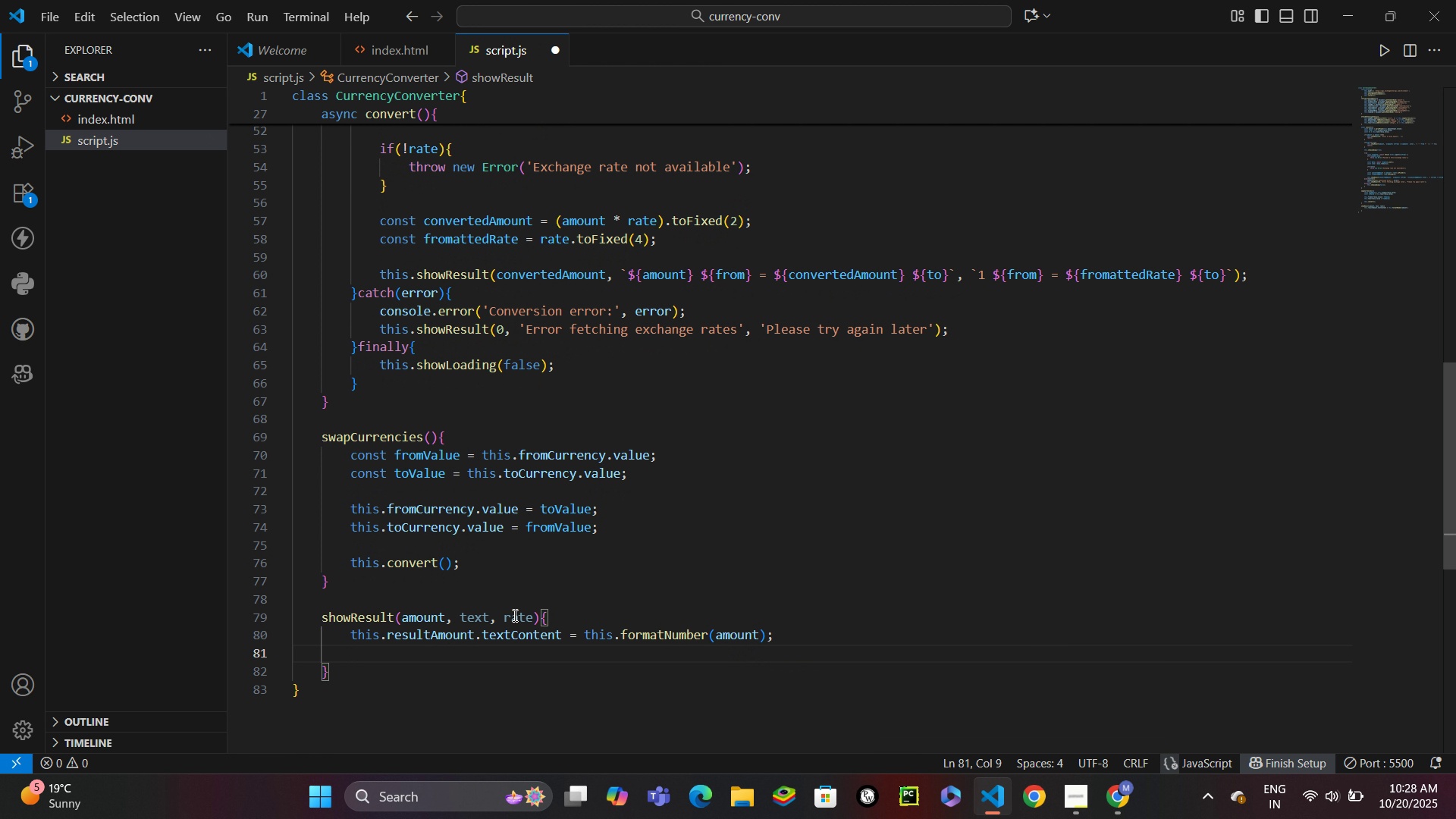 
type(this.)
 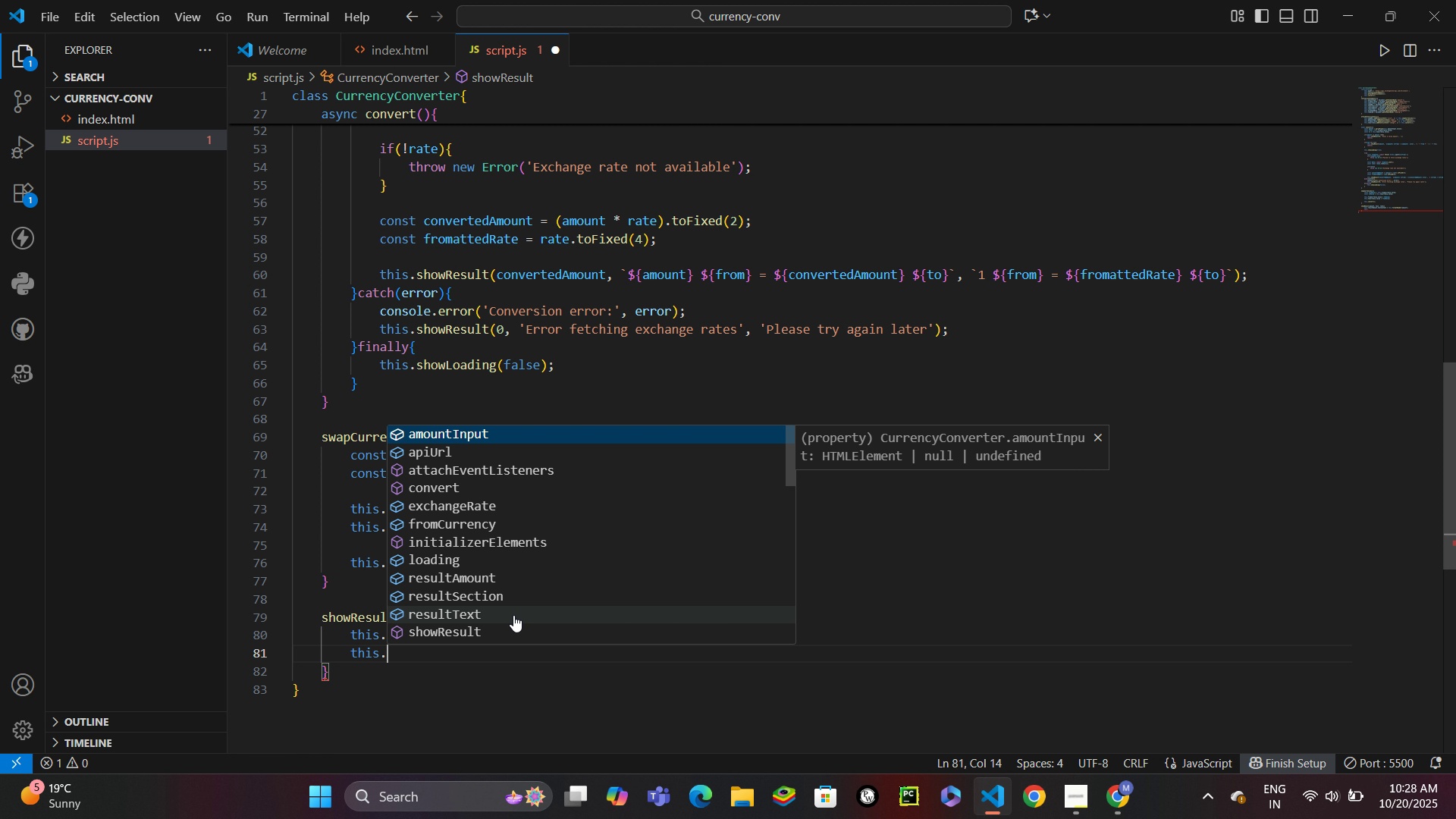 
type(resultText.textContent = text;)
 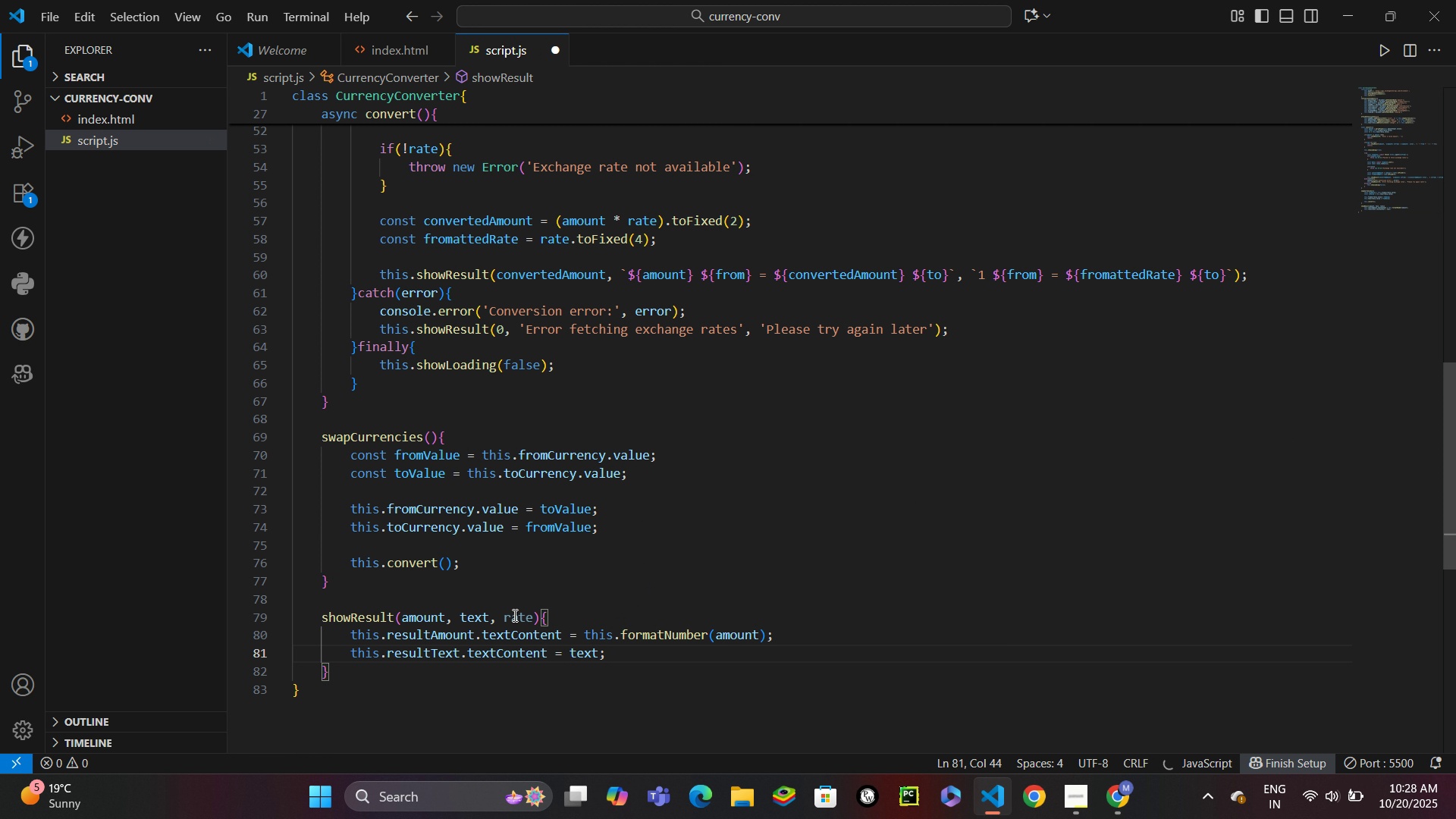 
key(Enter)
 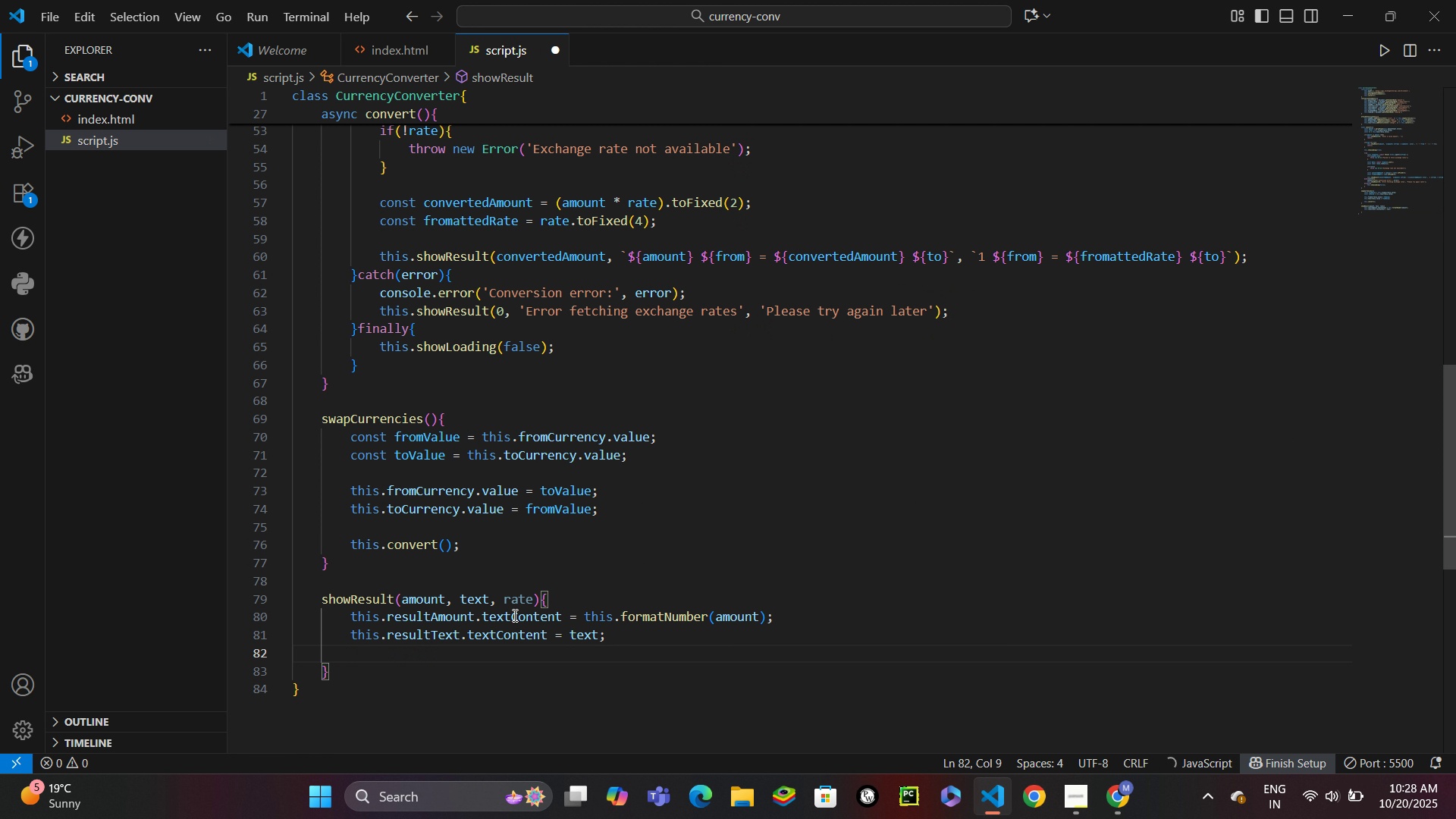 
type(this.)
 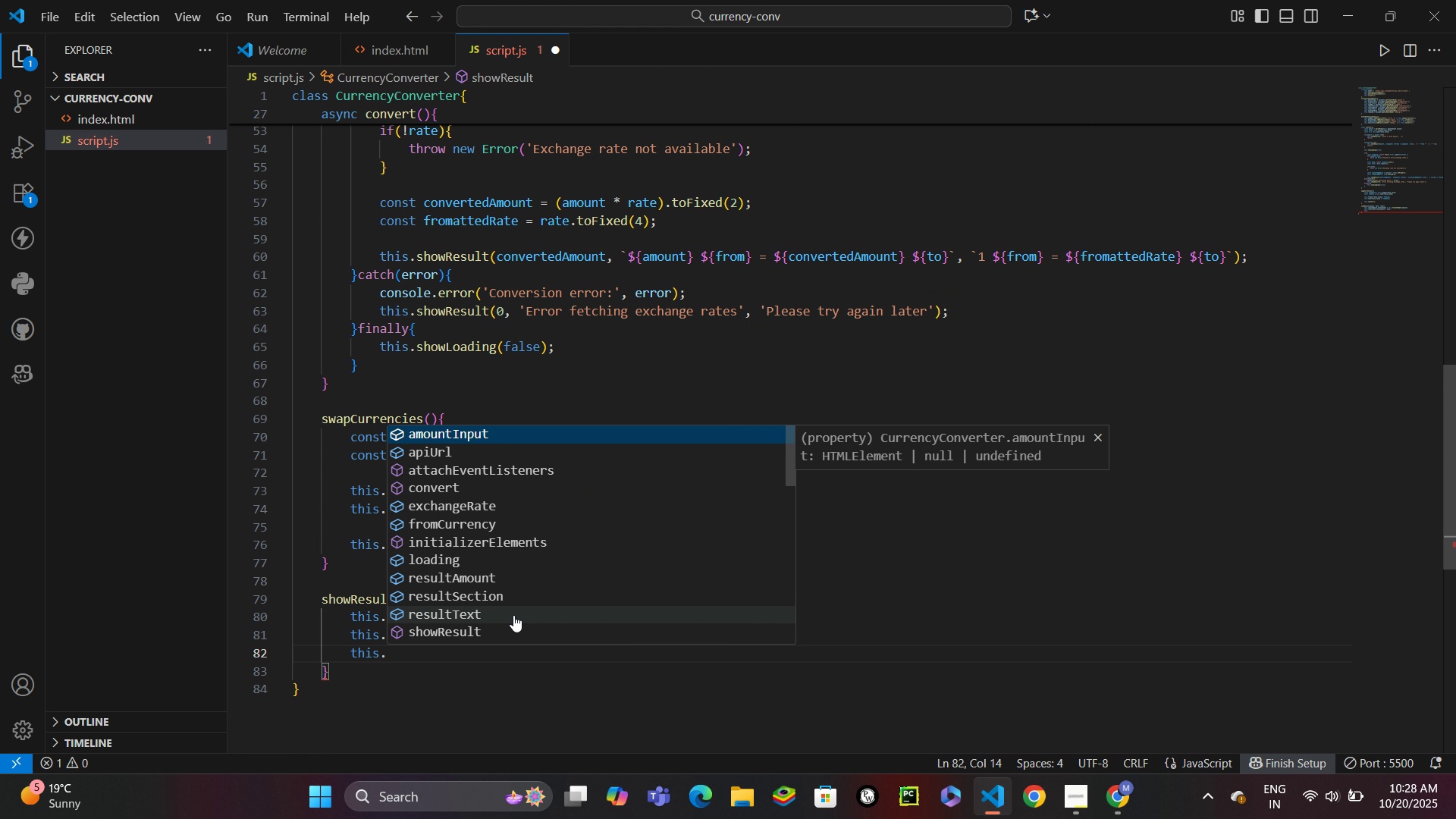 
type(exc)
 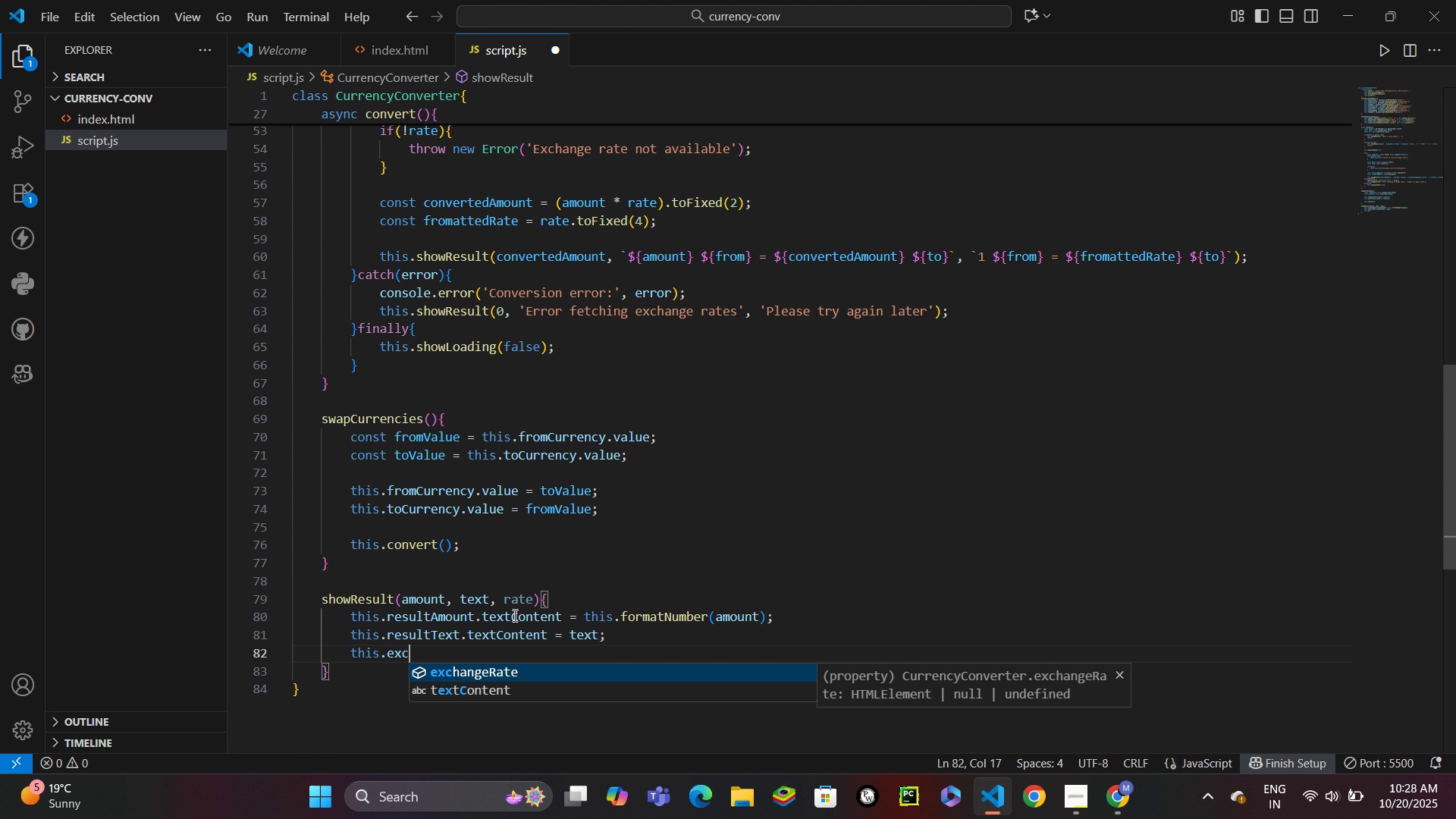 
key(Enter)
 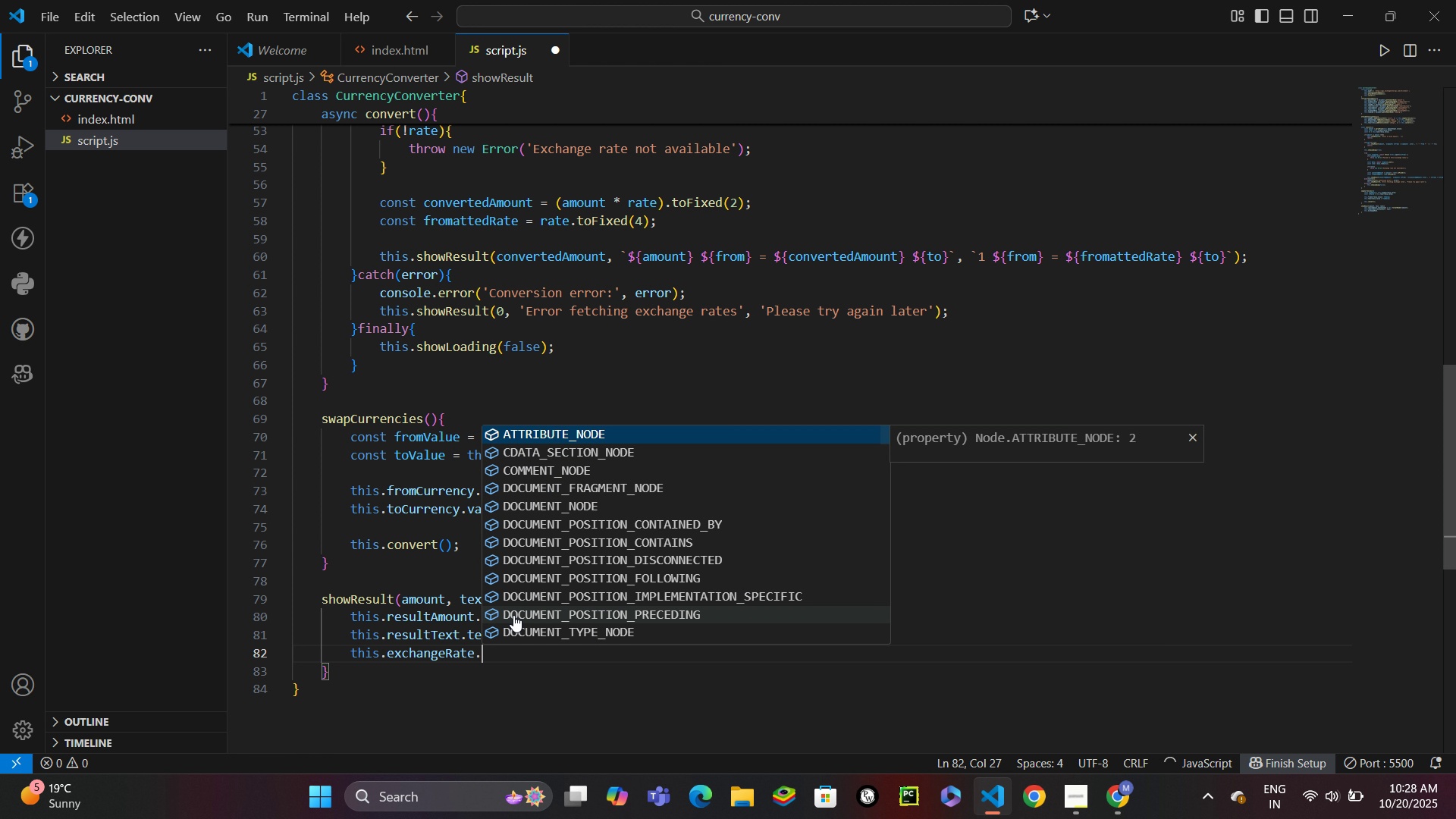 
type(.texc)
 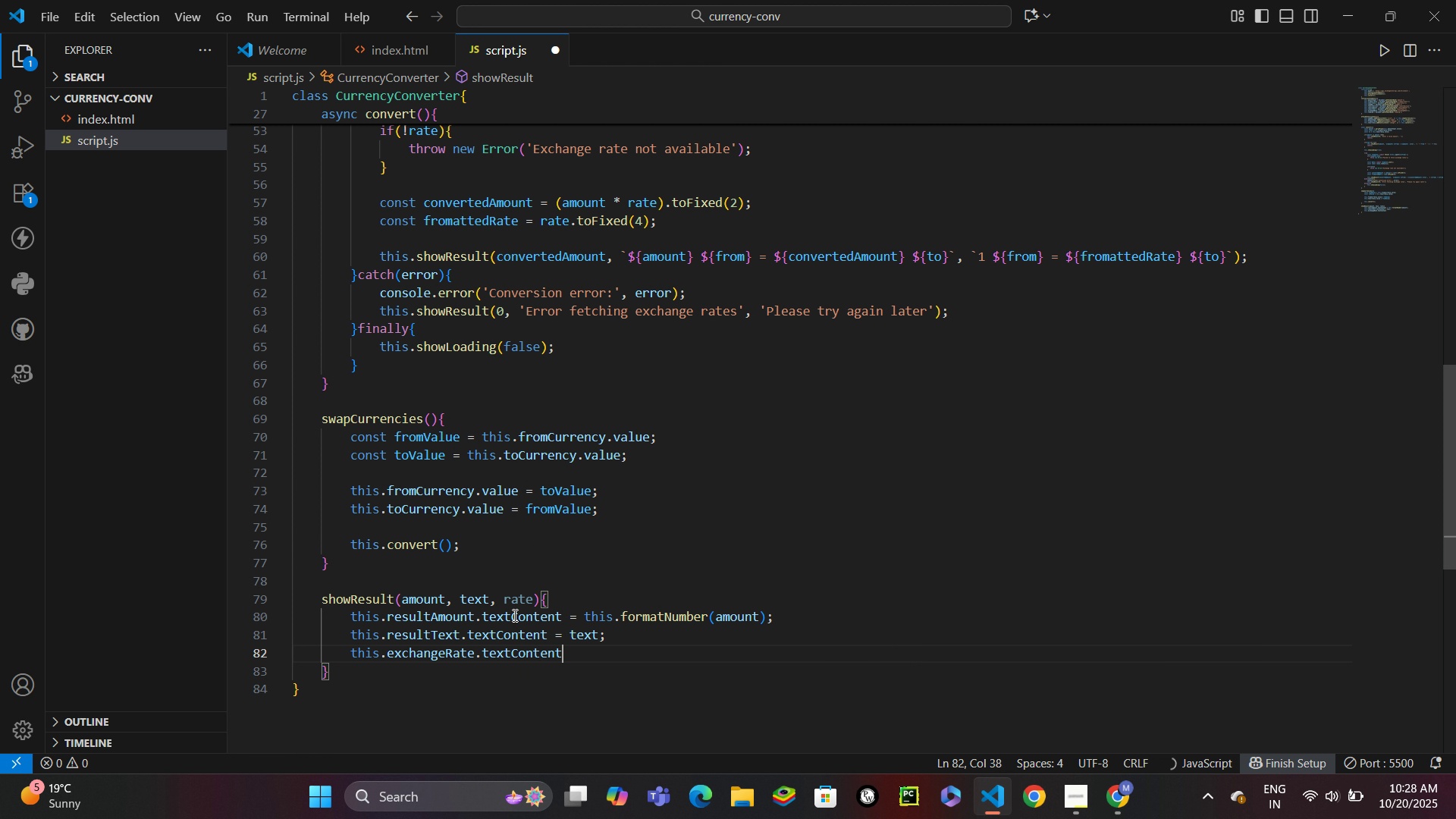 
key(Enter)
 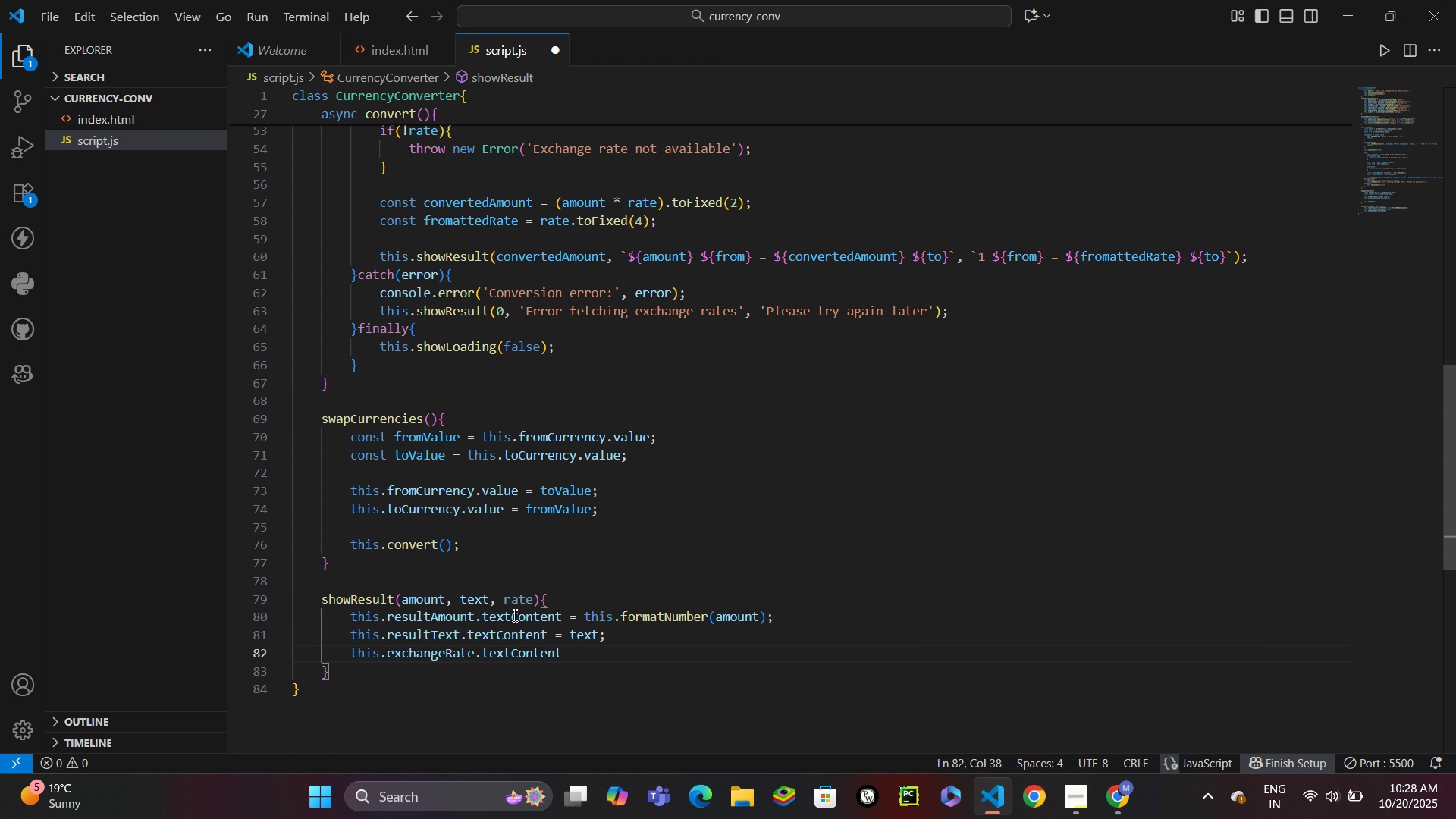 
type( = rate;)
 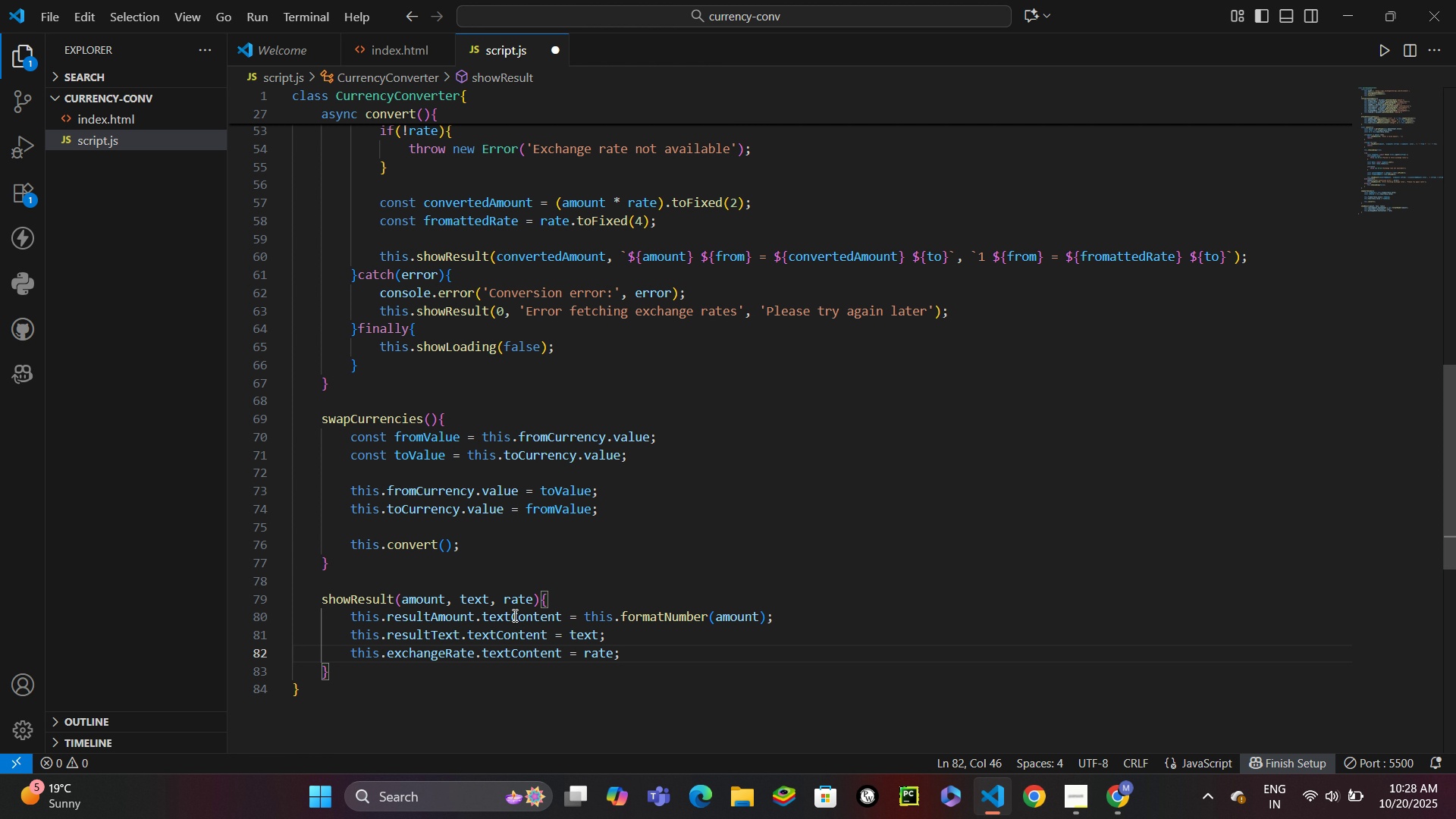 
wait(13.06)
 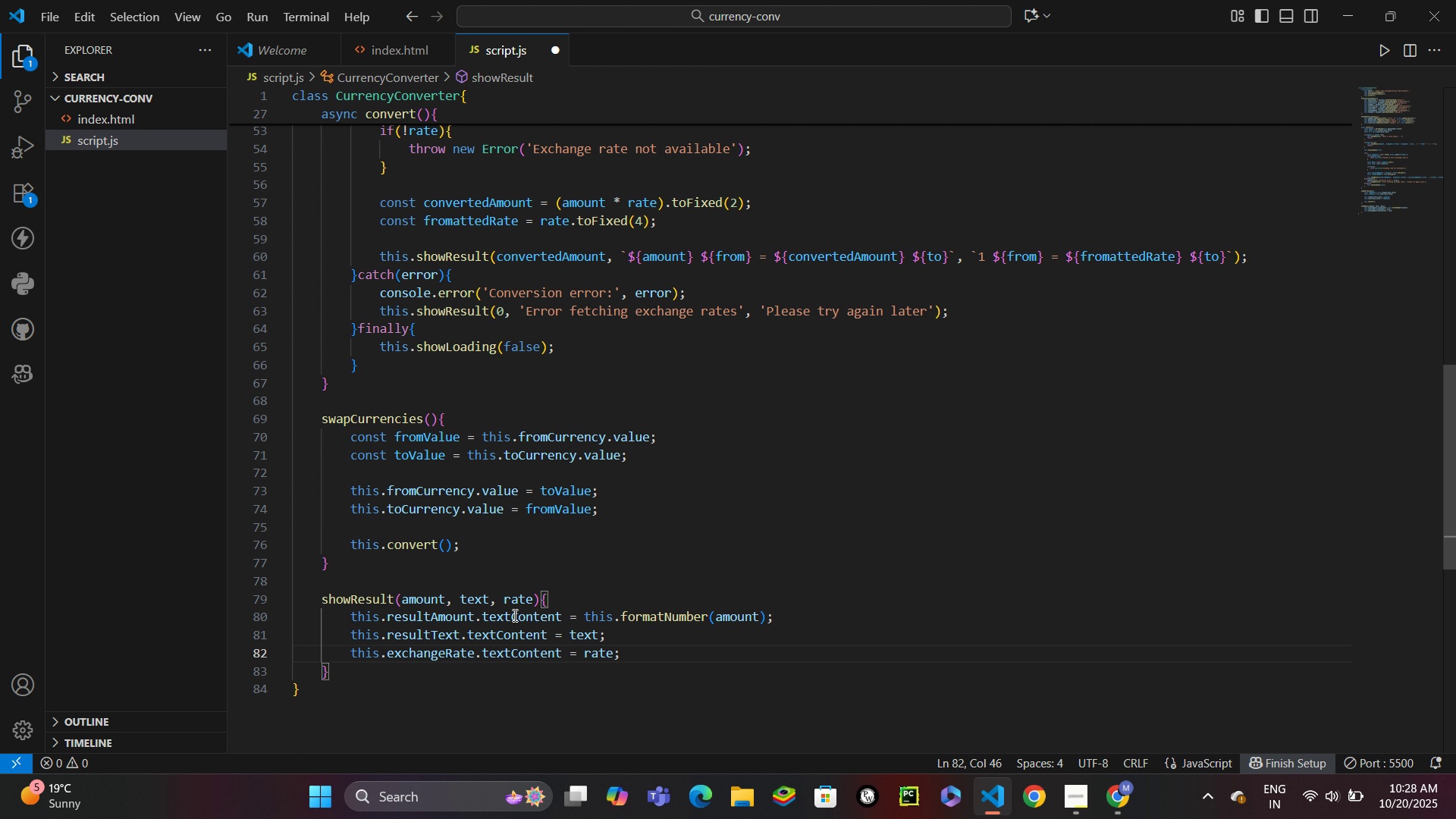 
key(Enter)
 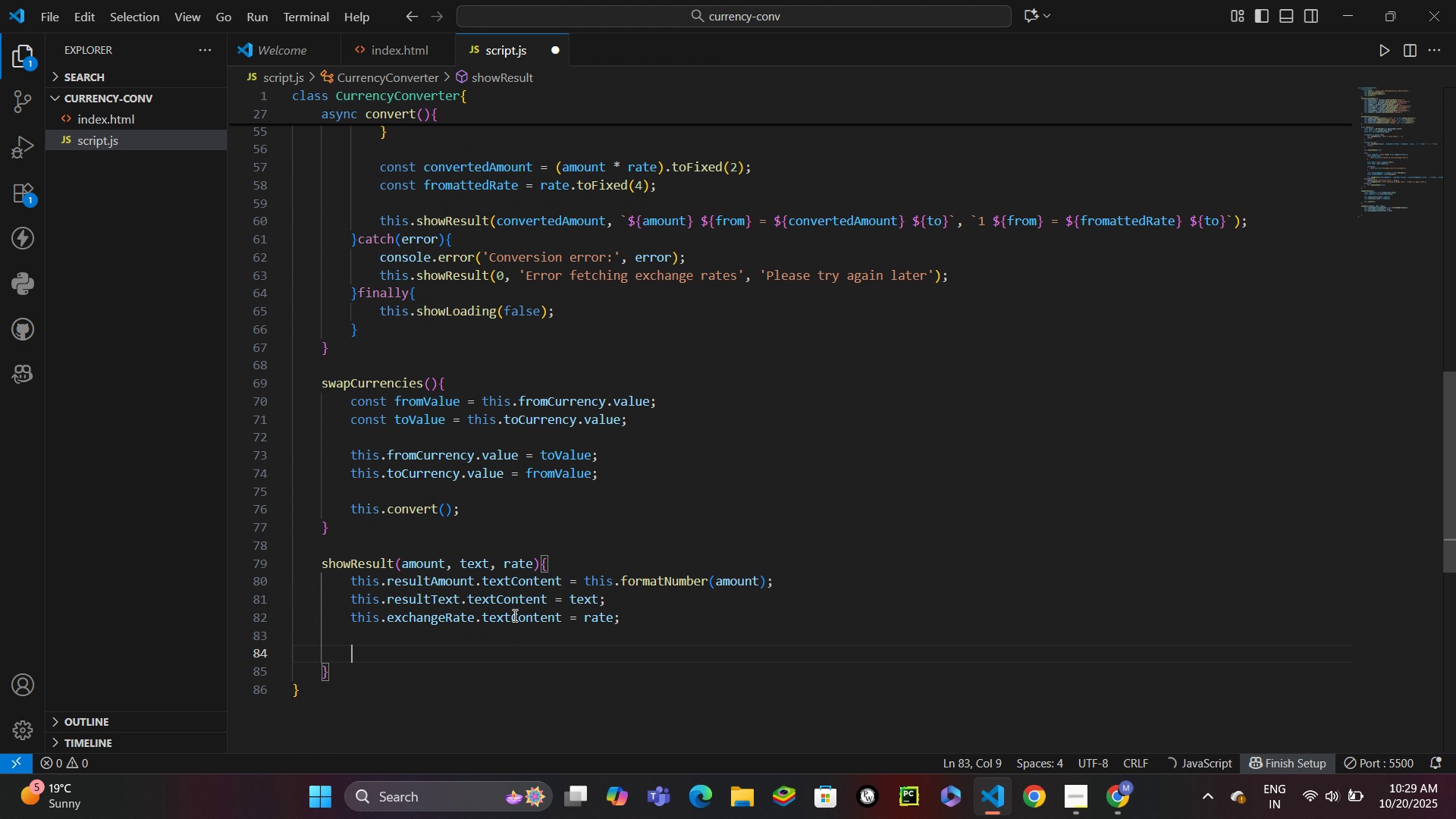 
key(Enter)
 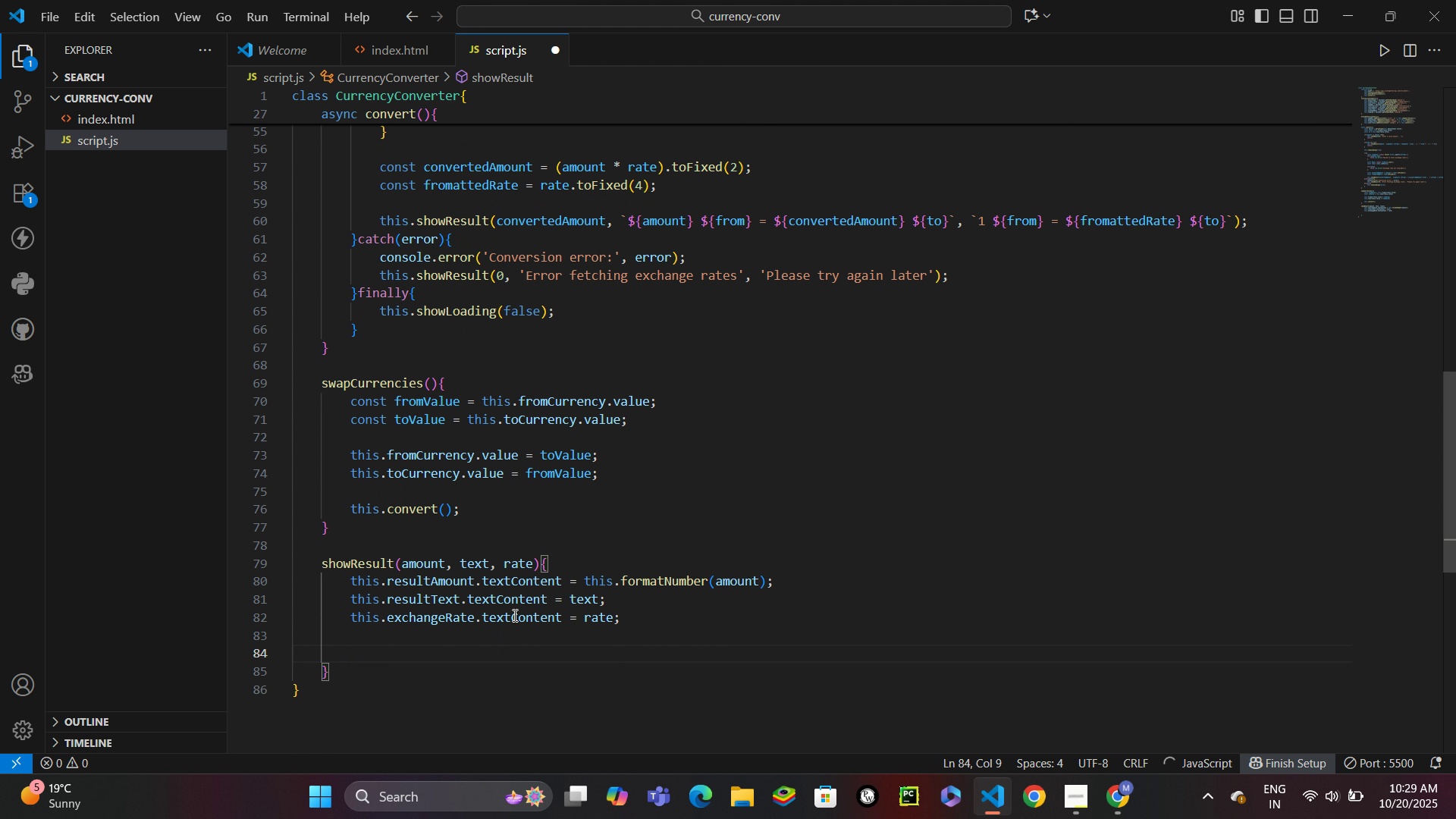 
type(this.resuls)
 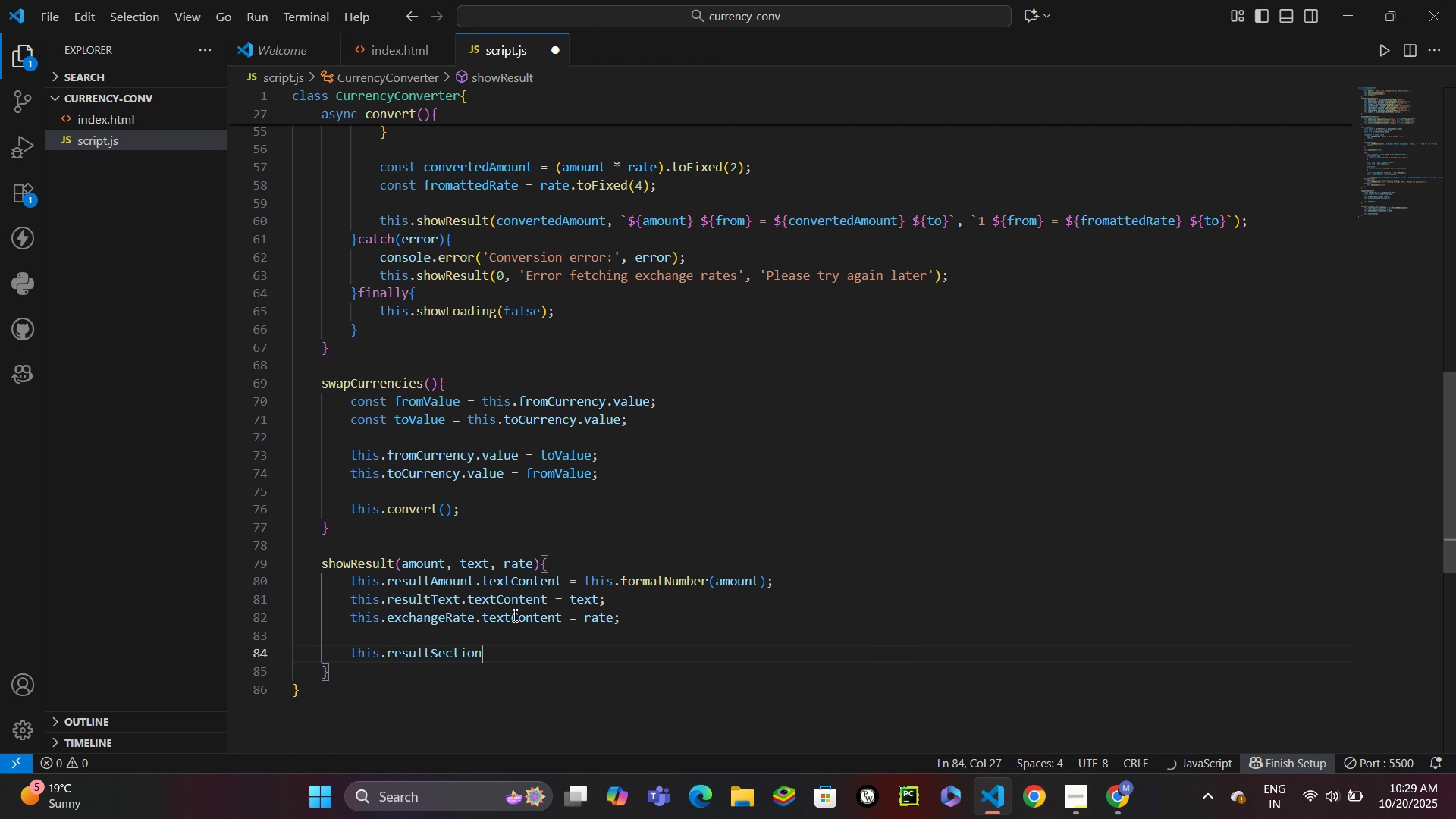 
key(Enter)
 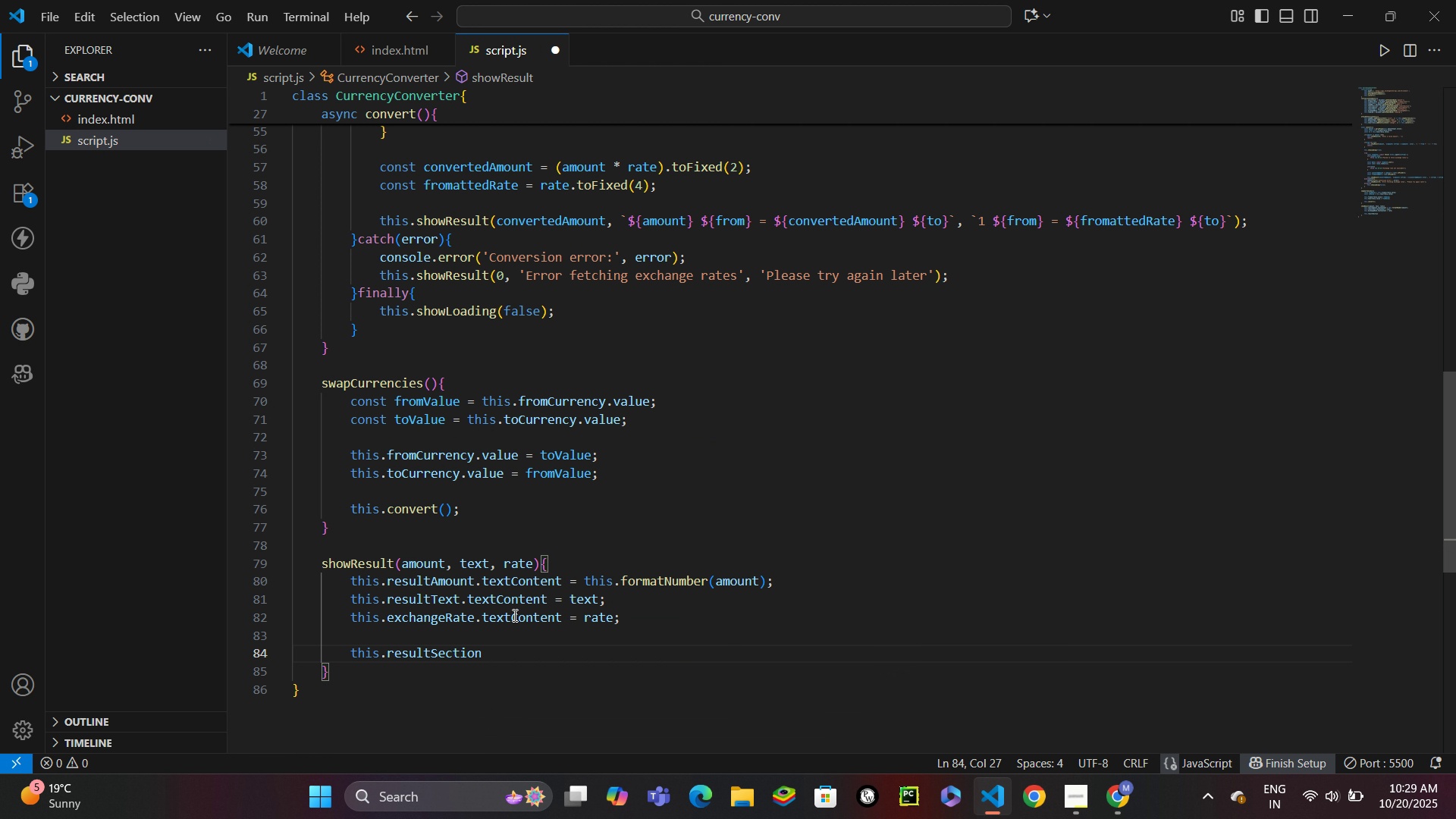 
type(.clasli)
 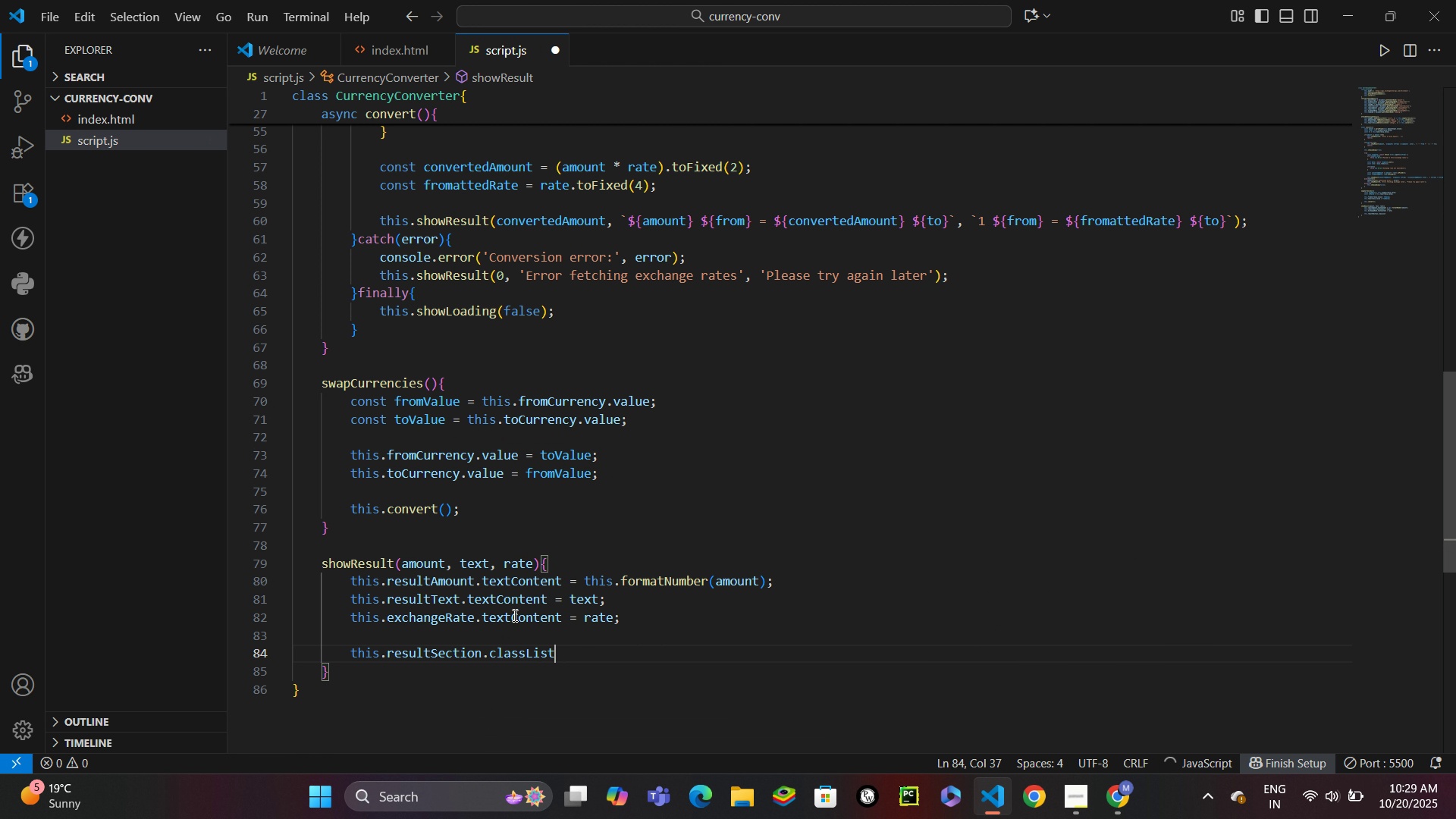 
key(Enter)
 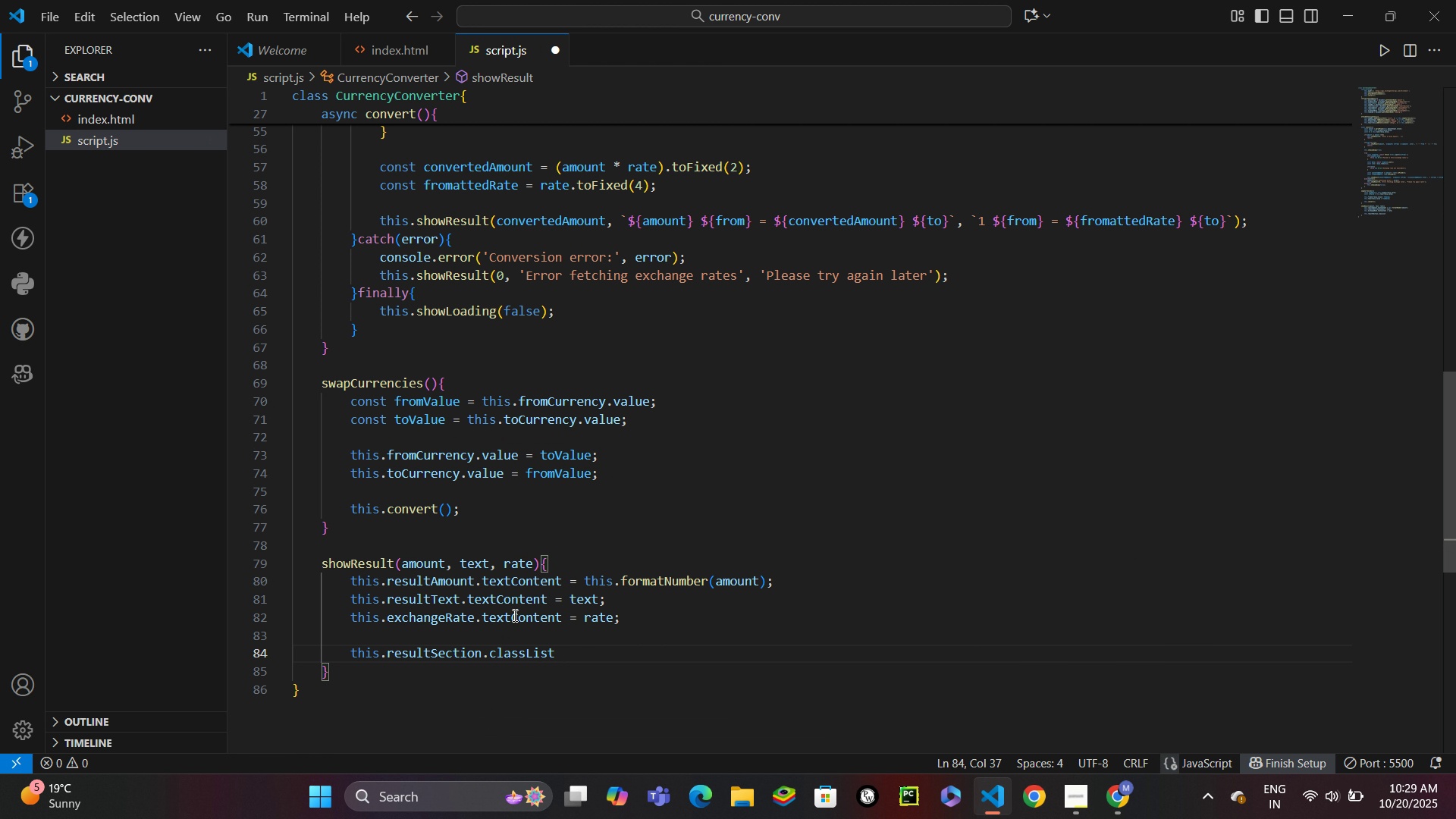 
type(.add('show)
 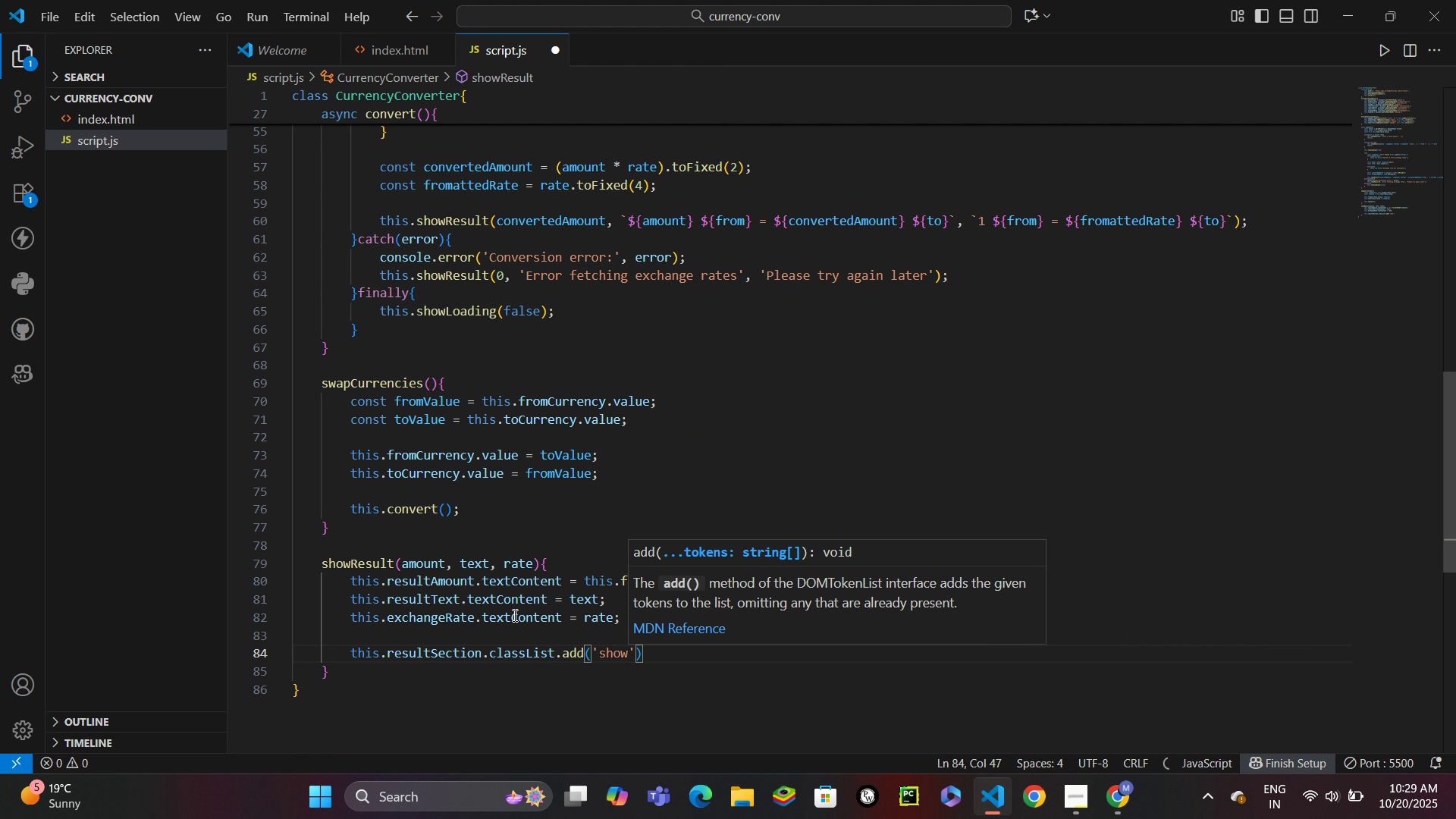 
key(ArrowRight)
 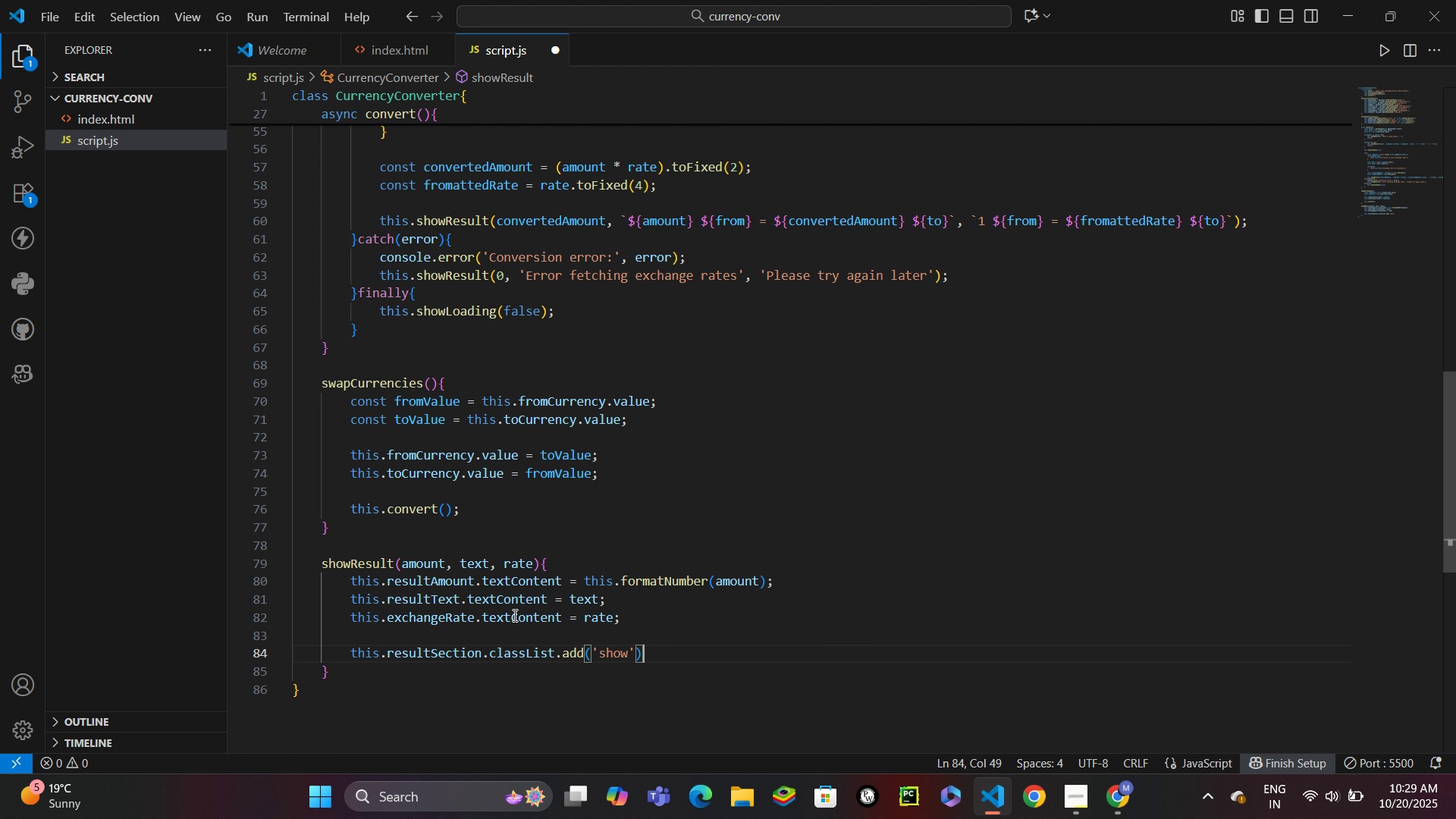 
key(ArrowRight)
 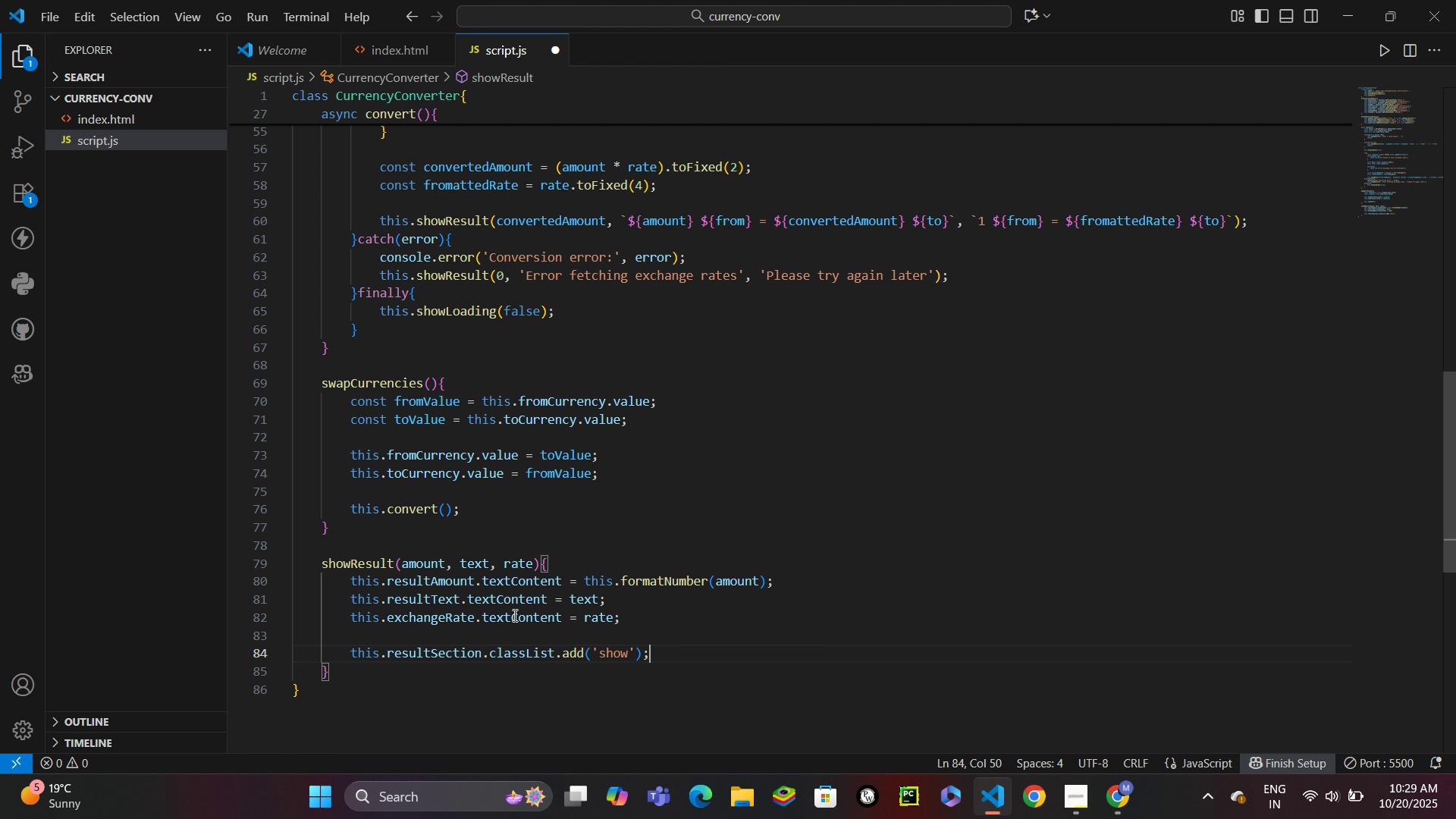 
key(Semicolon)
 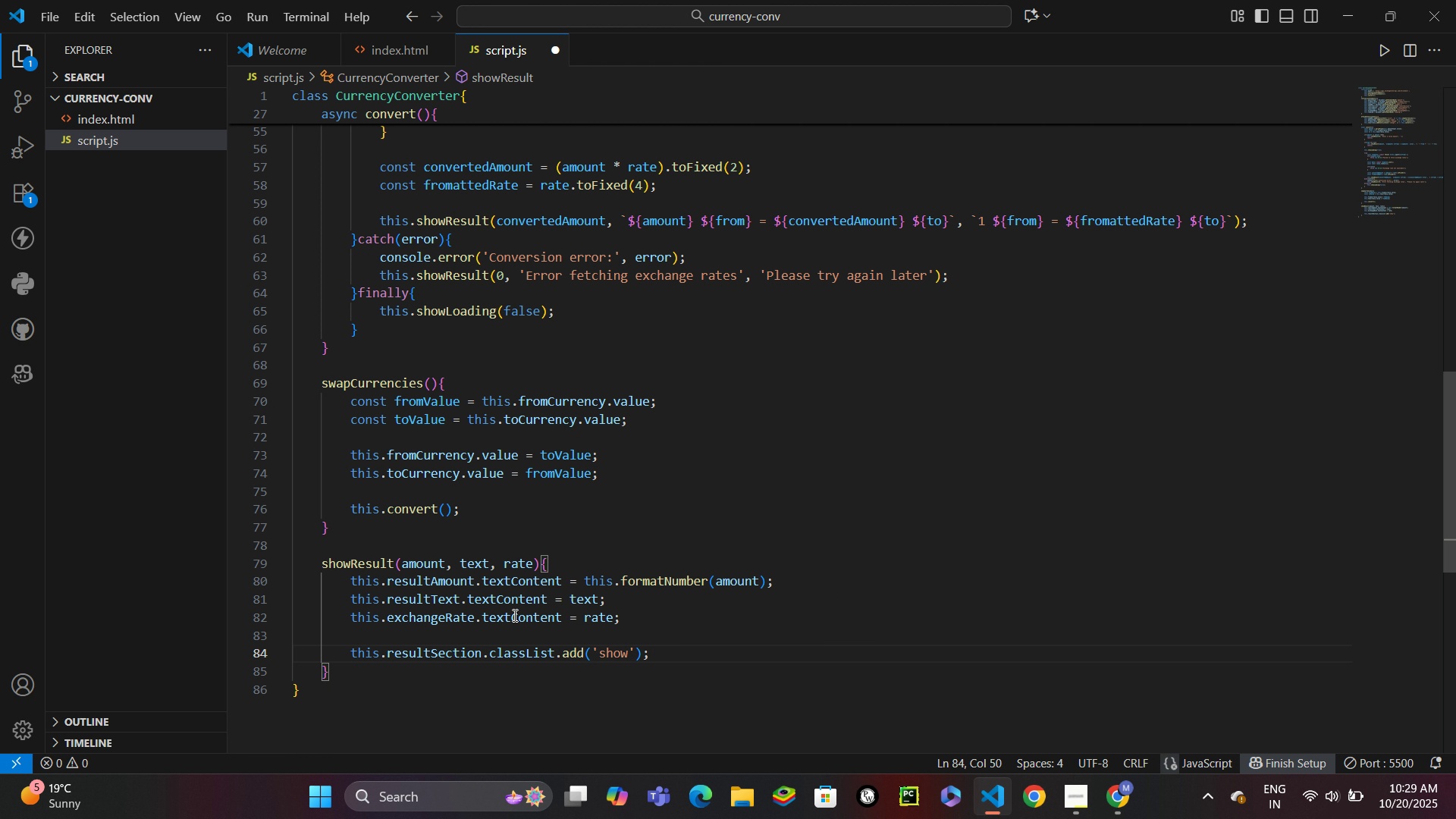 
key(ArrowDown)
 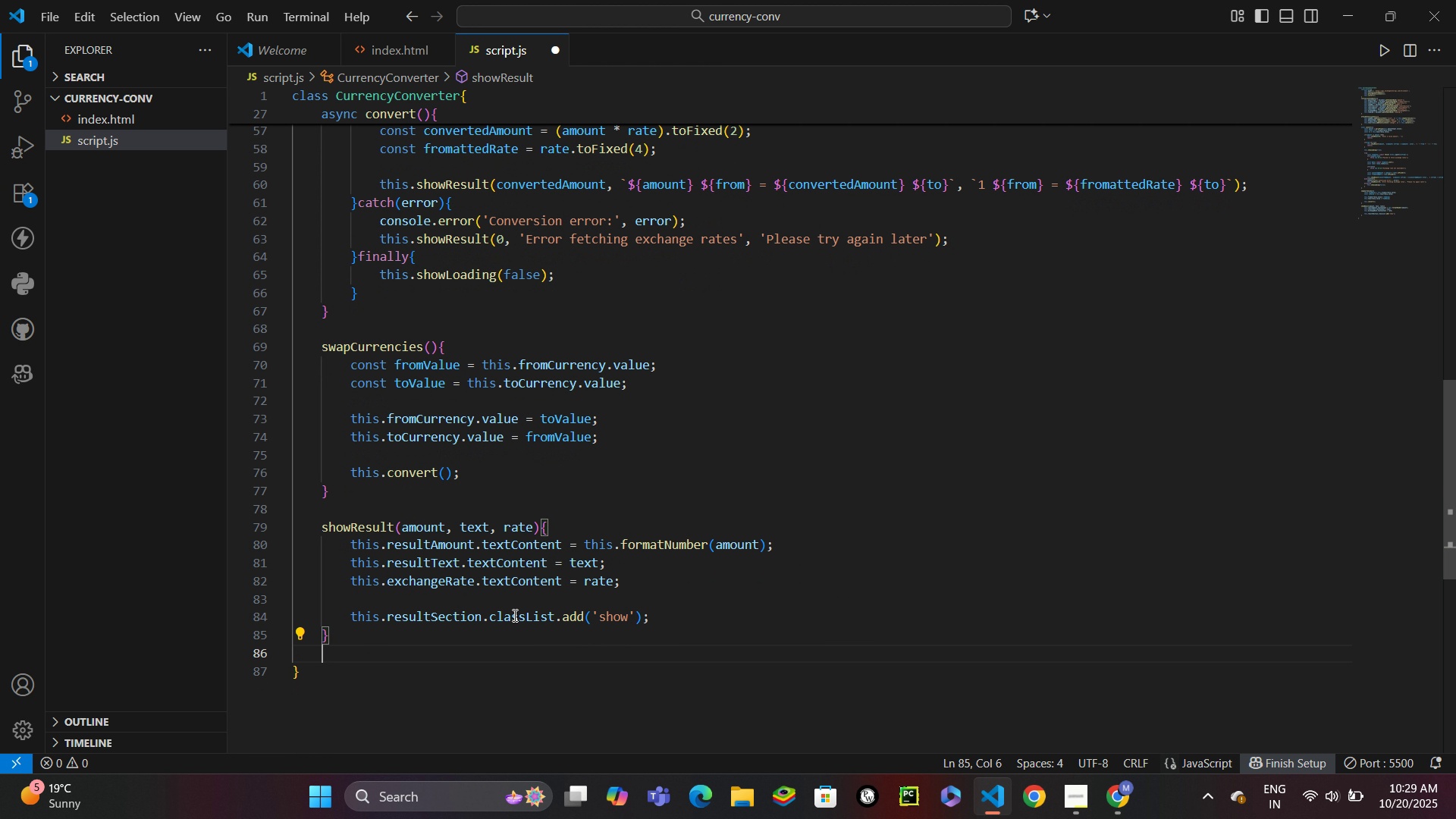 
key(Enter)
 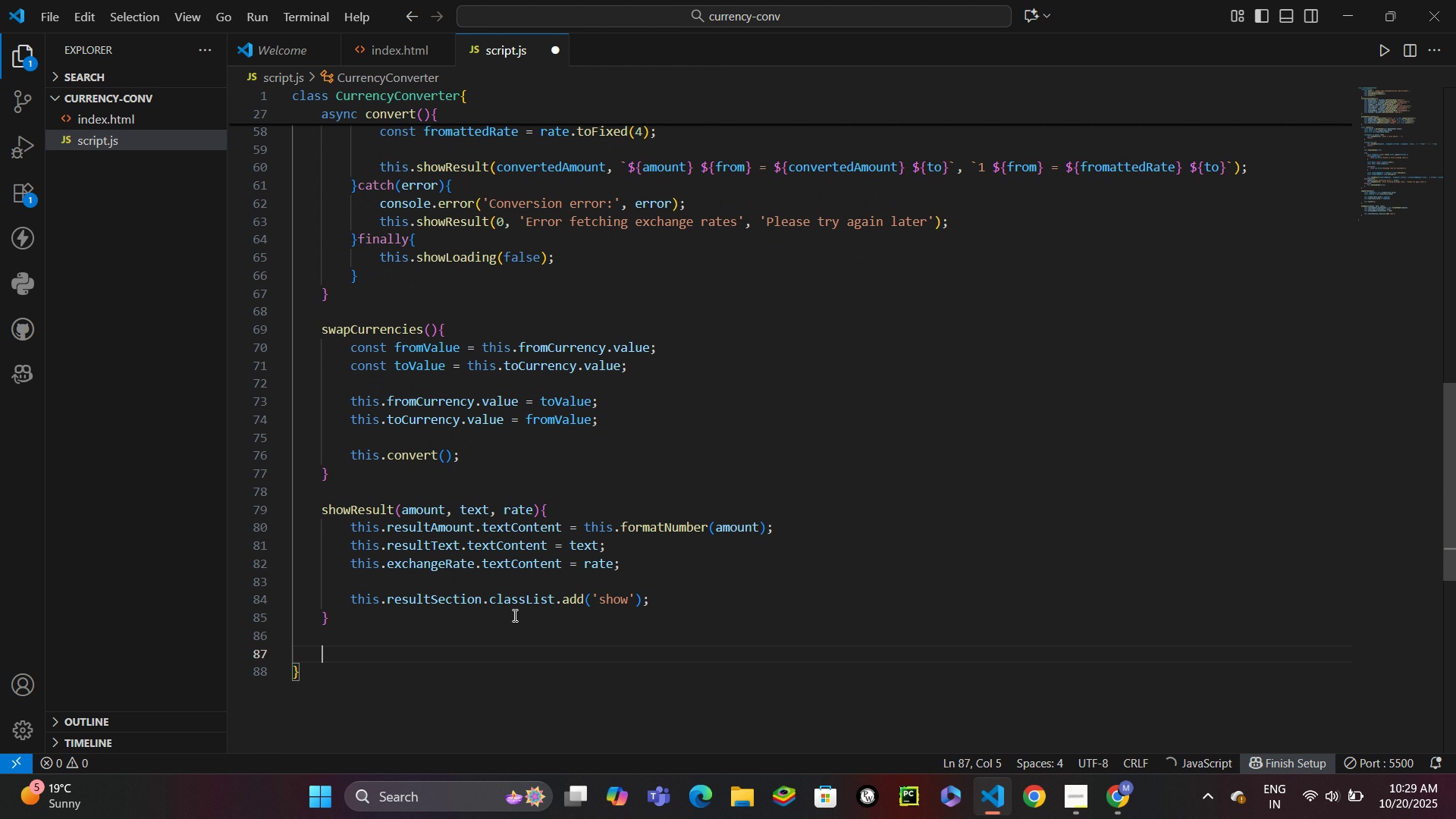 
key(Enter)
 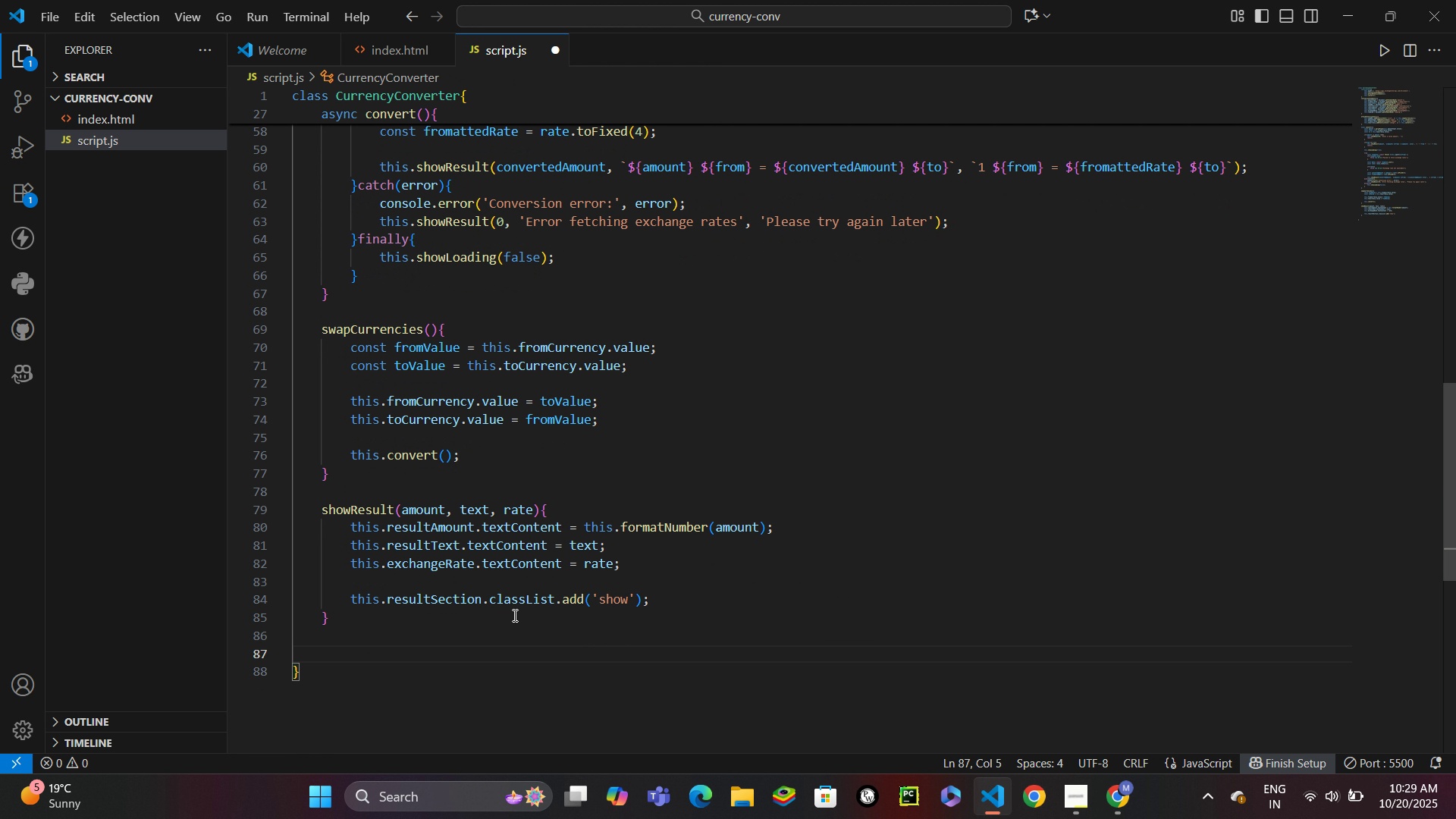 
type(showL)
 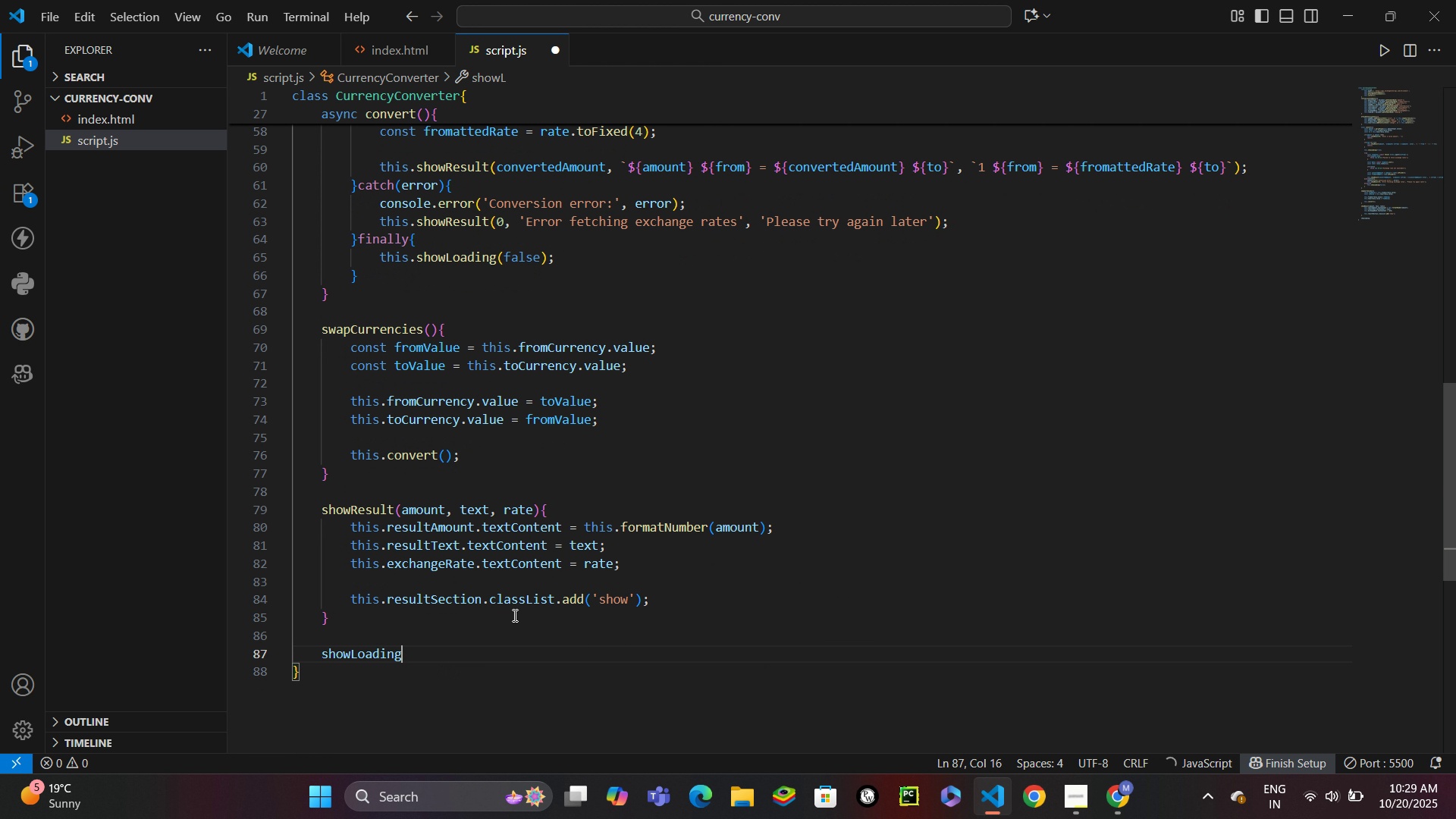 
key(Enter)
 